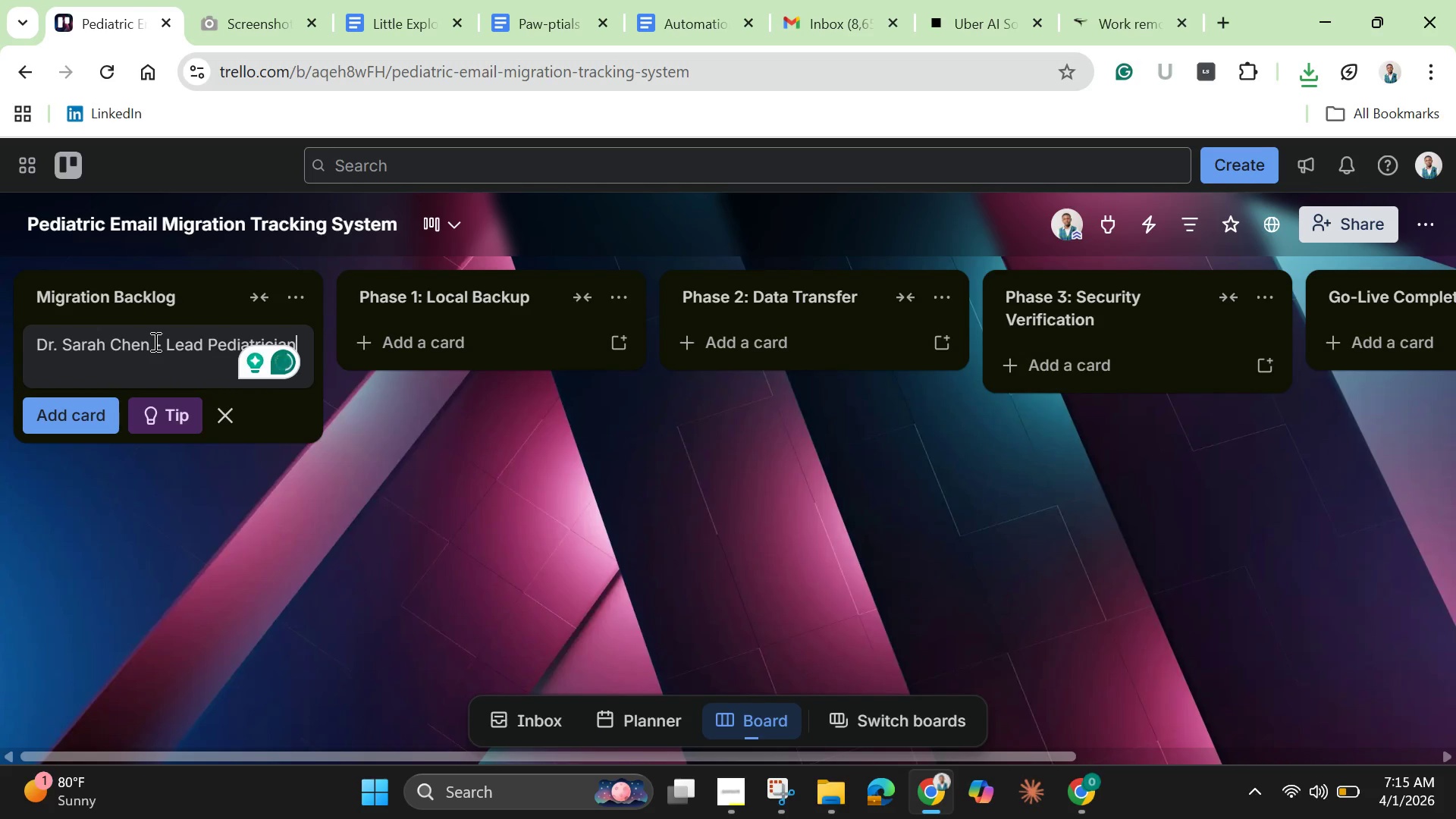 
left_click([153, 378])
 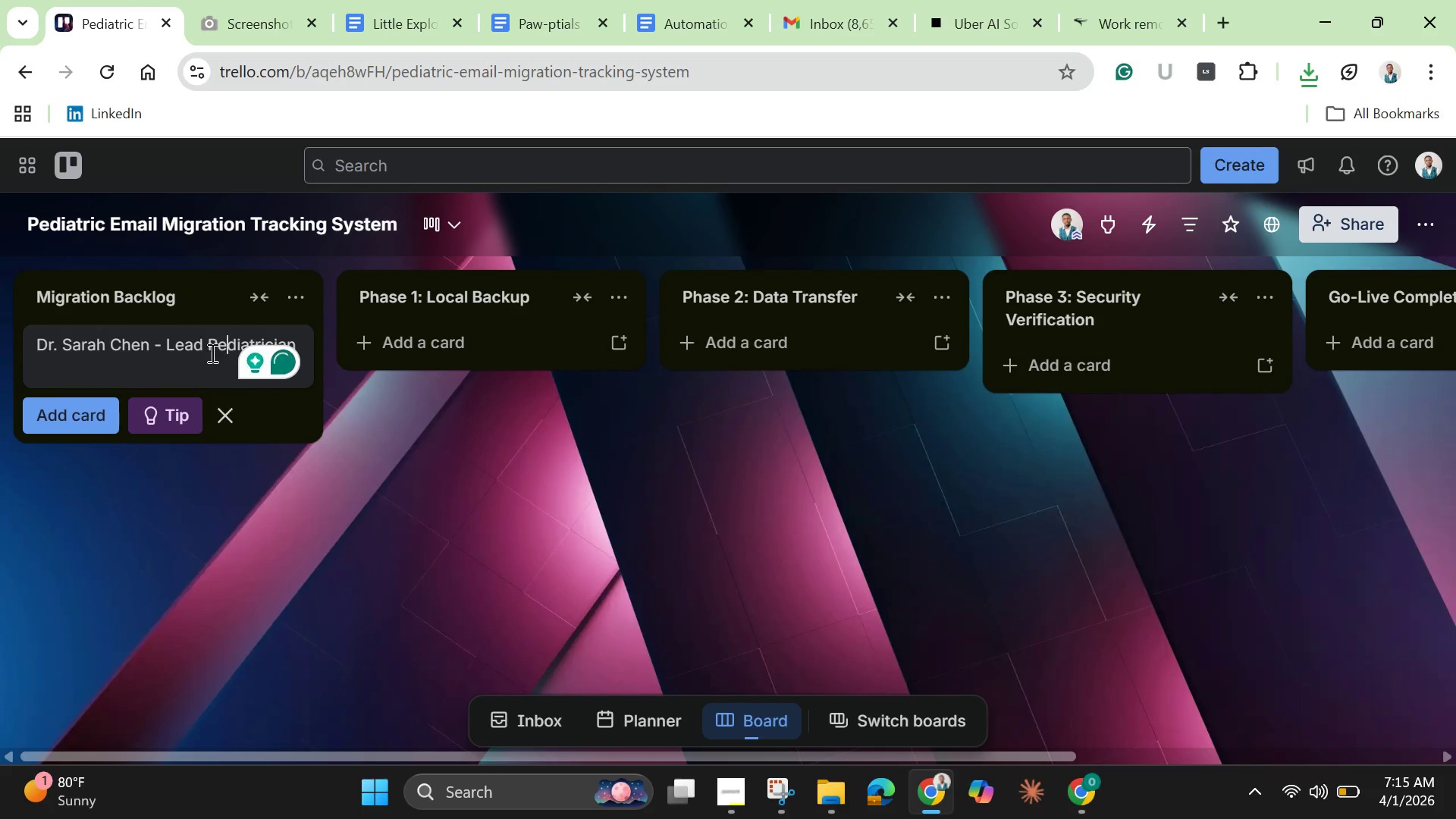 
hold_key(key=ArrowRight, duration=1.06)
 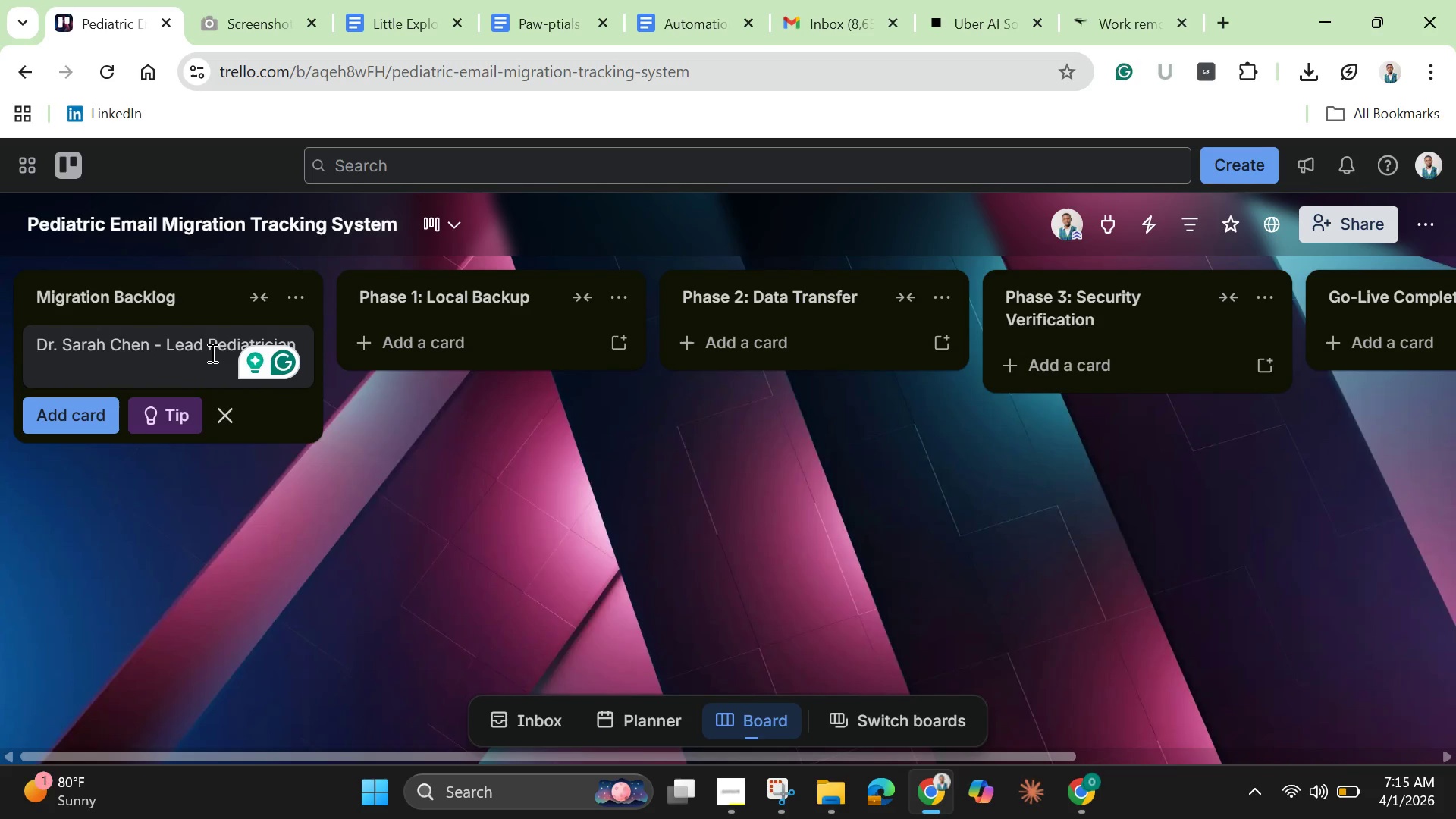 
key(Enter)
 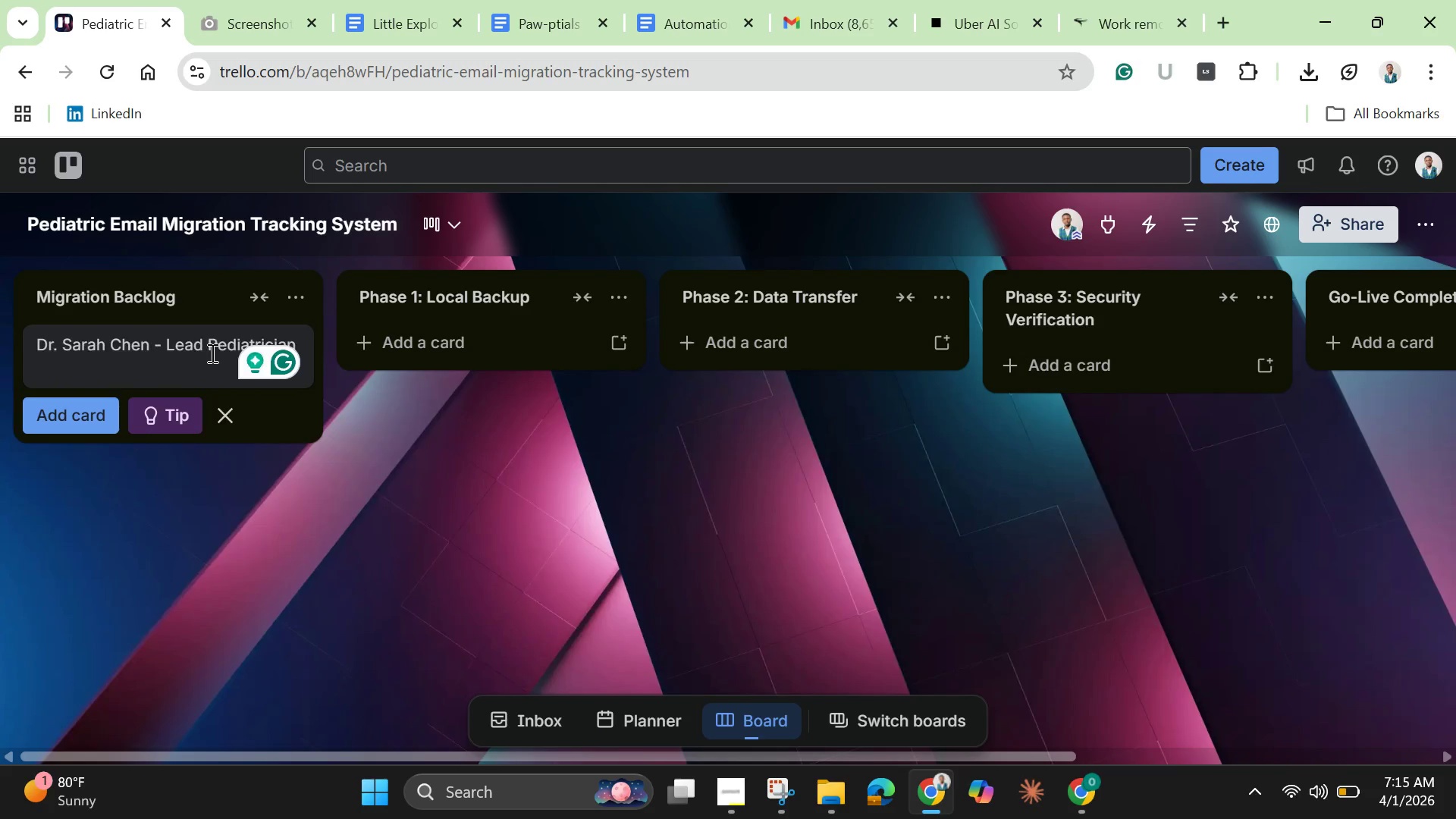 
key(Enter)
 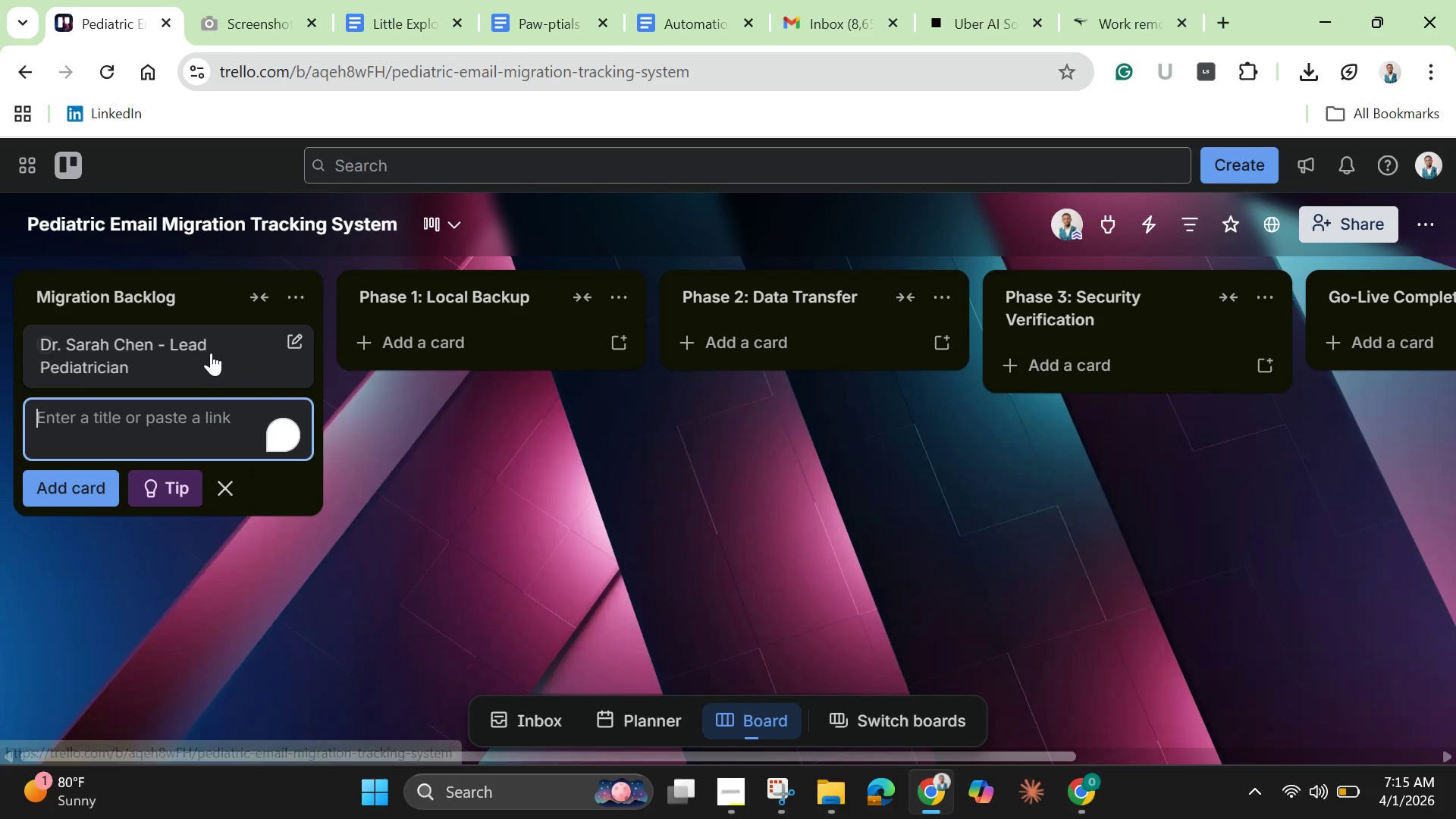 
key(Enter)
 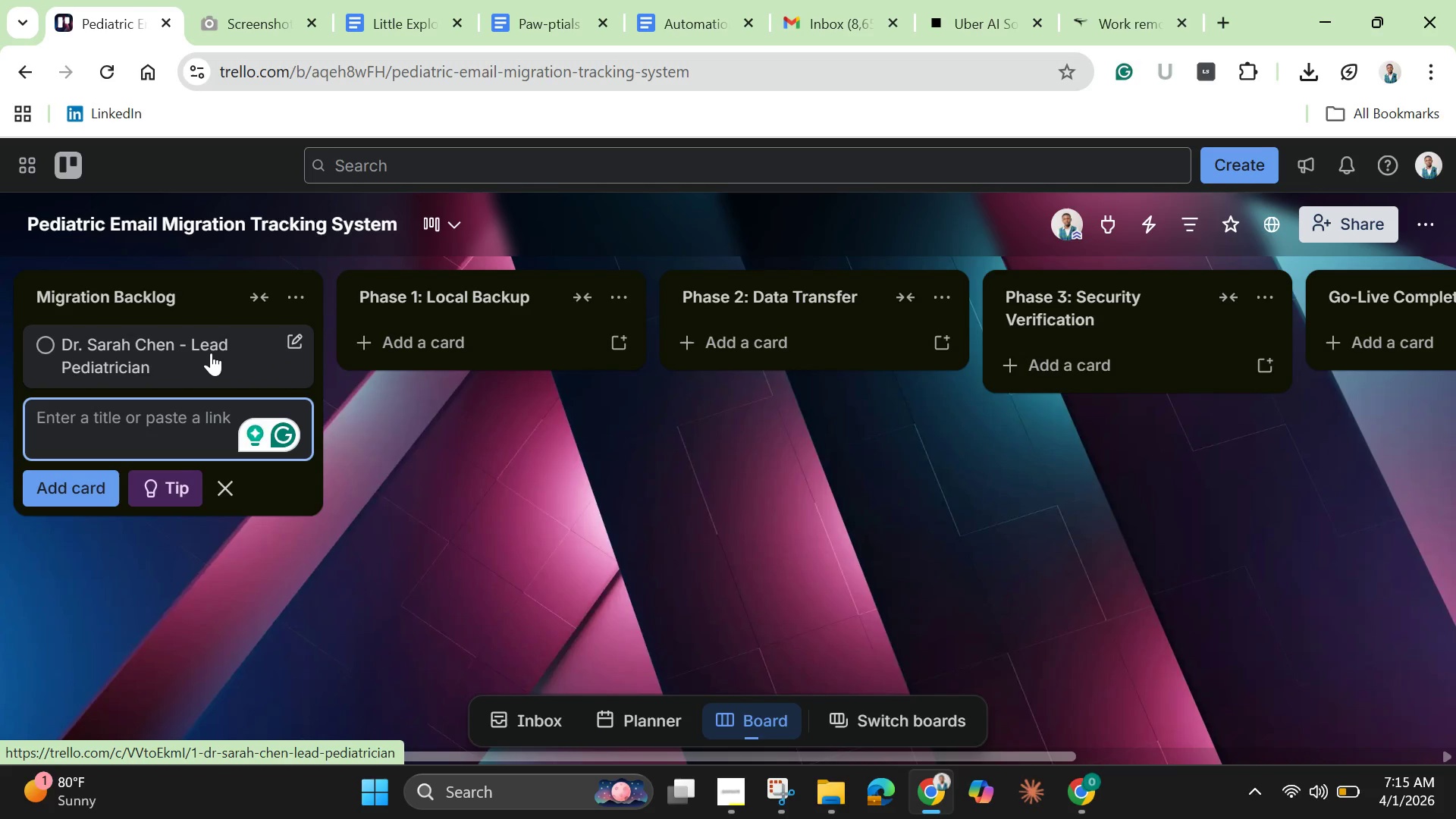 
left_click([211, 353])
 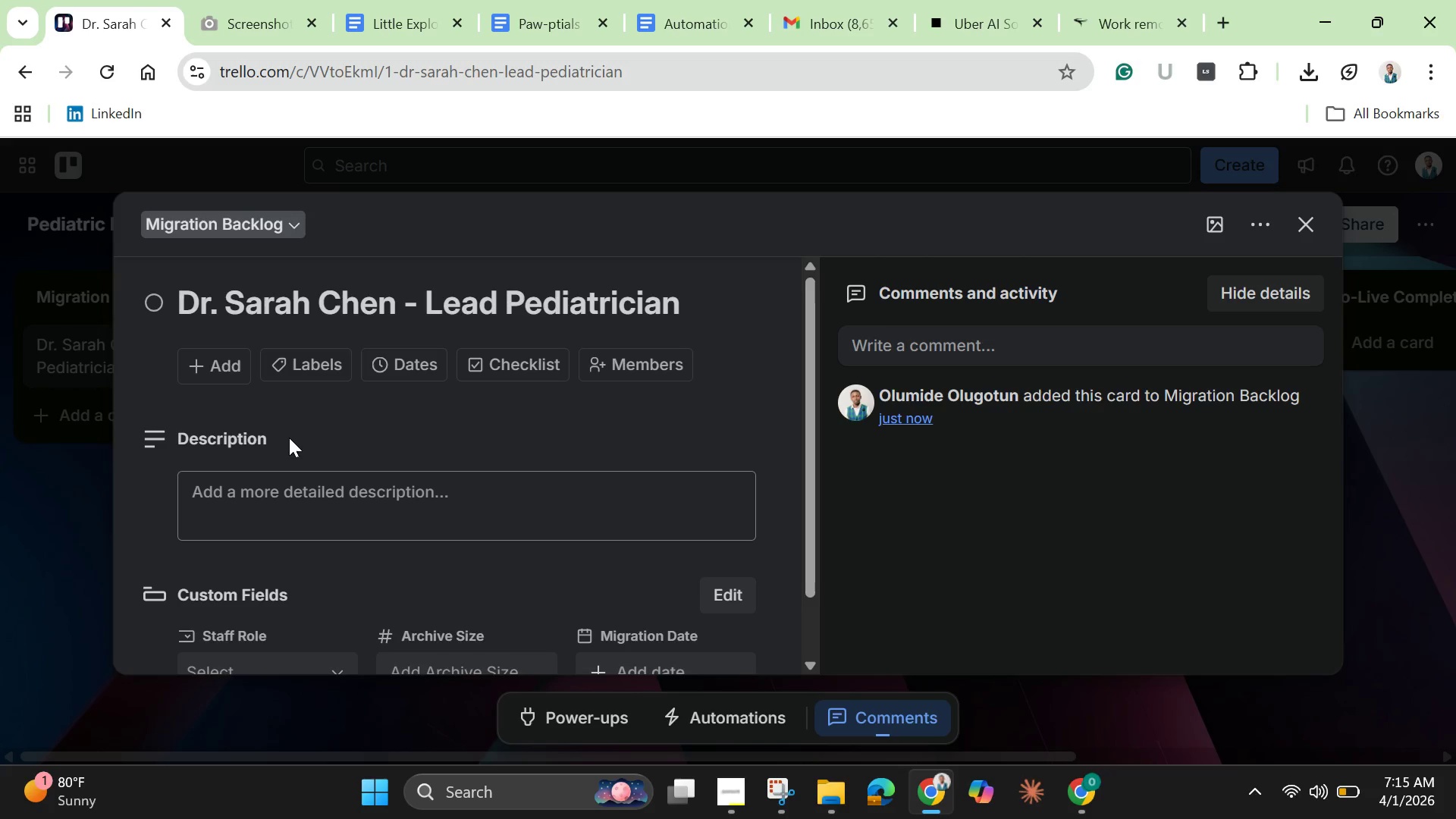 
wait(8.97)
 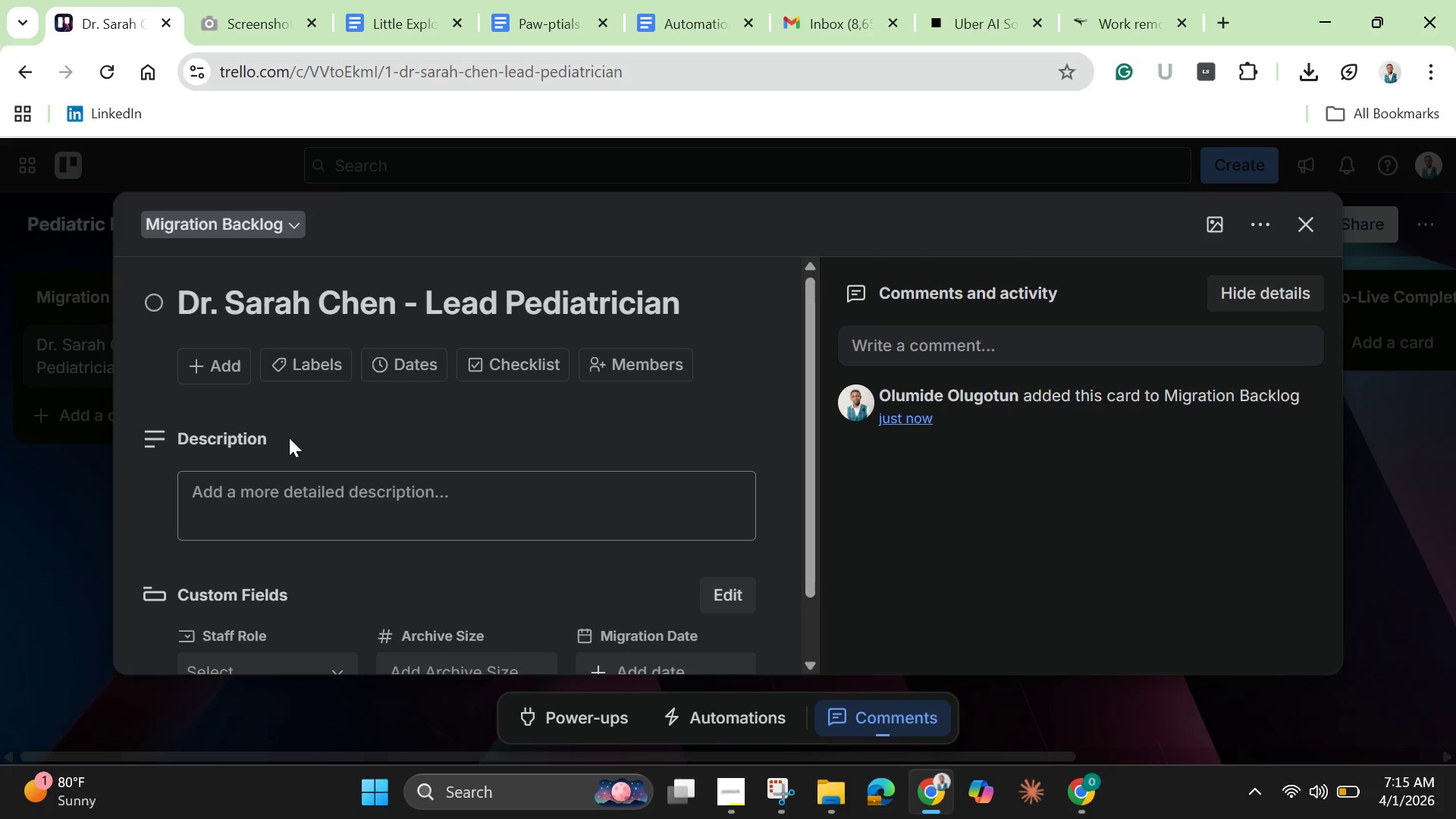 
scroll: coordinate [332, 464], scroll_direction: down, amount: 1.0
 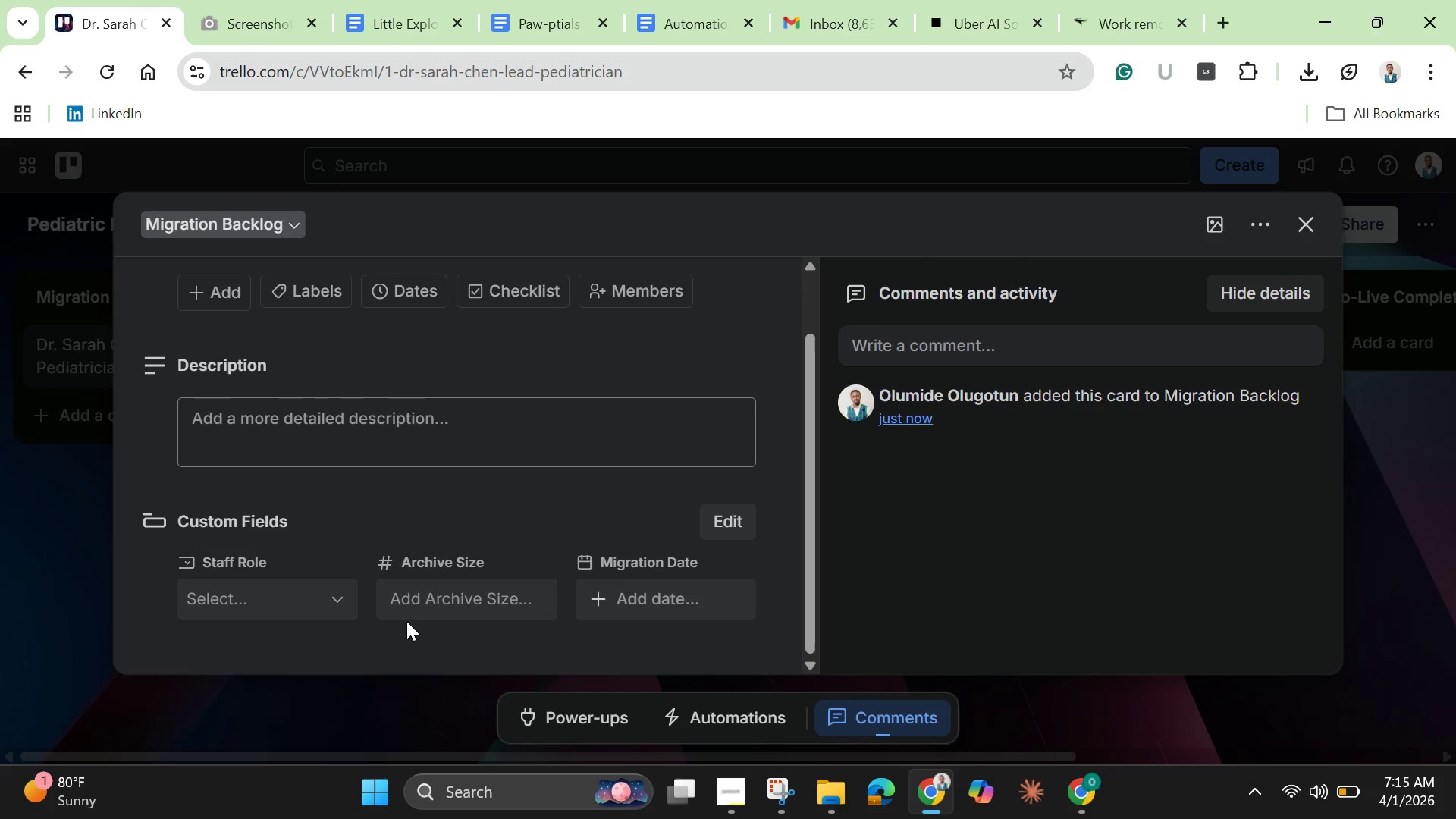 
mouse_move([322, 599])
 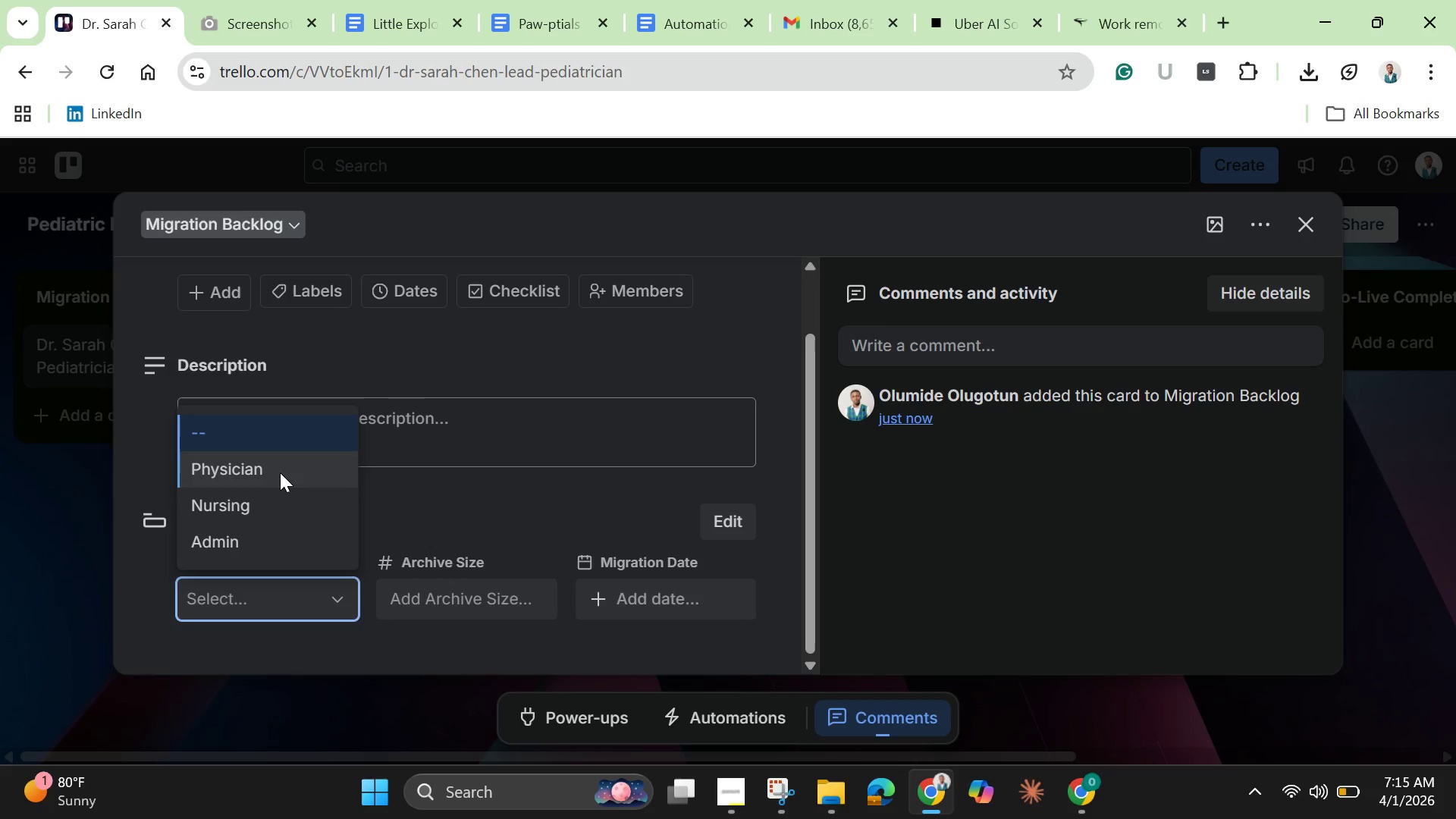 
left_click([280, 472])
 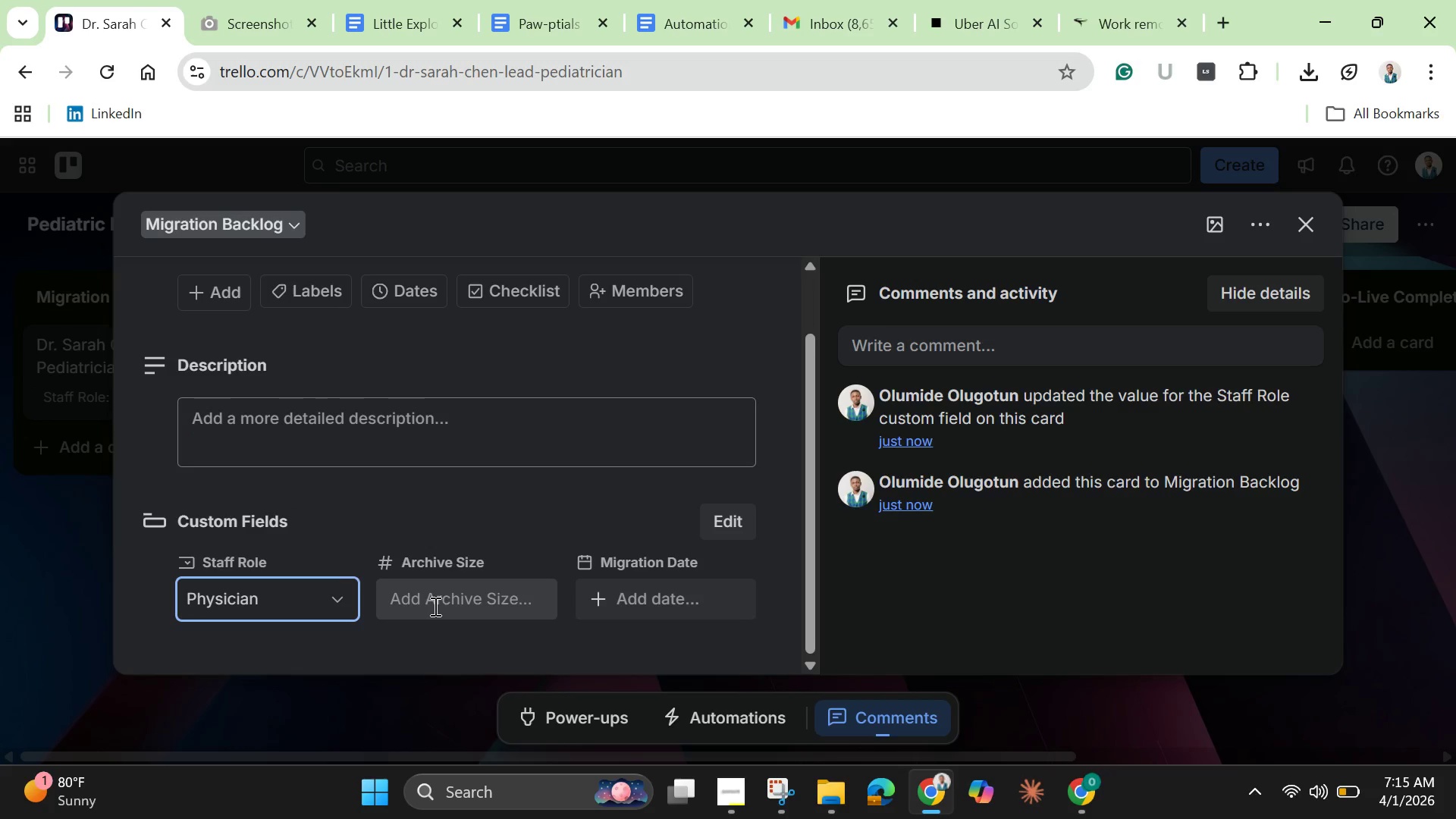 
left_click([435, 607])
 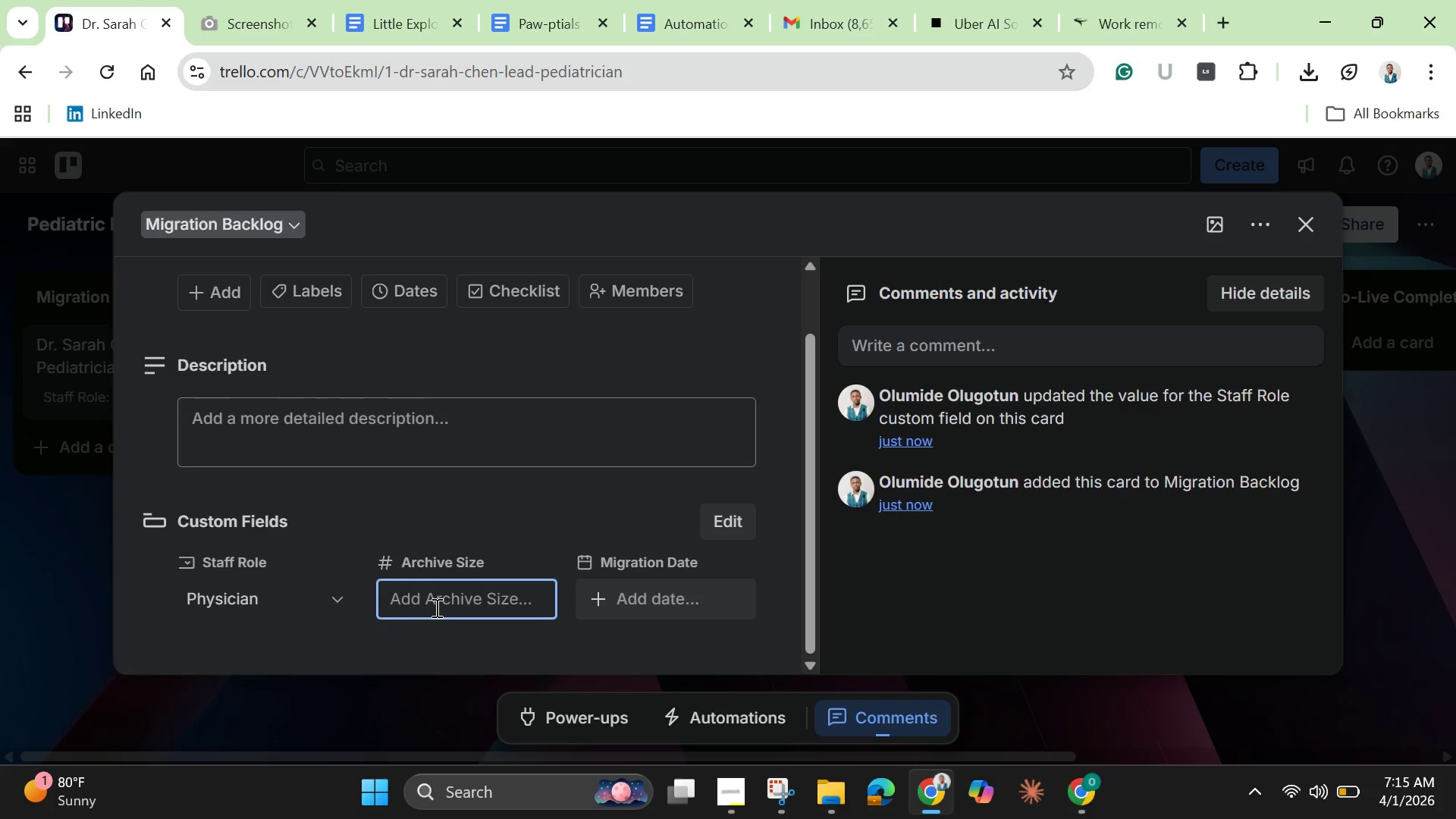 
type(12)
 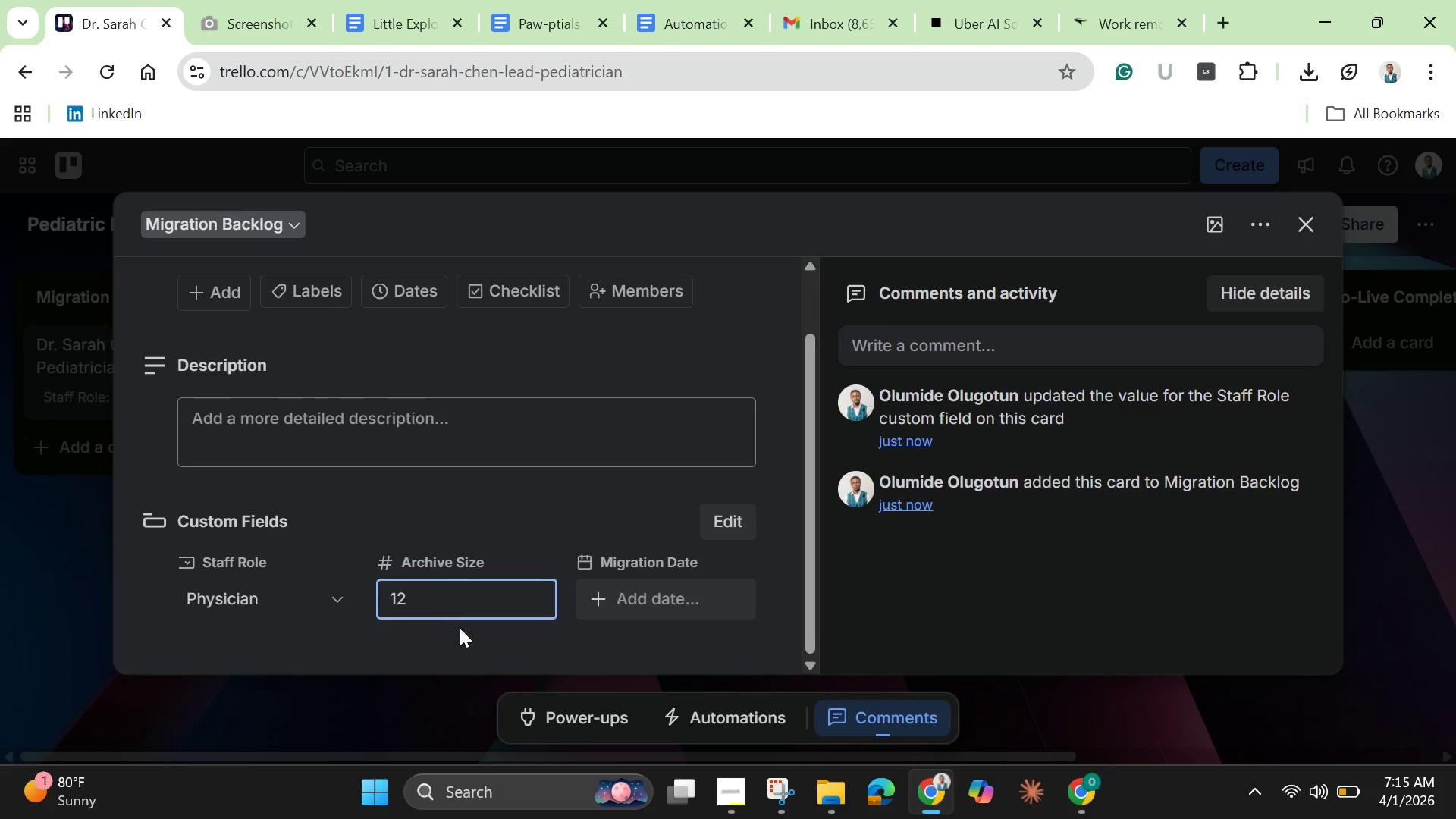 
left_click([540, 641])
 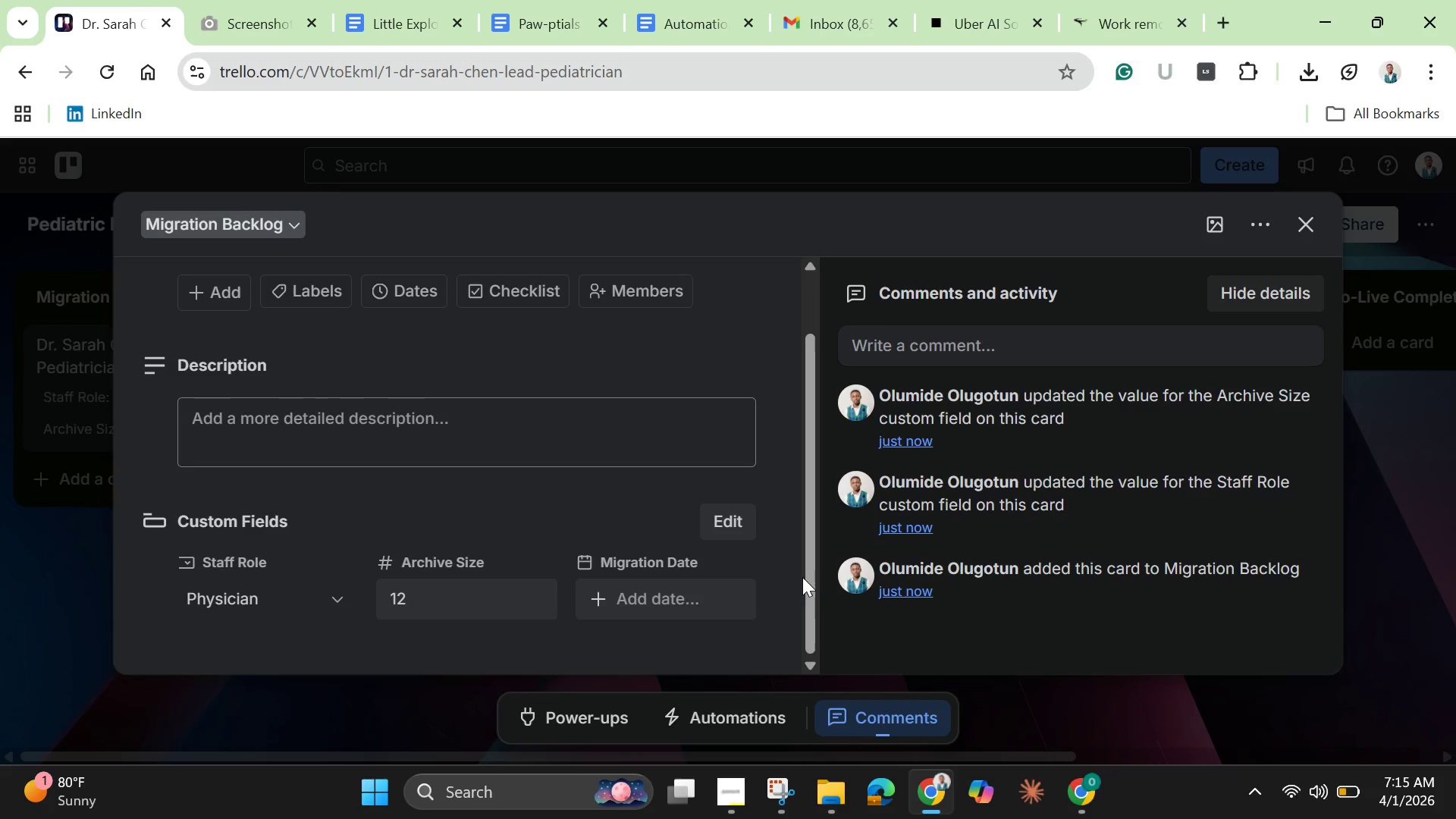 
left_click_drag(start_coordinate=[807, 580], to_coordinate=[780, 433])
 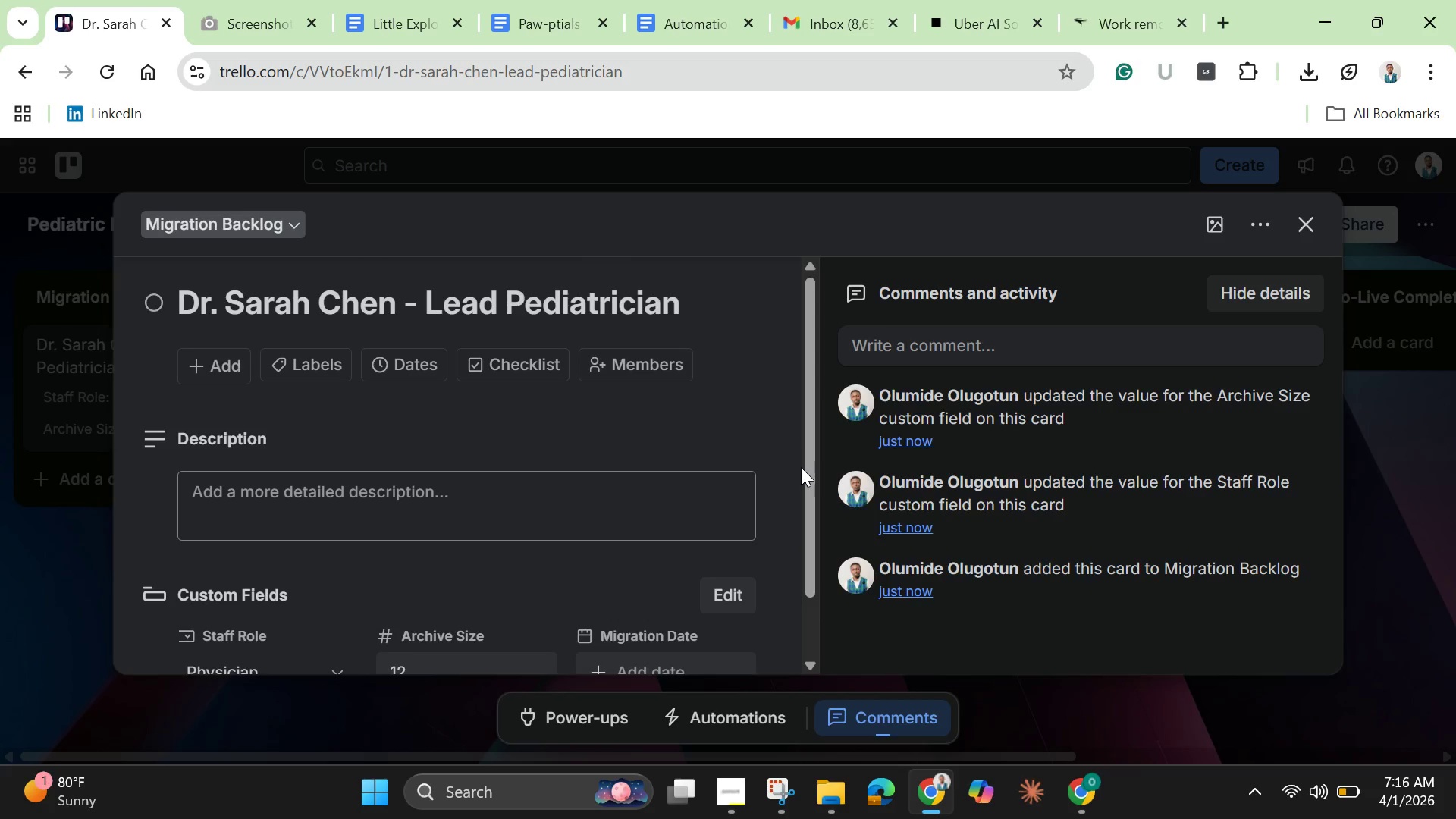 
left_click_drag(start_coordinate=[802, 467], to_coordinate=[826, 450])
 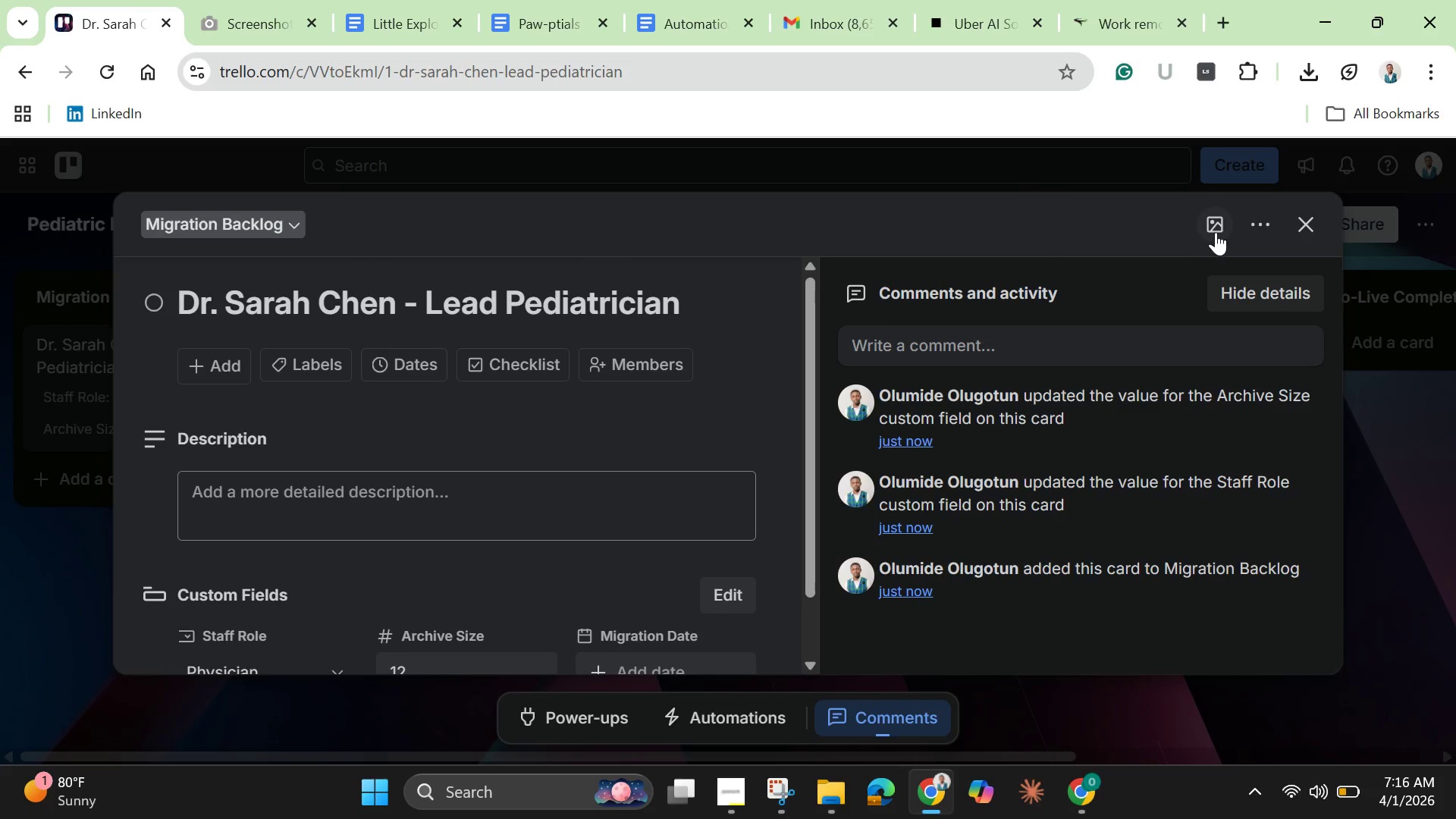 
left_click([1220, 221])
 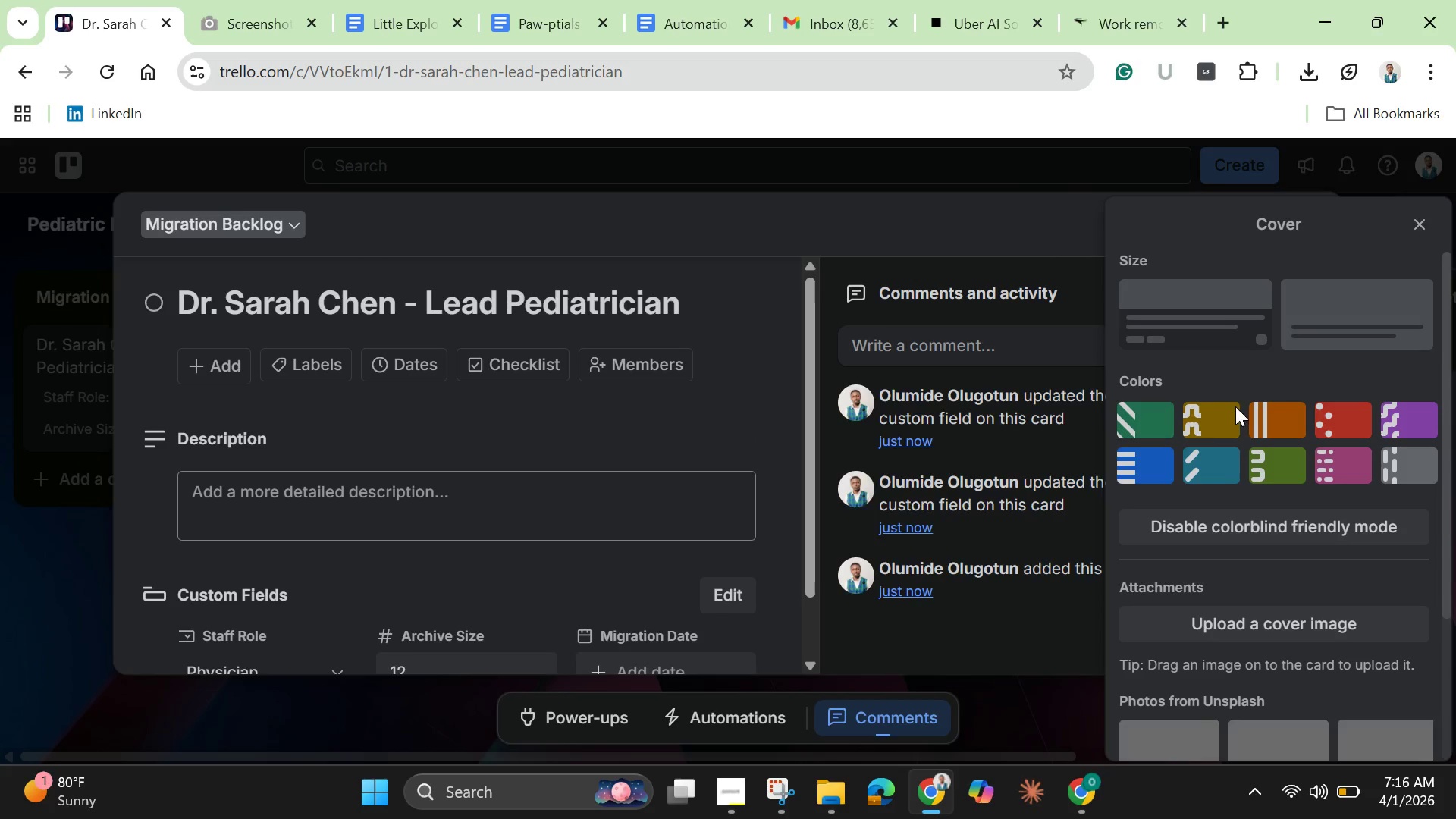 
mouse_move([1144, 429])
 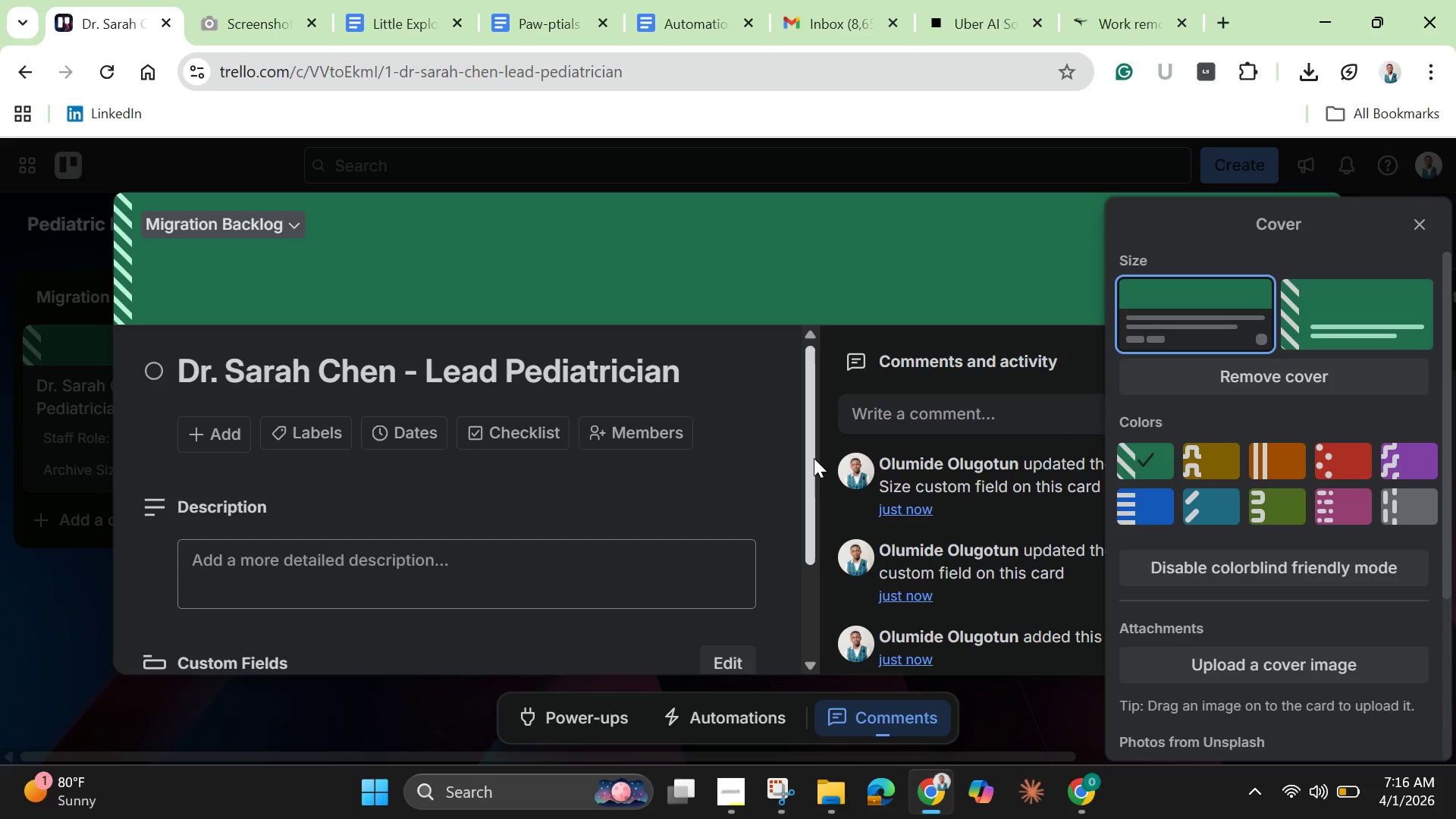 
left_click([814, 458])
 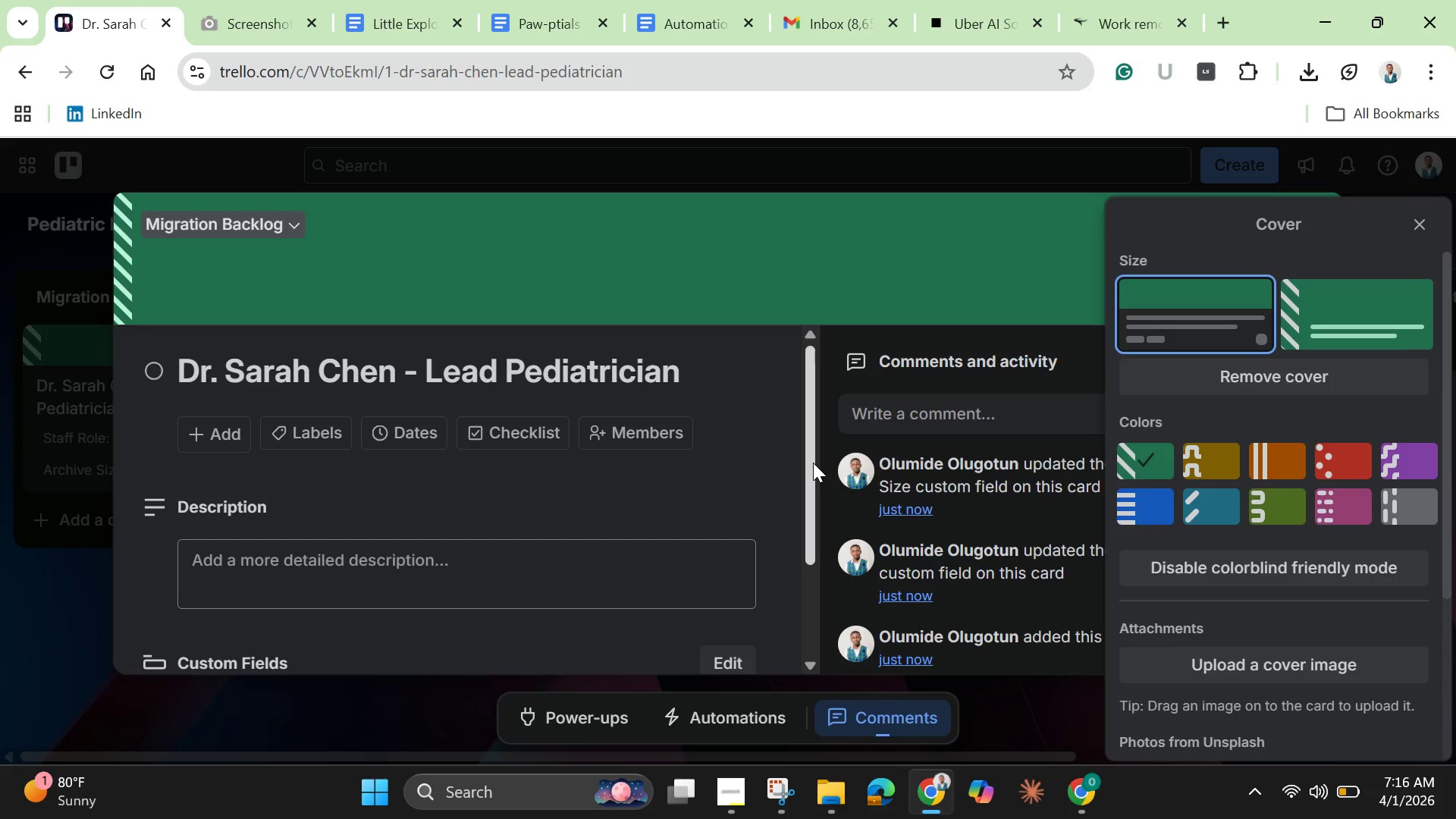 
left_click_drag(start_coordinate=[813, 463], to_coordinate=[821, 572])
 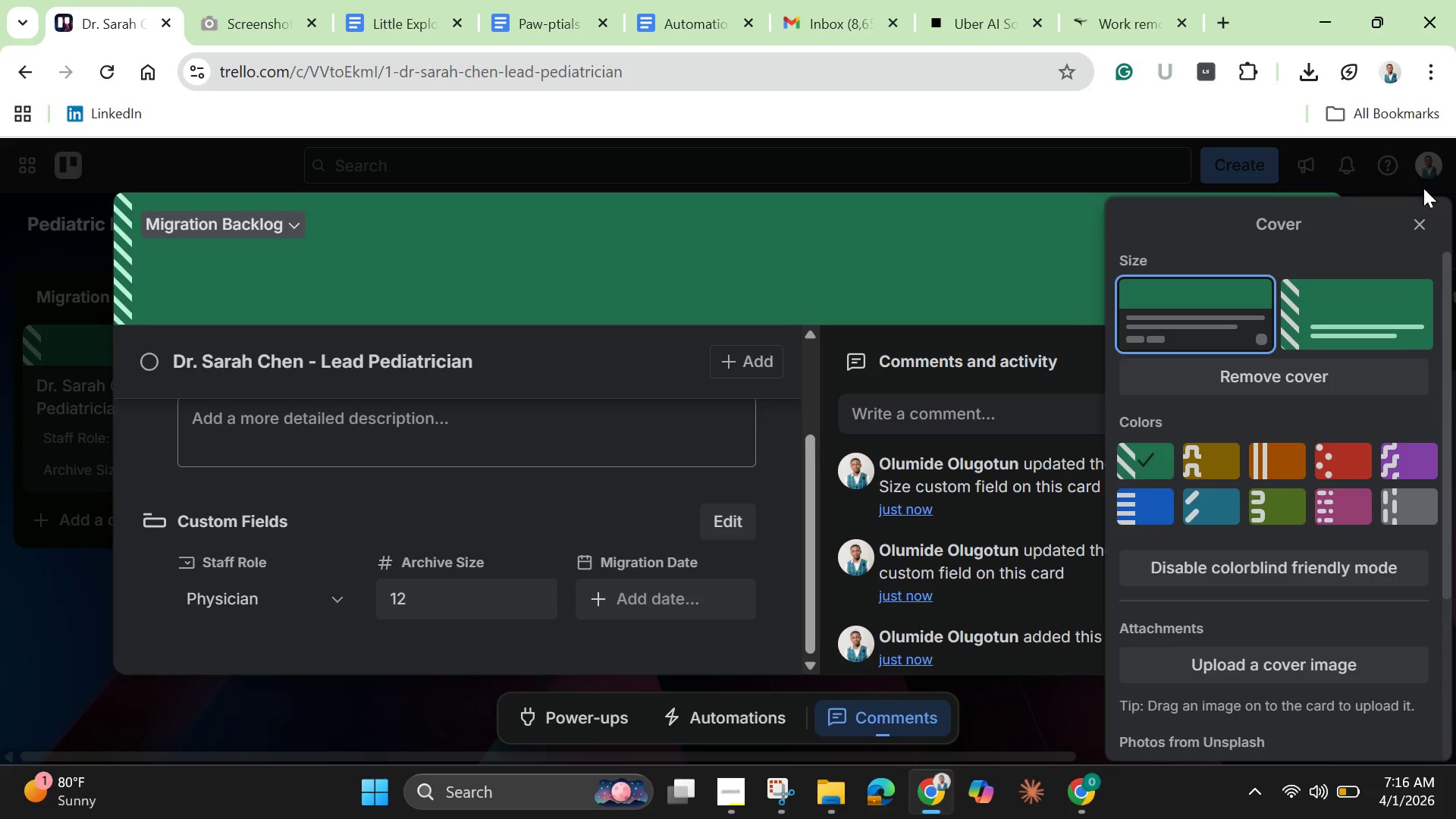 
left_click([1423, 221])
 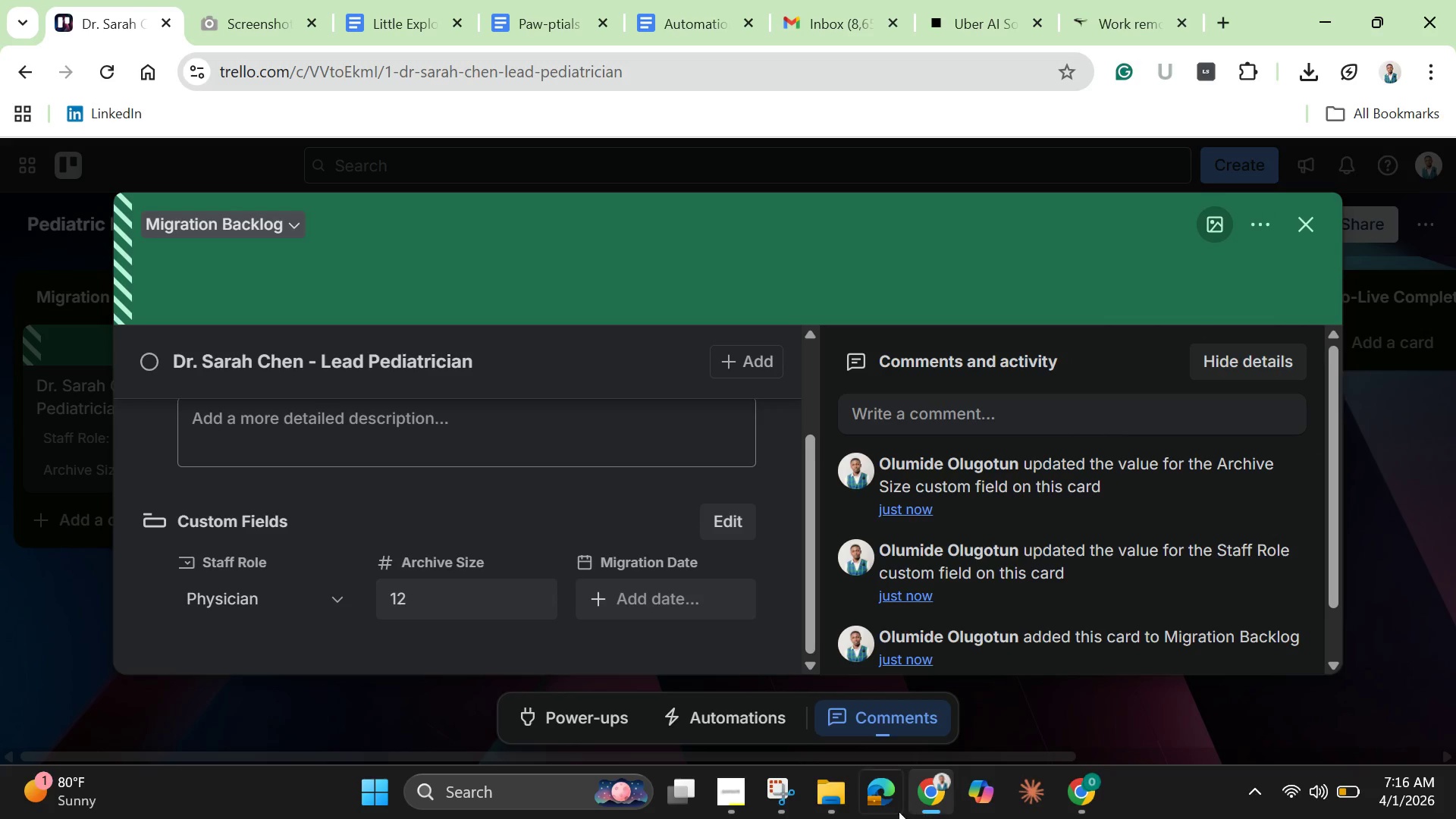 
wait(8.3)
 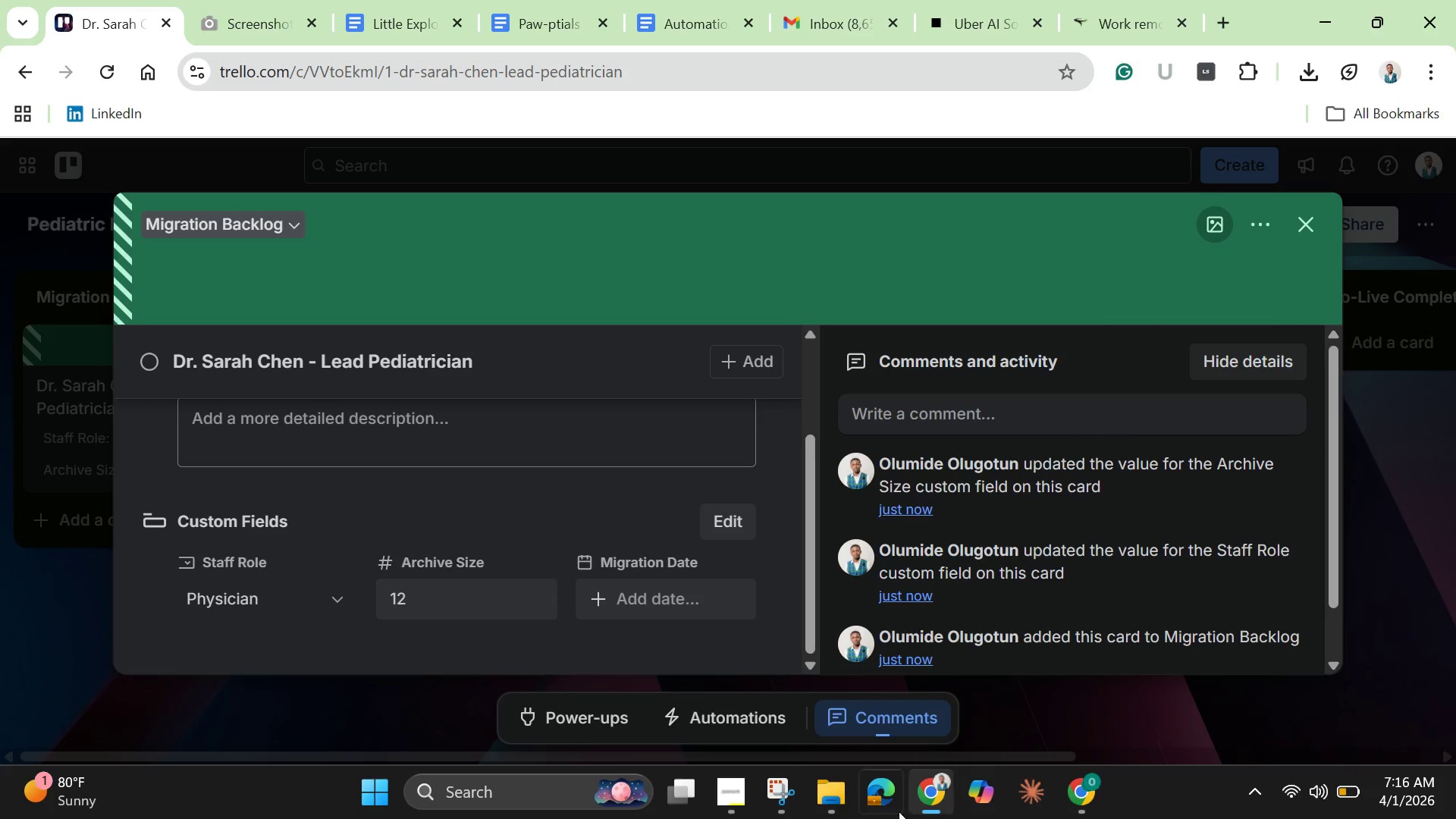 
left_click([220, 58])
 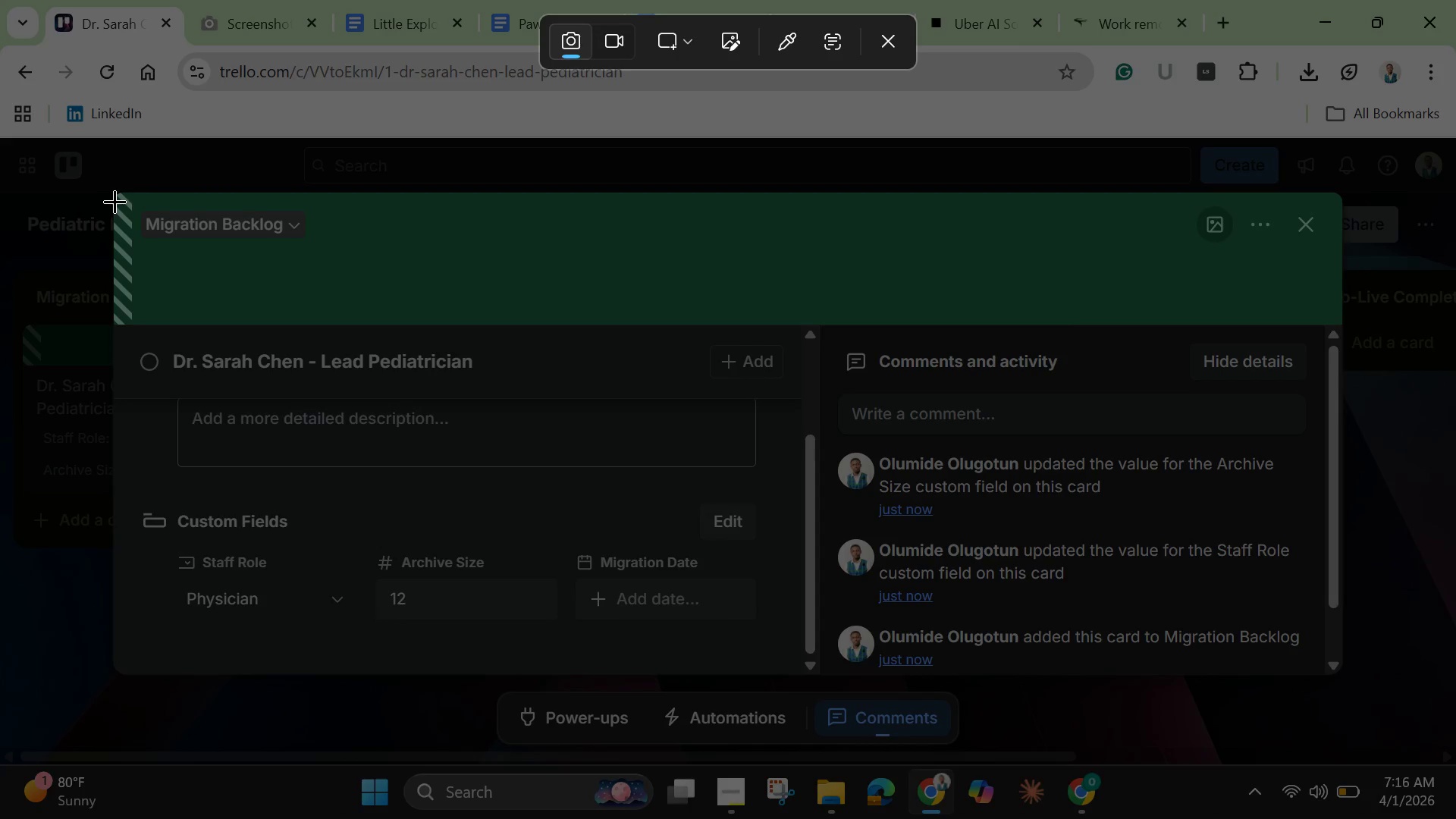 
left_click_drag(start_coordinate=[118, 196], to_coordinate=[1345, 669])
 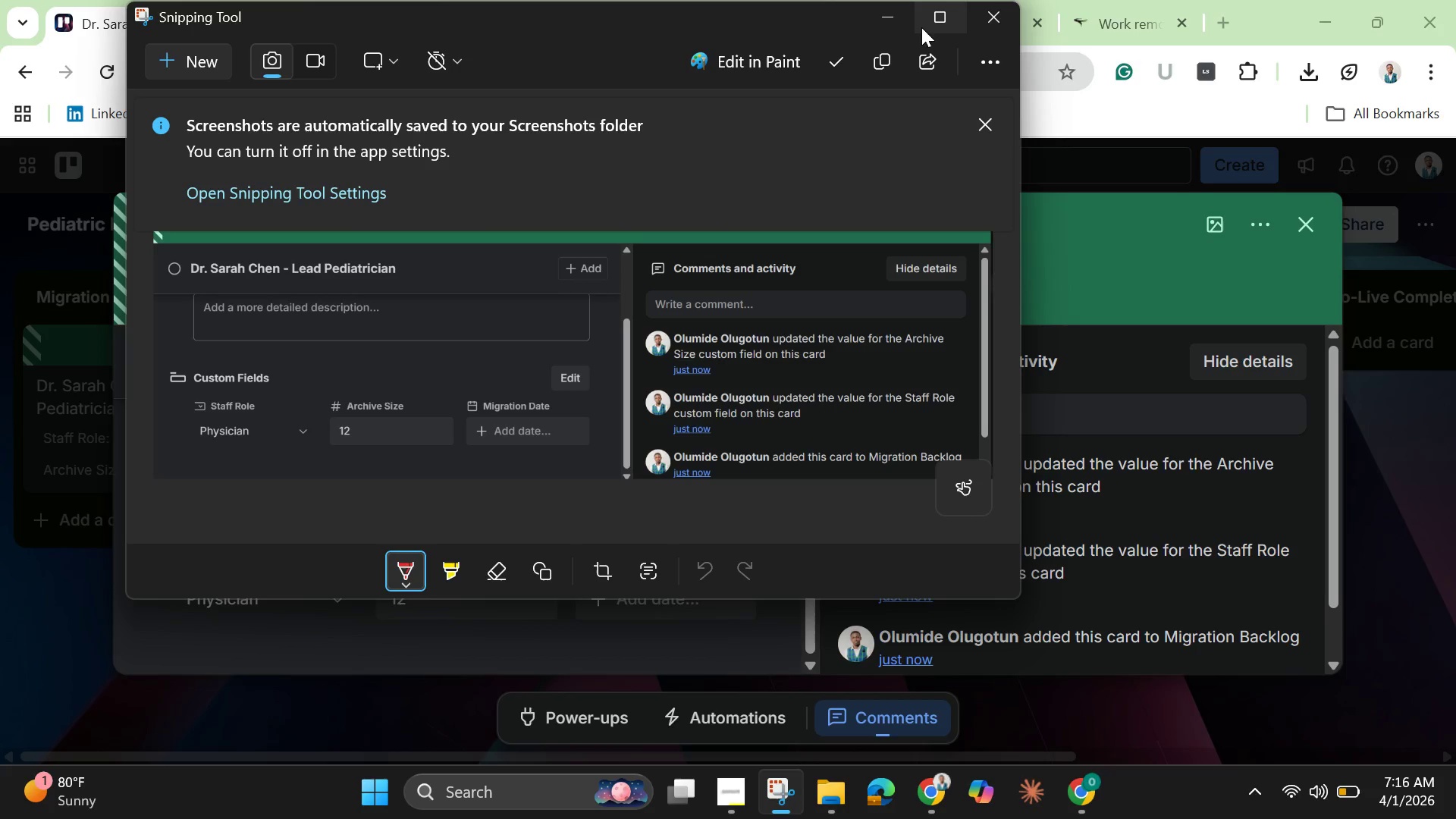 
left_click([893, 17])
 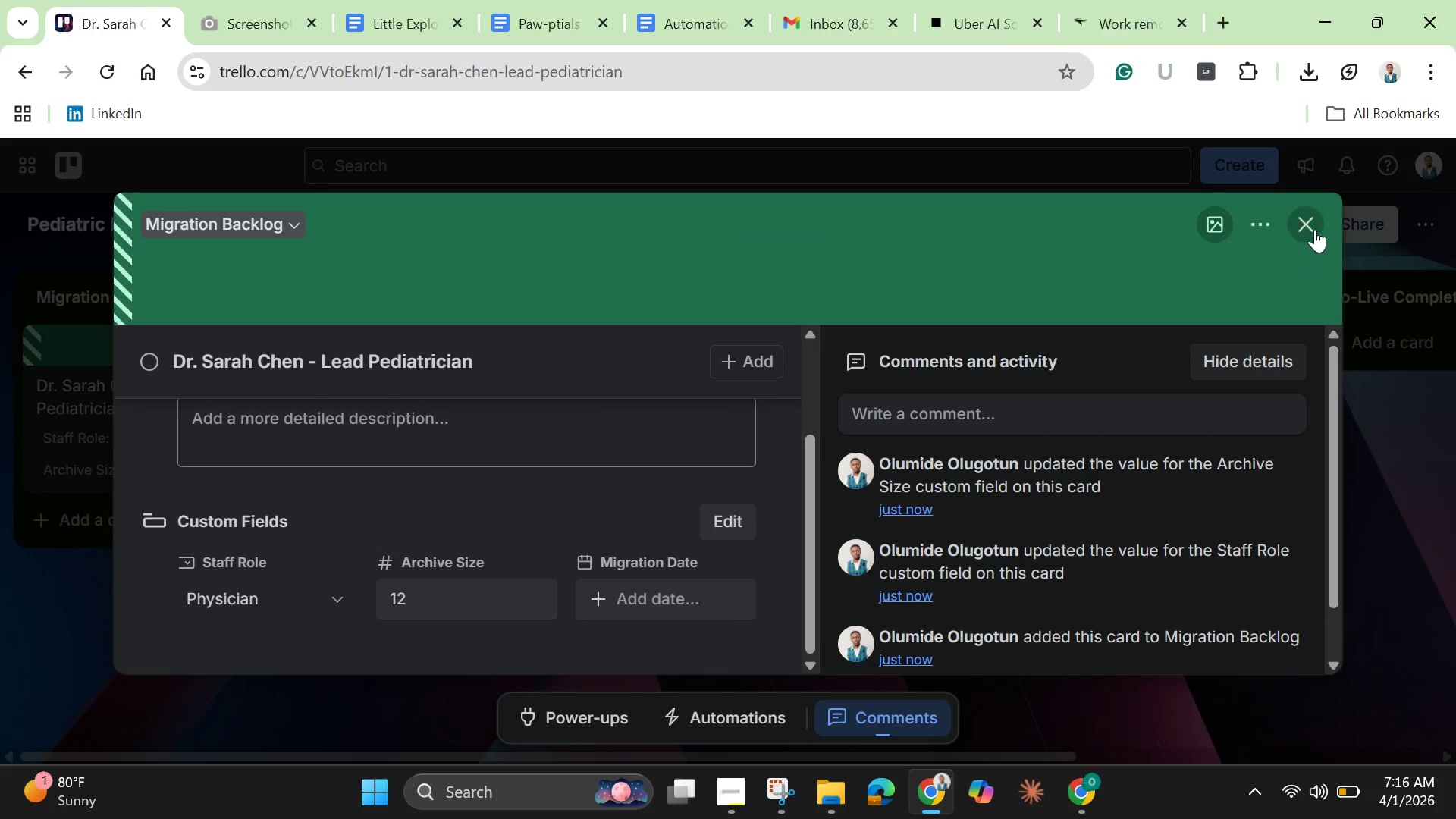 
left_click([1316, 226])
 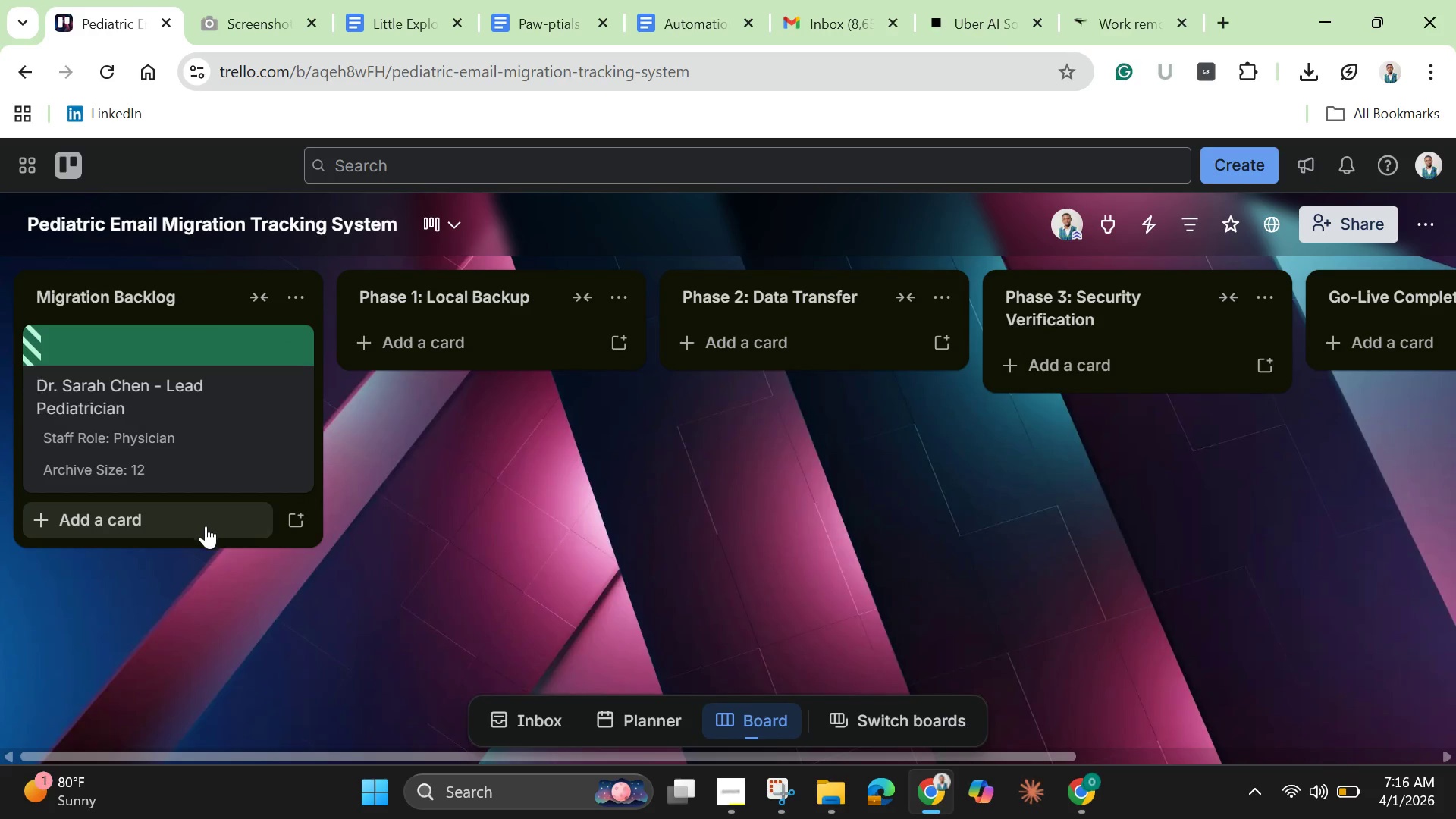 
left_click([199, 521])
 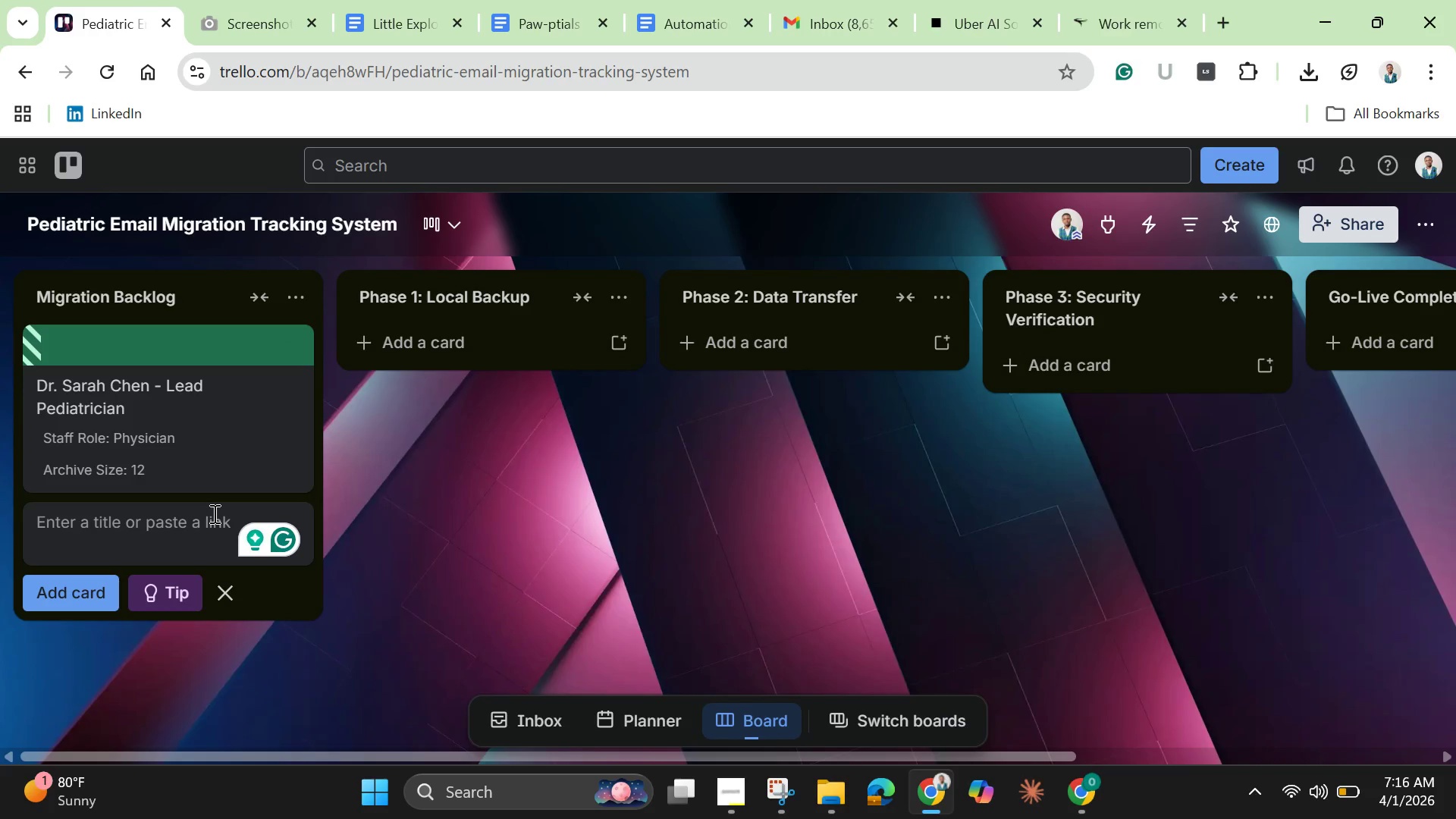 
wait(11.17)
 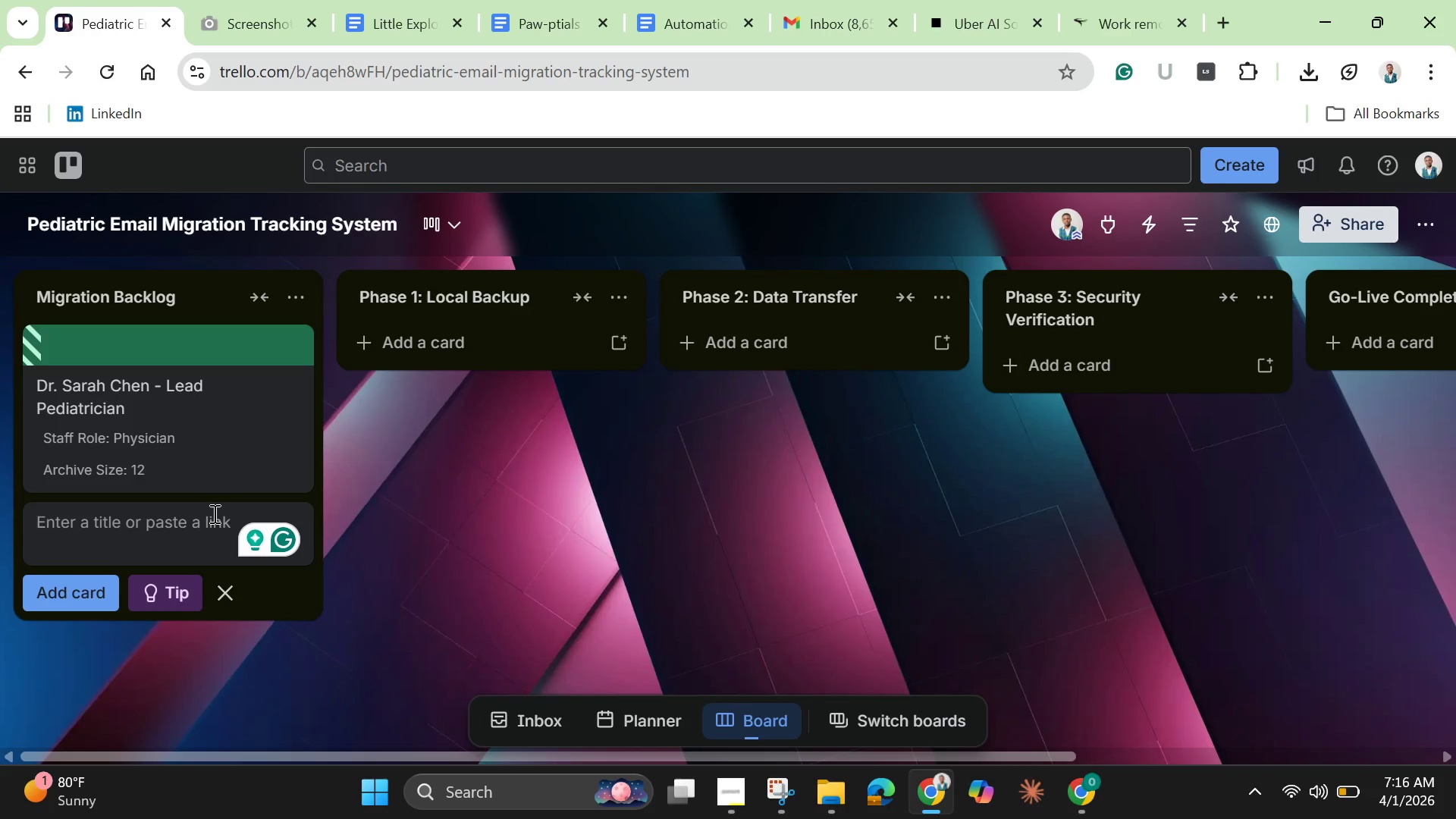 
type(Nurse Michael Torress)
key(Backspace)
type( - Head Nurse)
 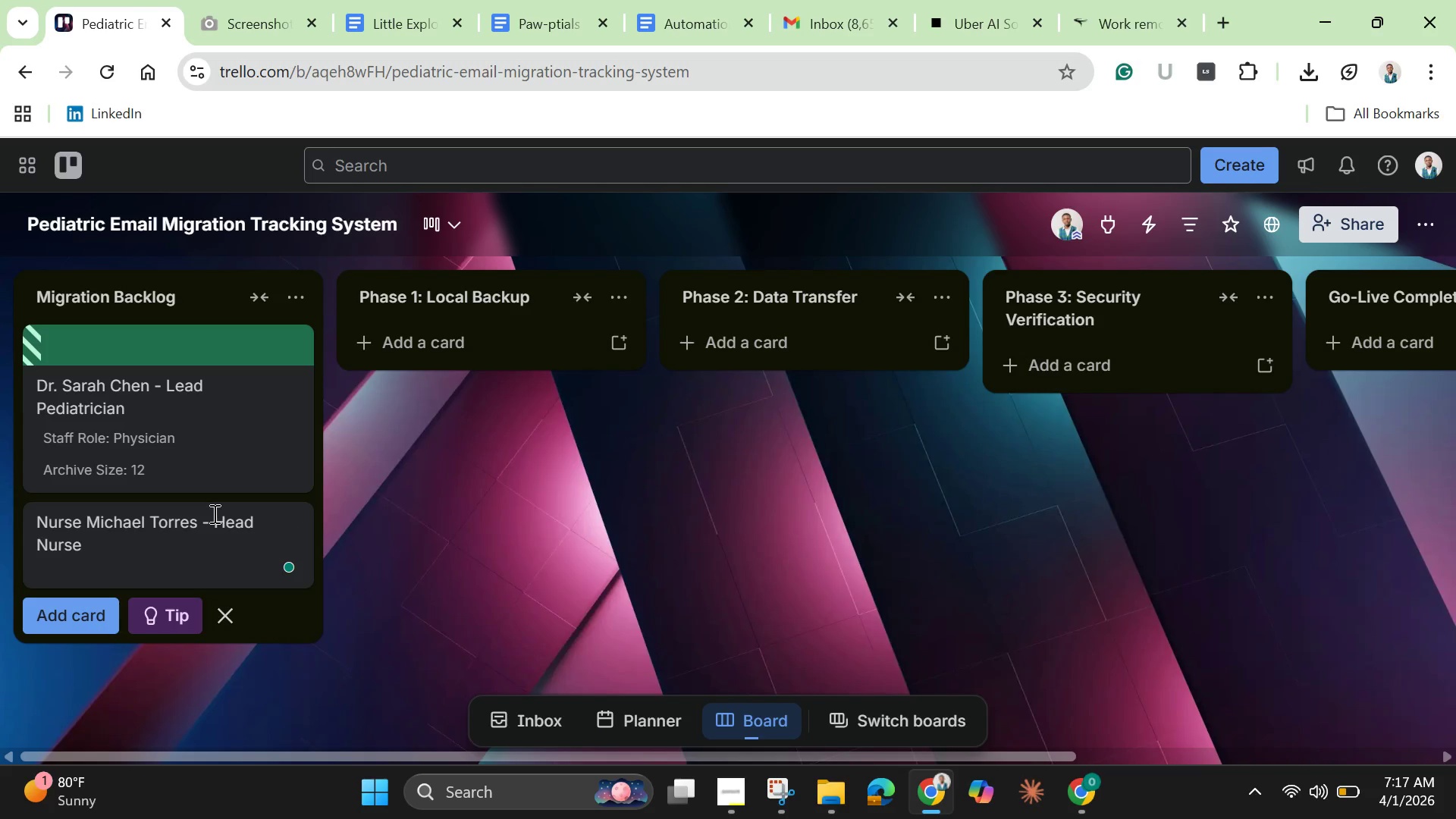 
left_click([213, 513])
 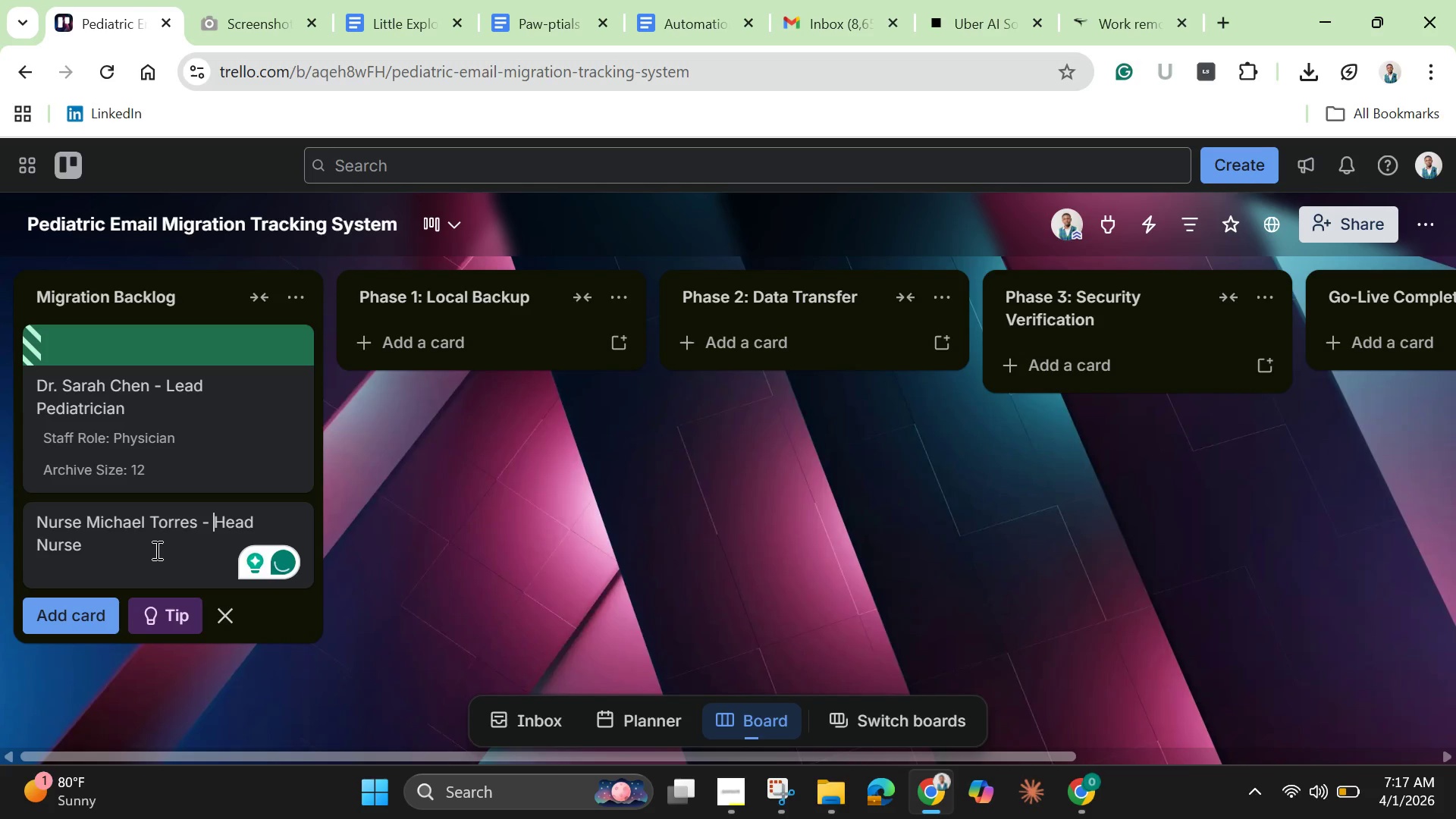 
left_click([122, 544])
 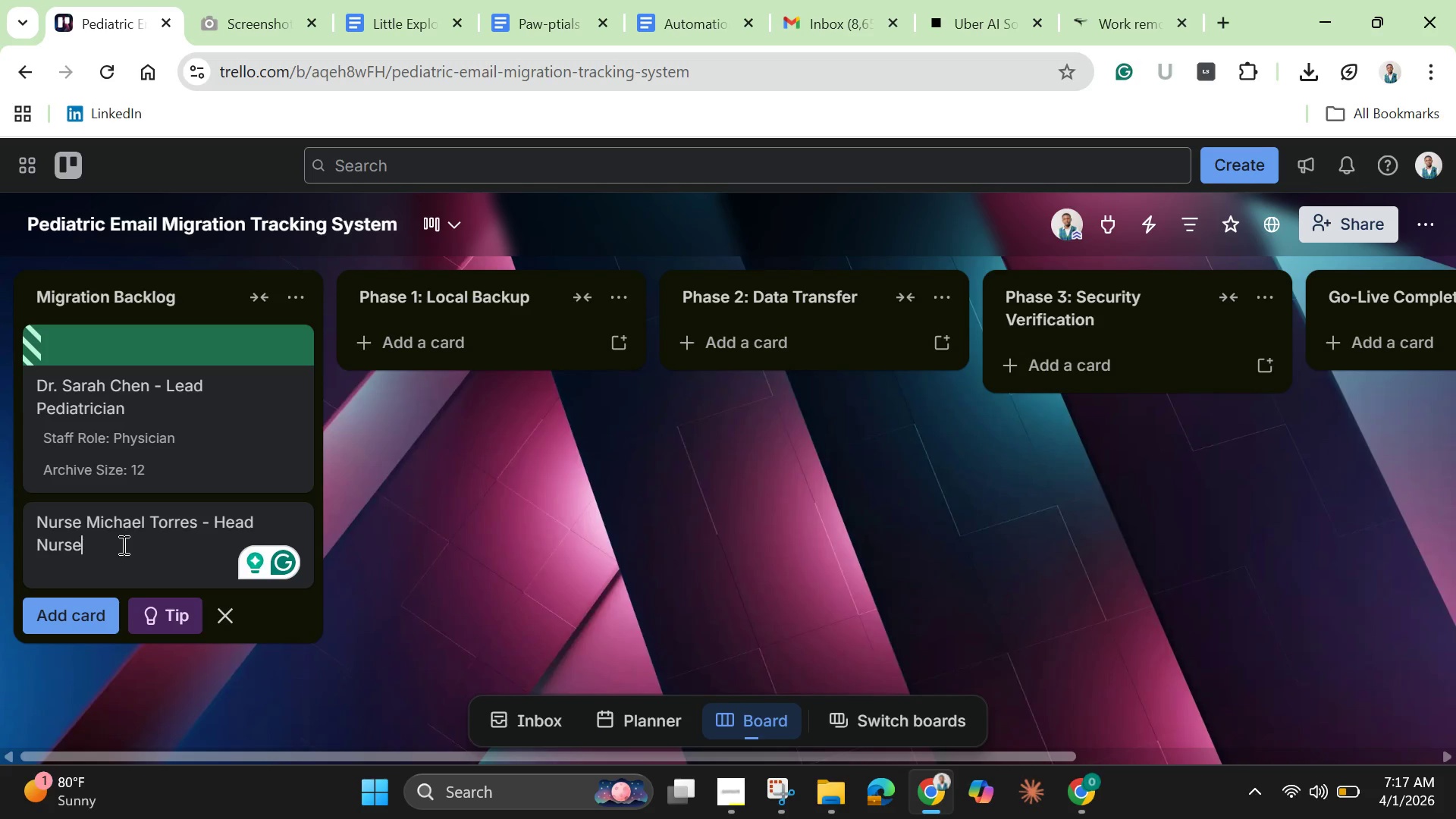 
key(Enter)
 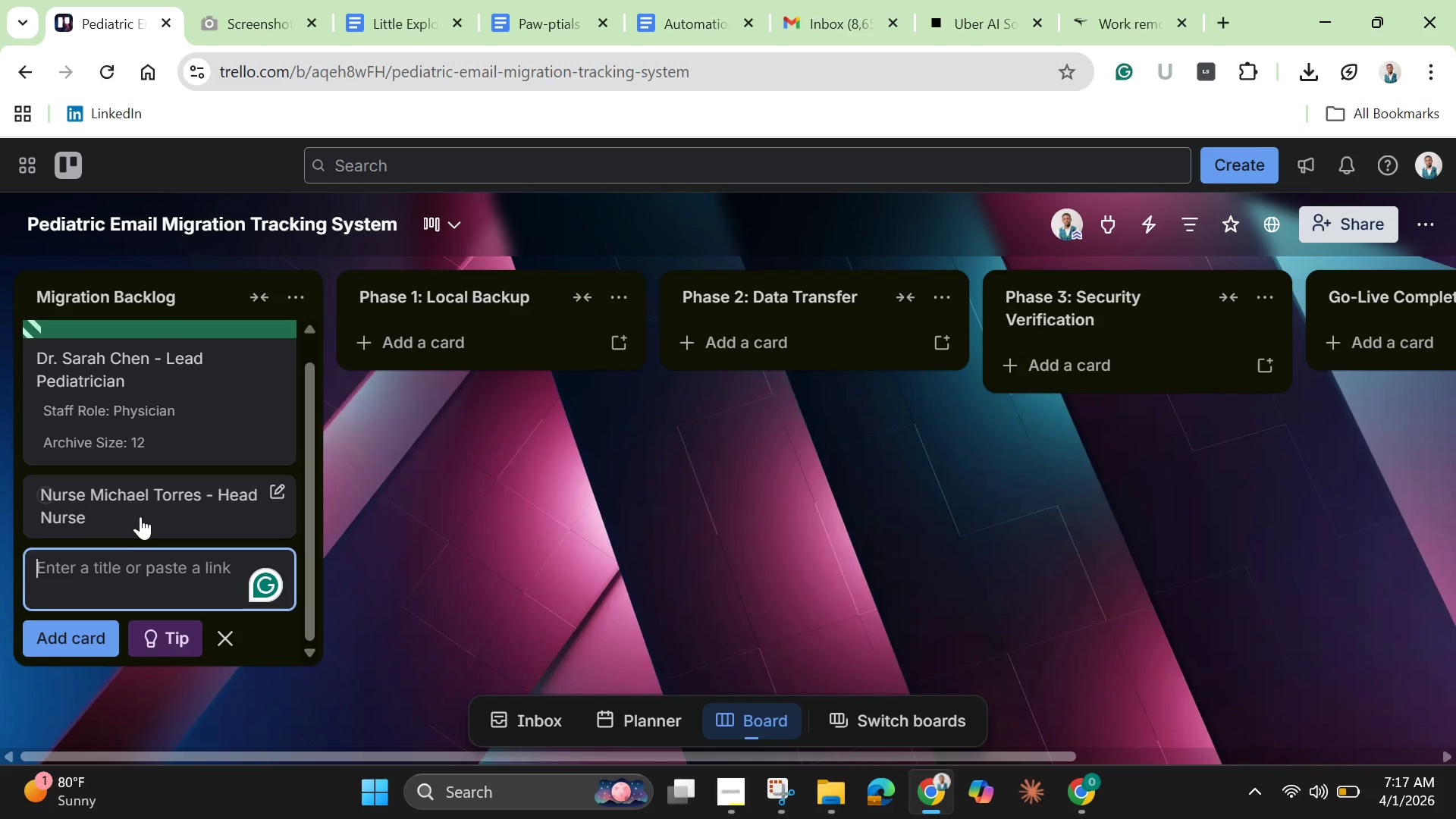 
left_click([142, 509])
 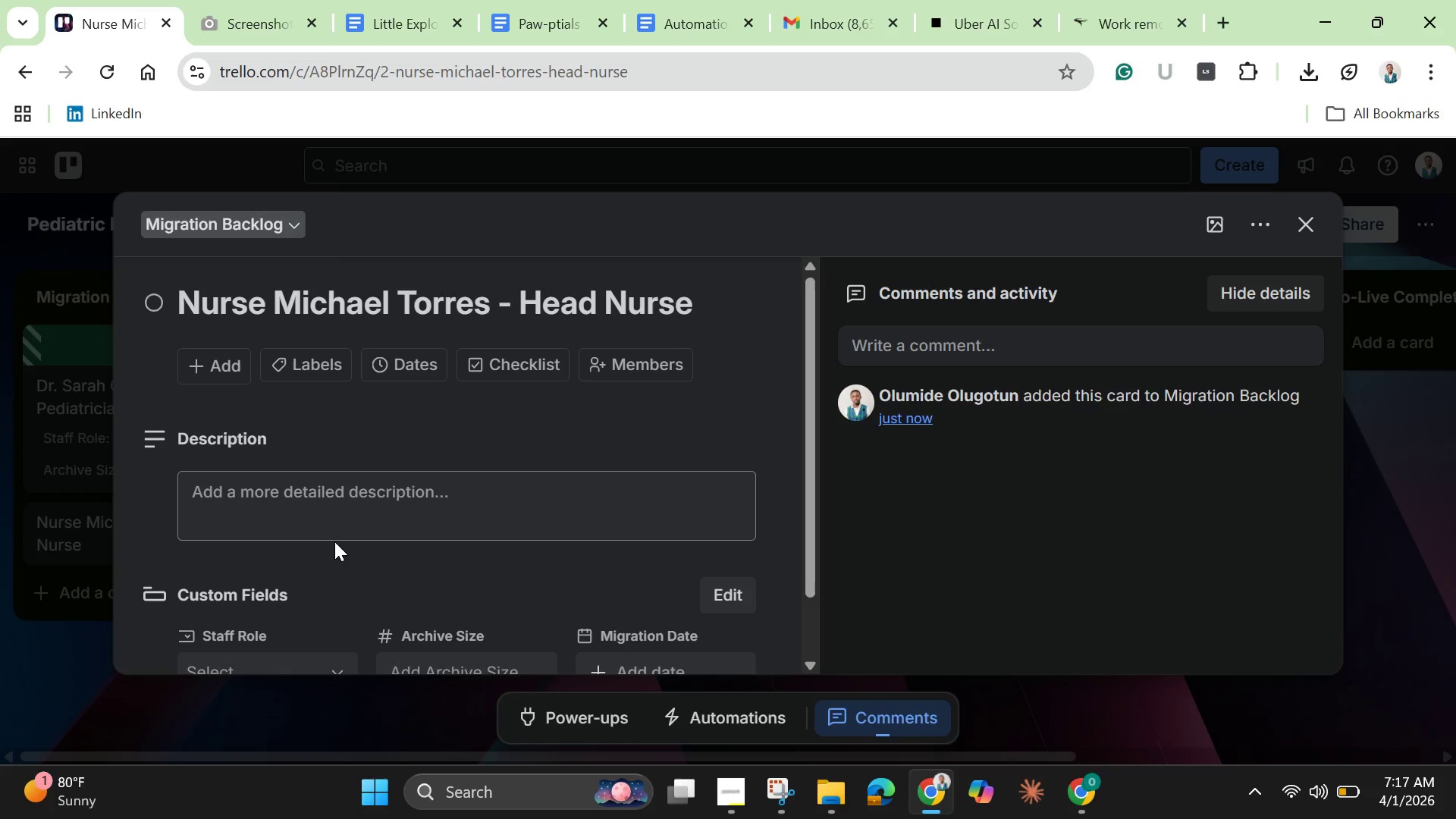 
scroll: coordinate [326, 528], scroll_direction: down, amount: 1.0
 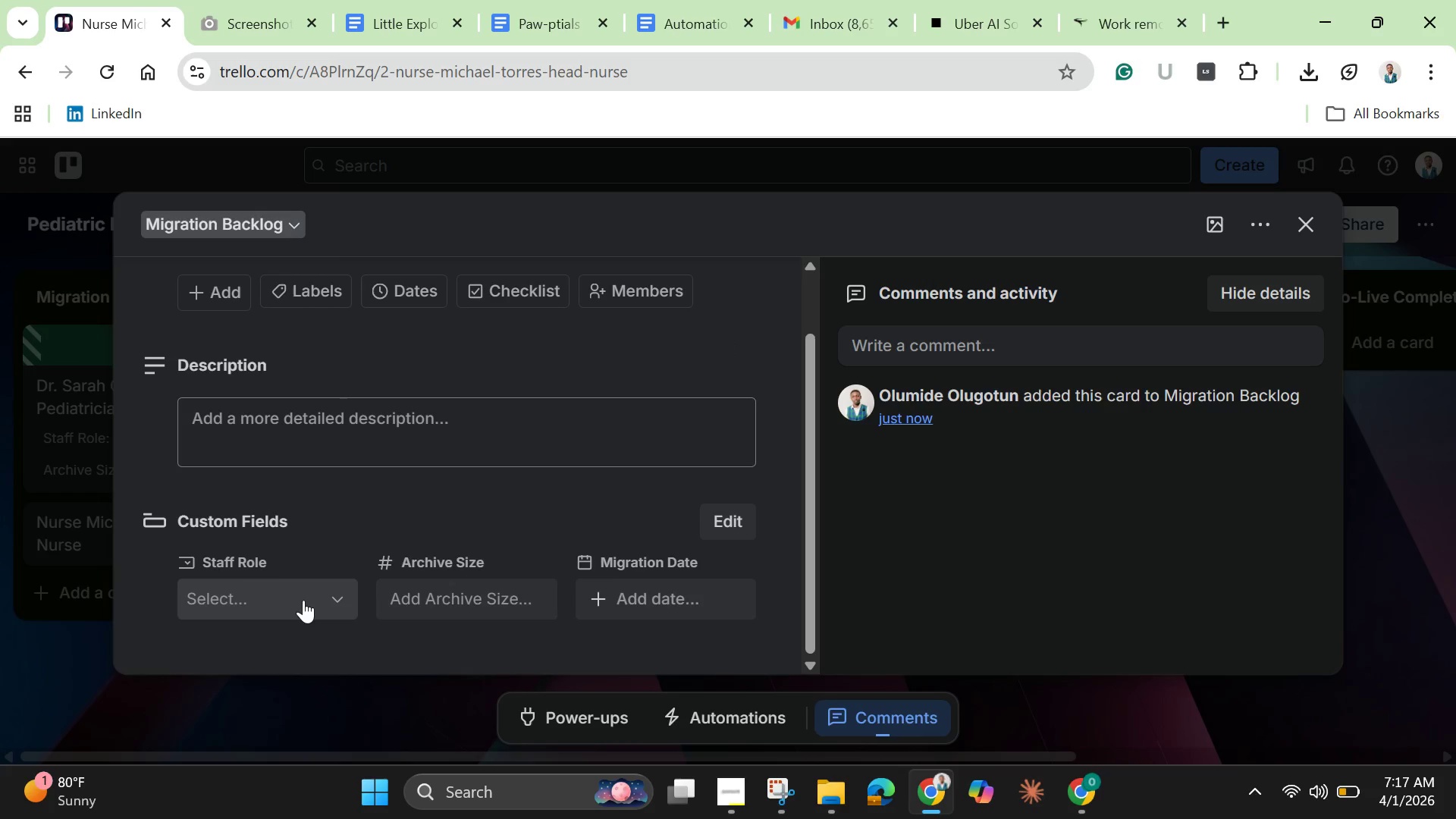 
left_click([303, 601])
 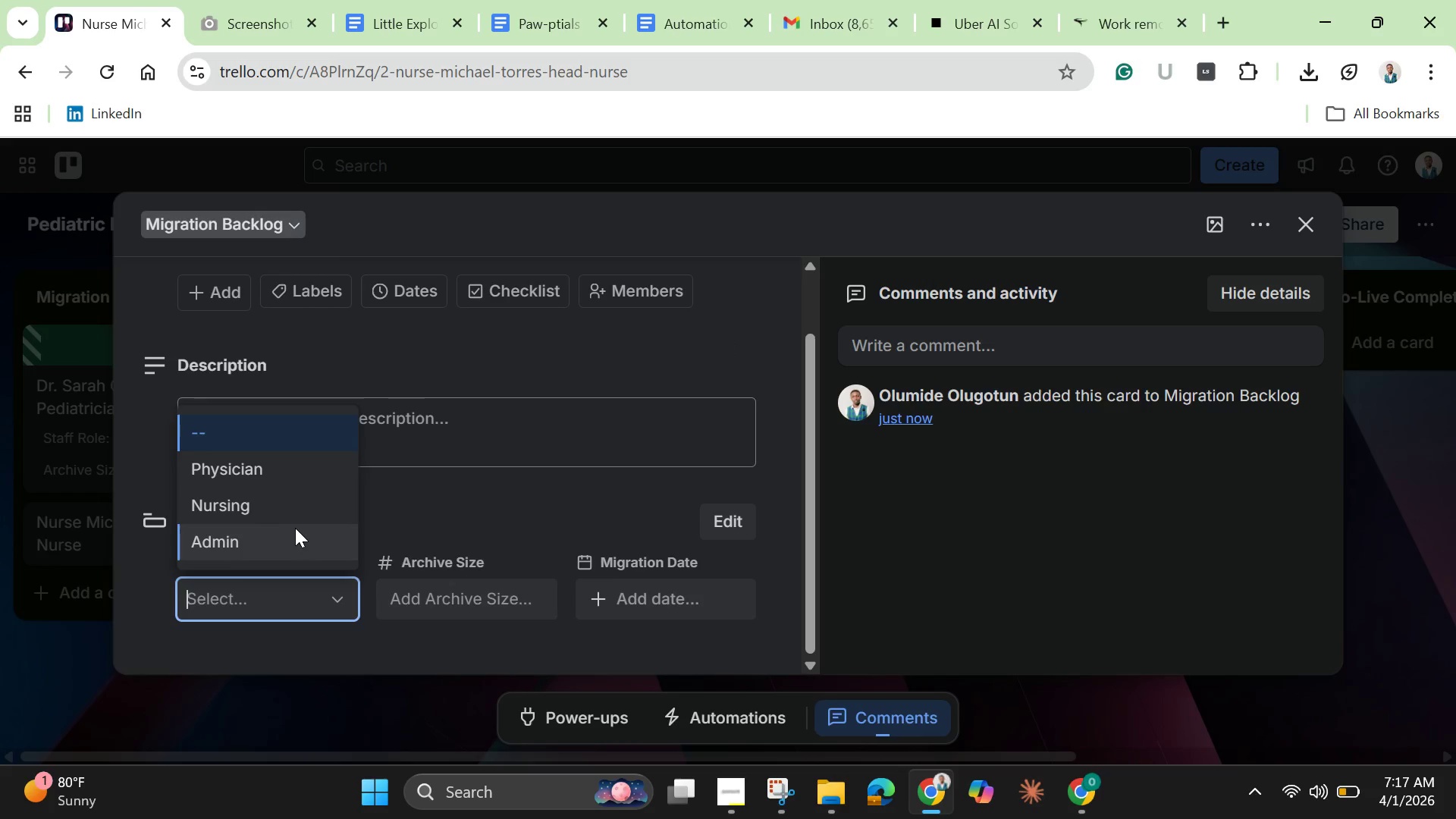 
left_click([278, 513])
 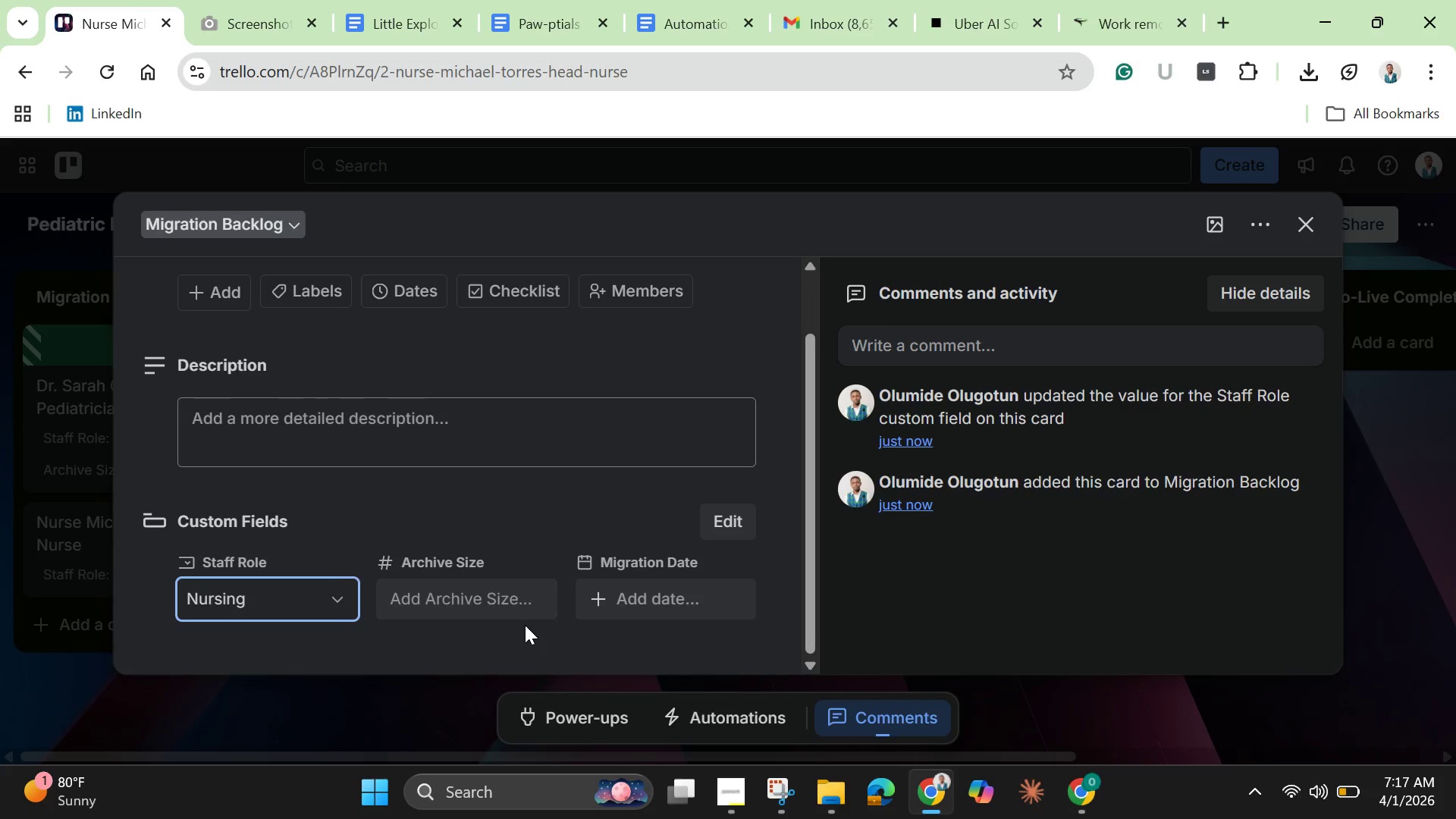 
left_click([513, 605])
 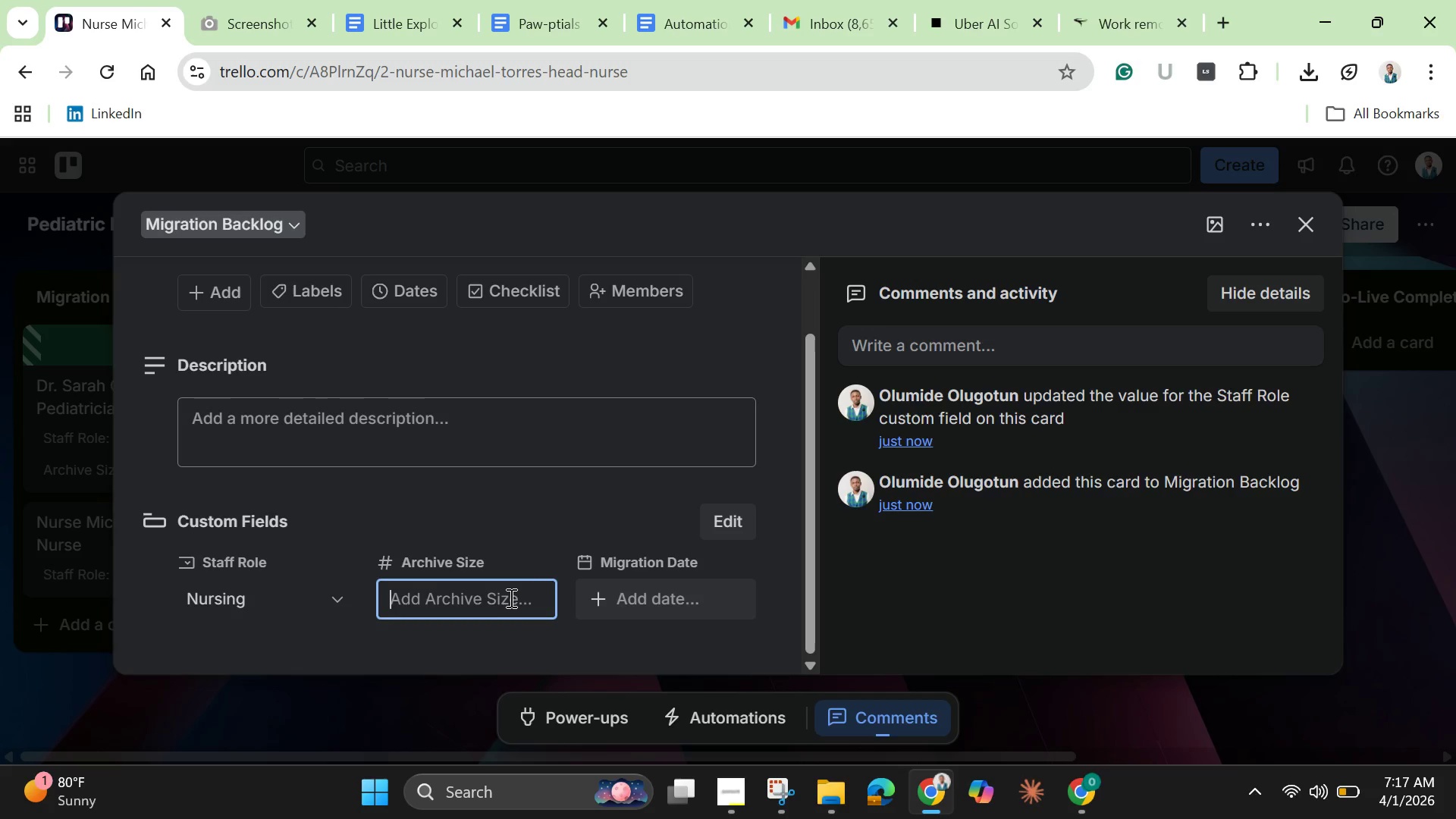 
key(8)
 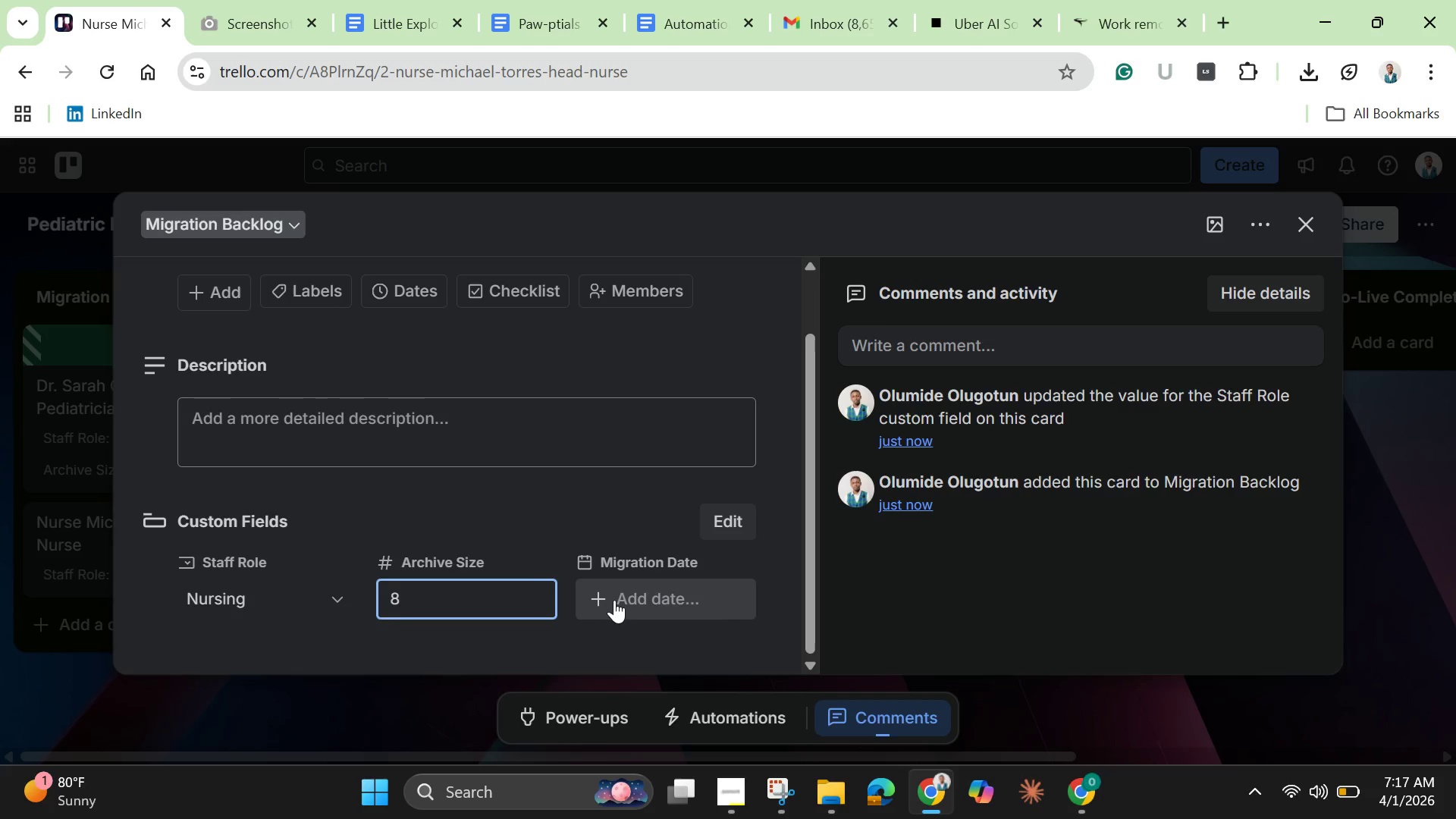 
left_click([617, 600])
 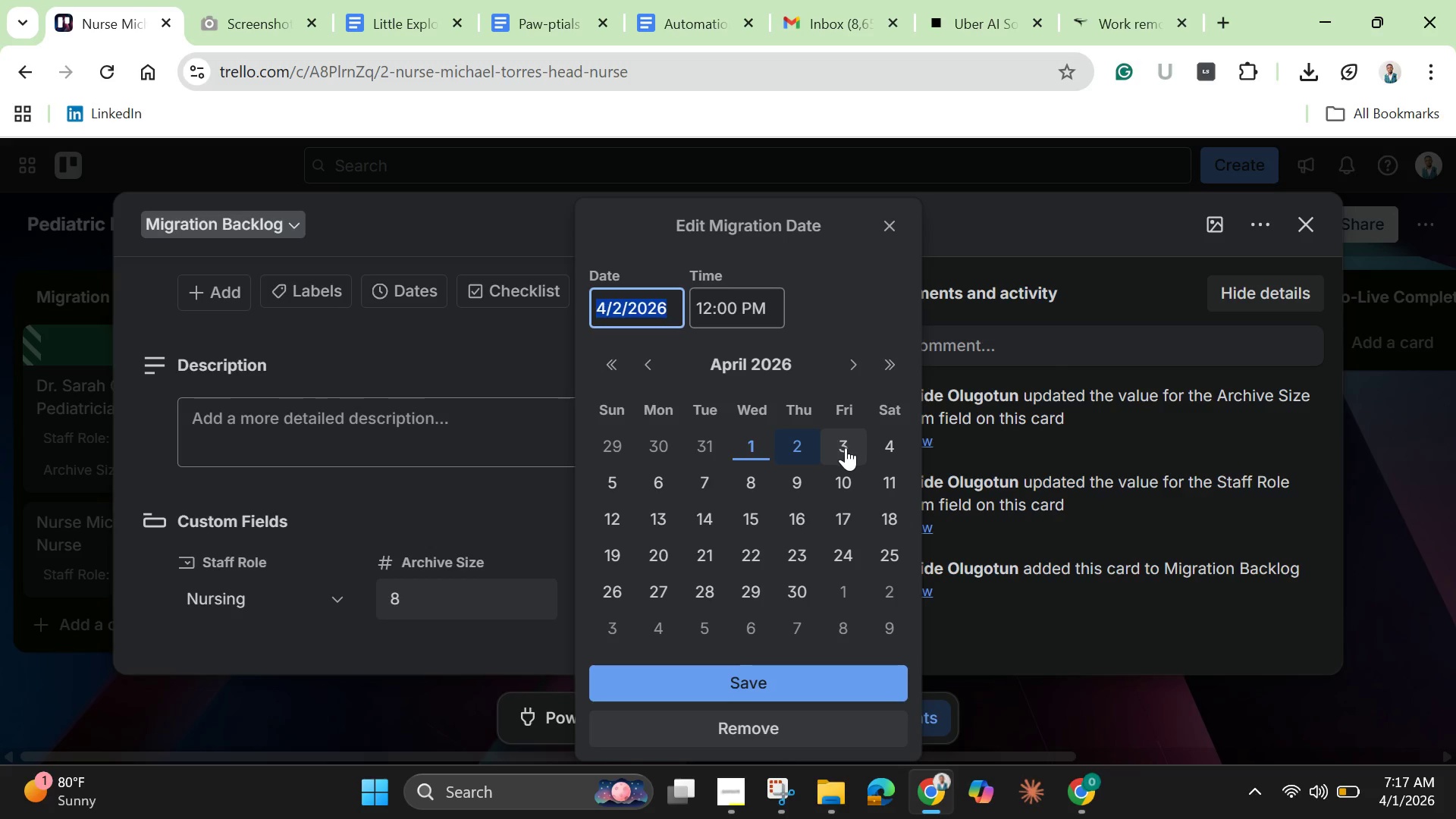 
wait(7.98)
 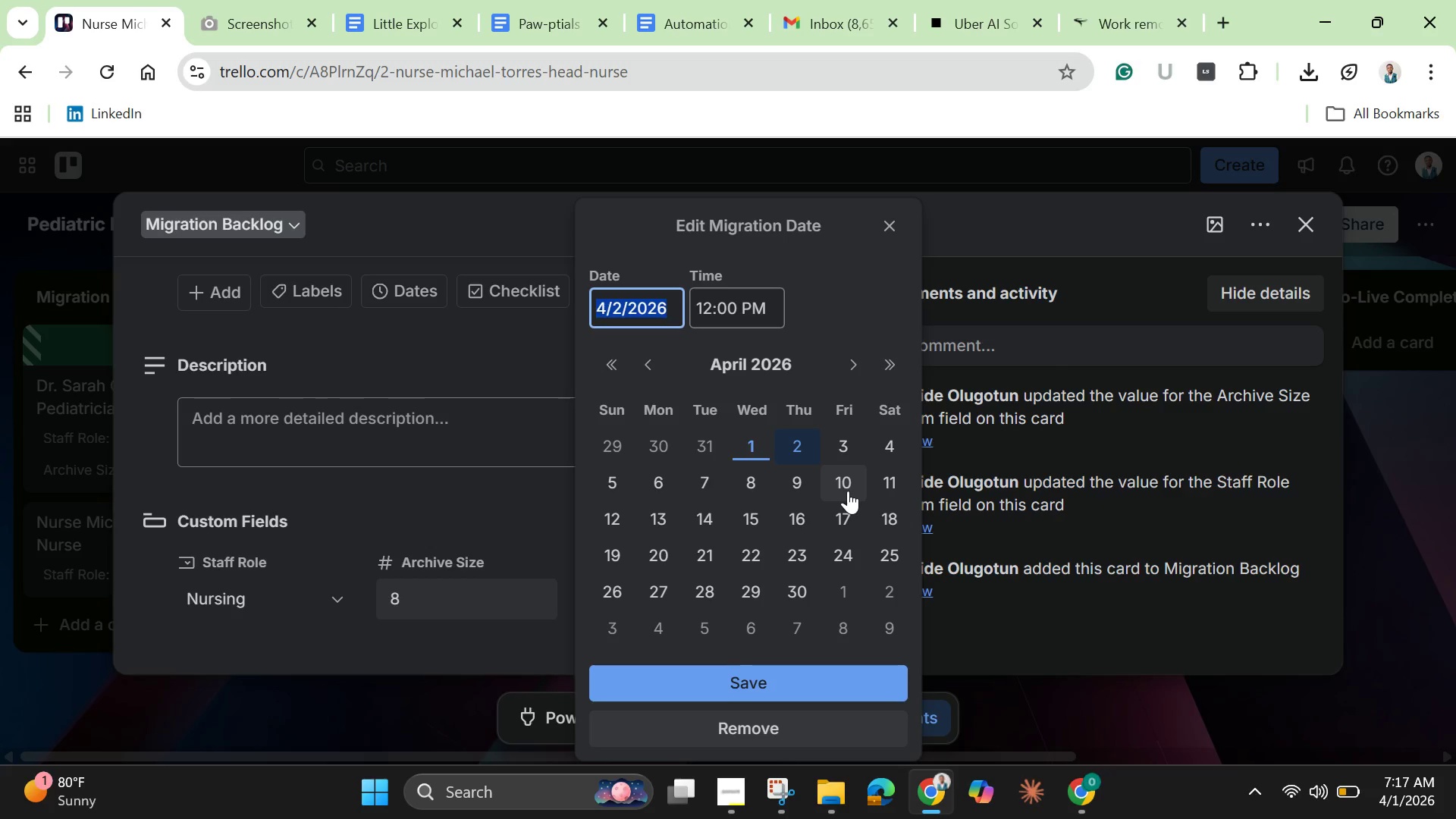 
left_click([715, 442])
 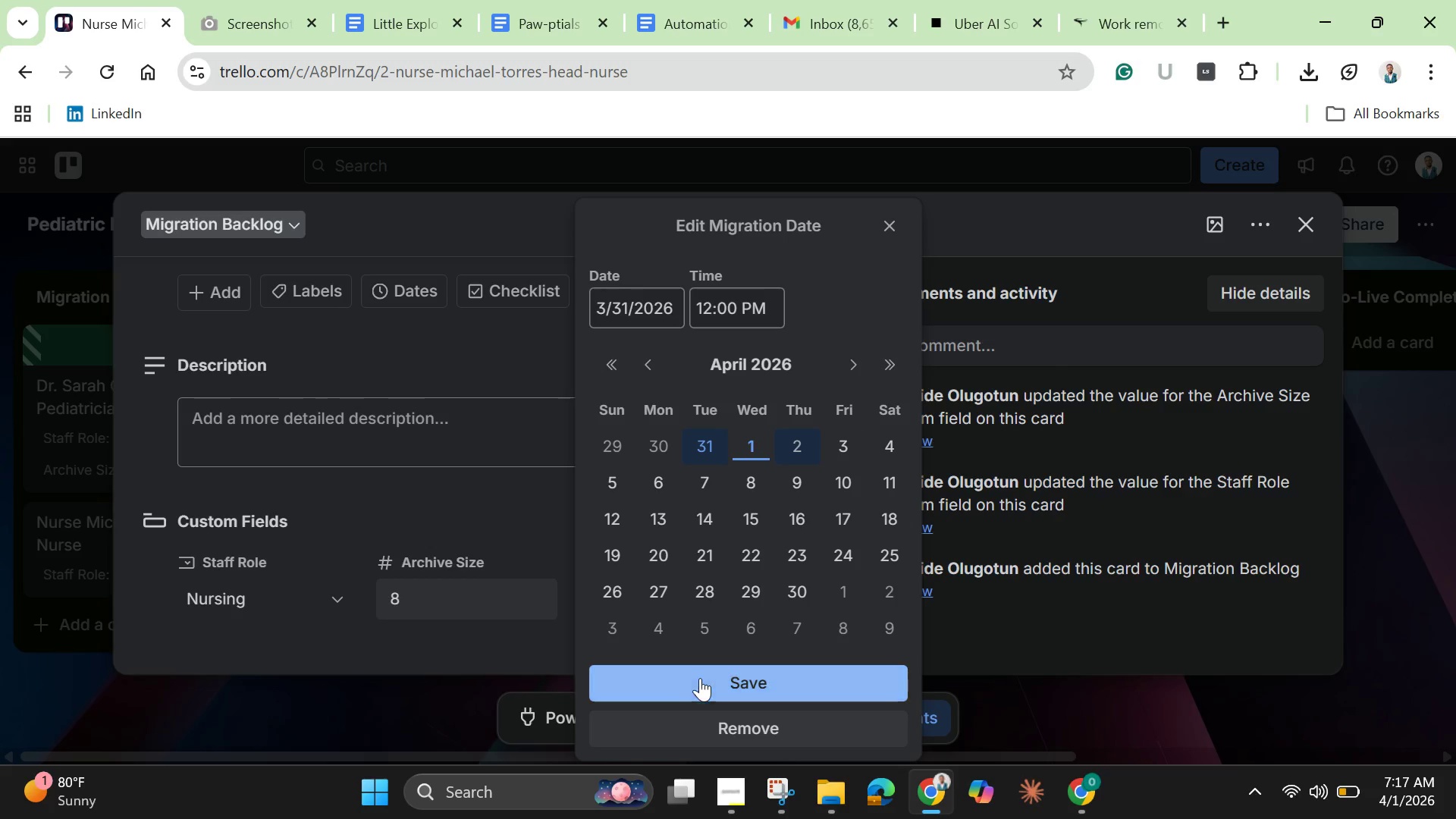 
left_click([702, 689])
 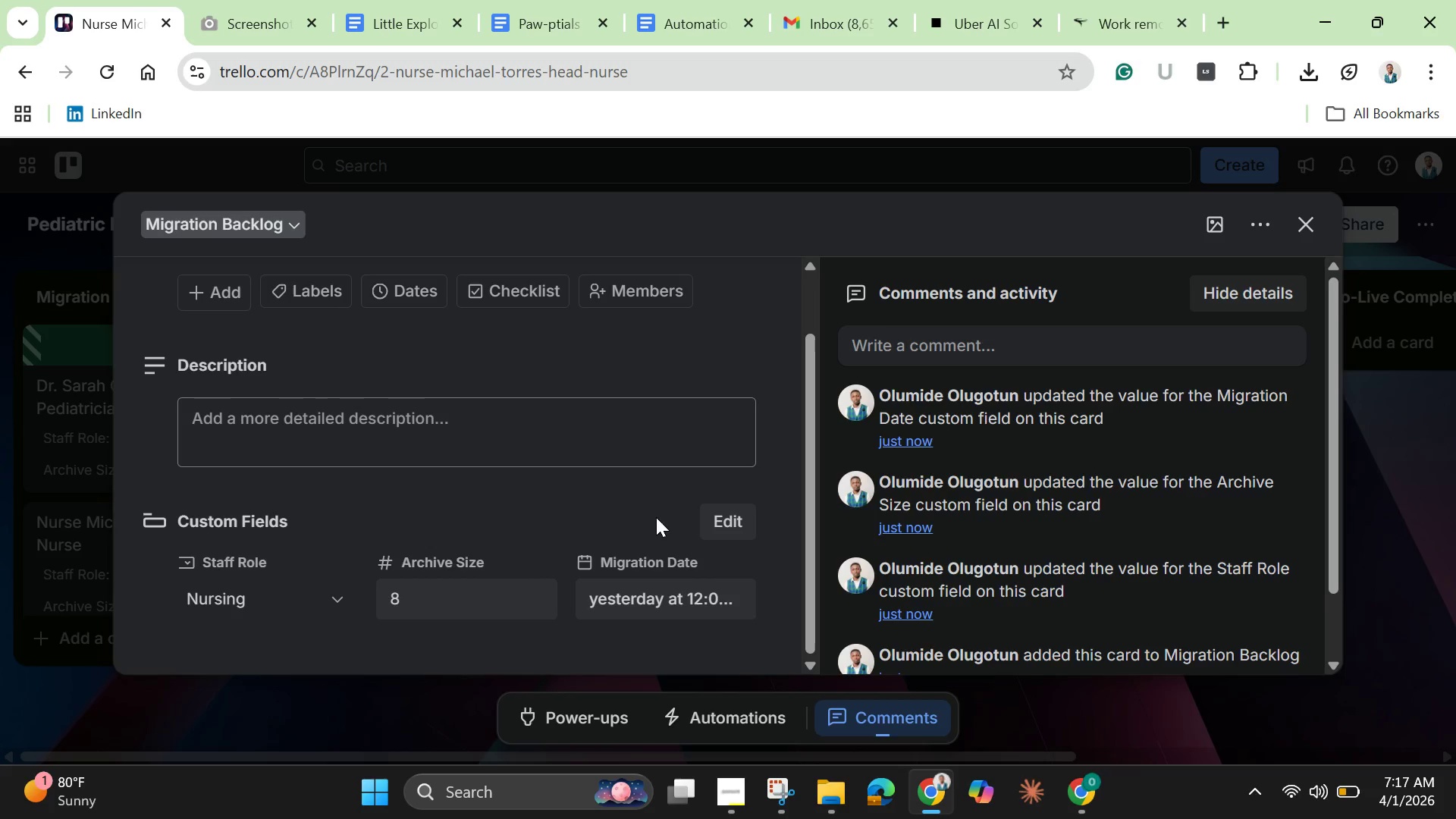 
scroll: coordinate [585, 534], scroll_direction: up, amount: 1.0
 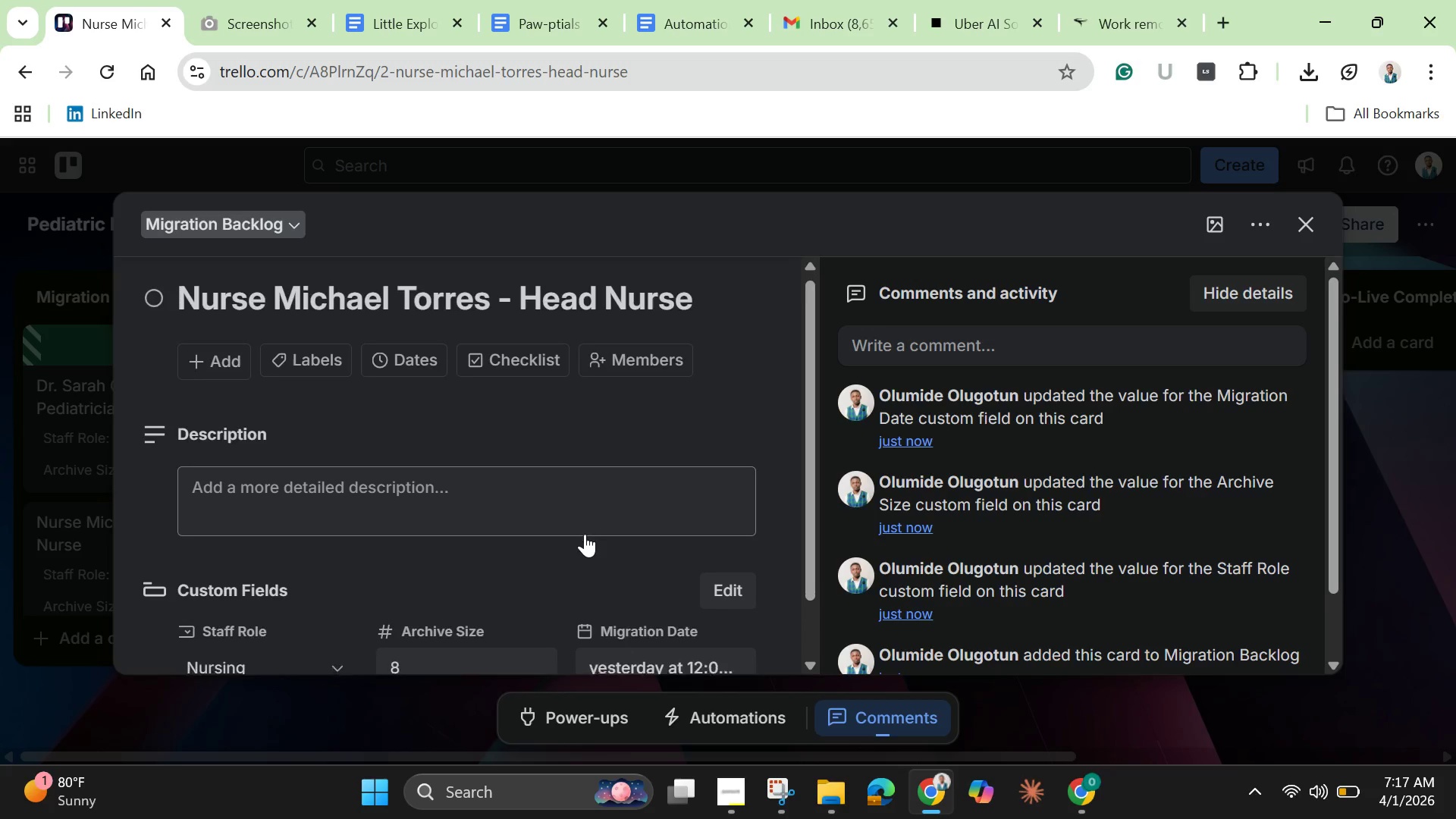 
scroll: coordinate [585, 534], scroll_direction: down, amount: 2.0
 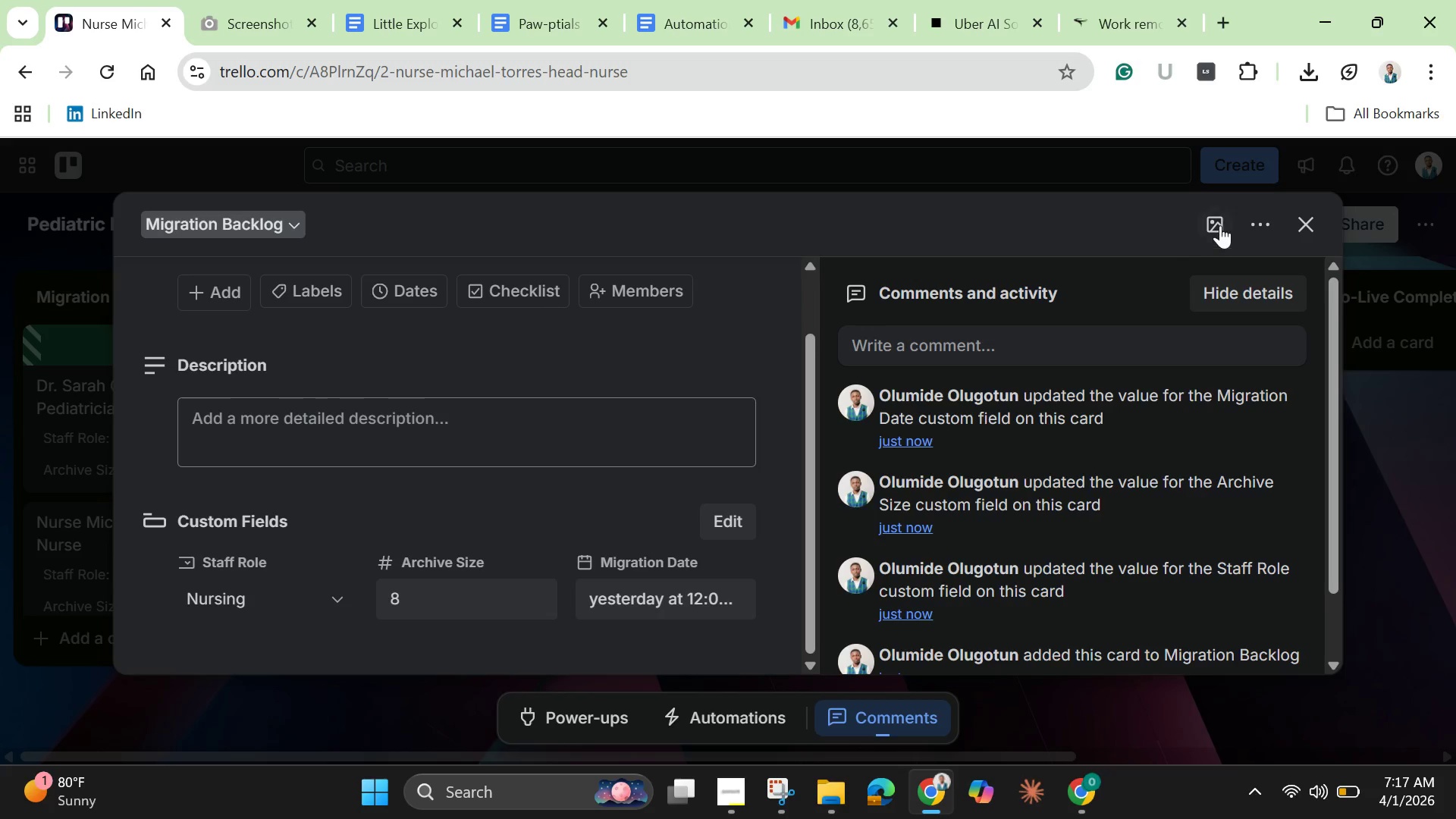 
left_click([1222, 225])
 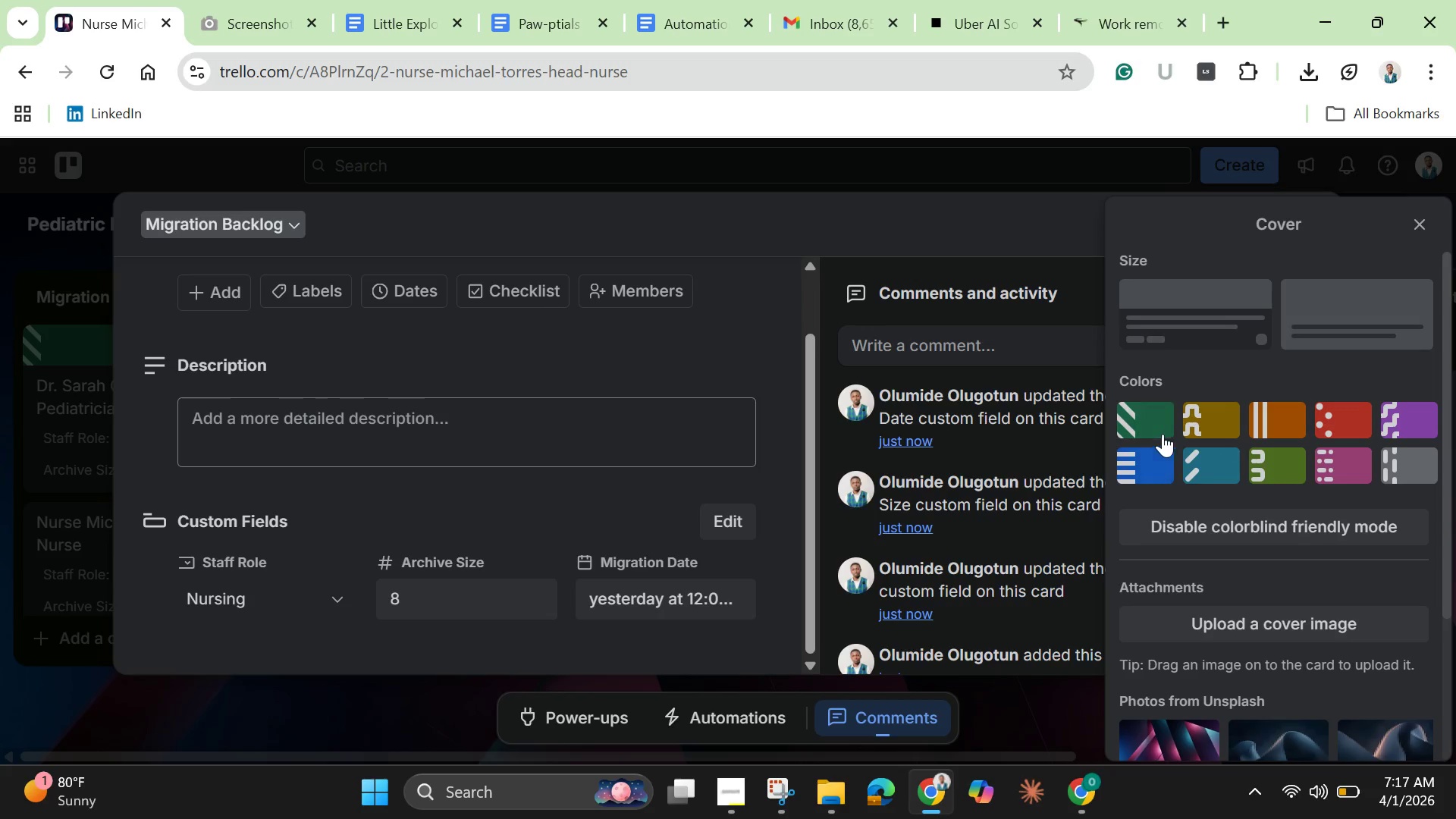 
mouse_move([1201, 404])
 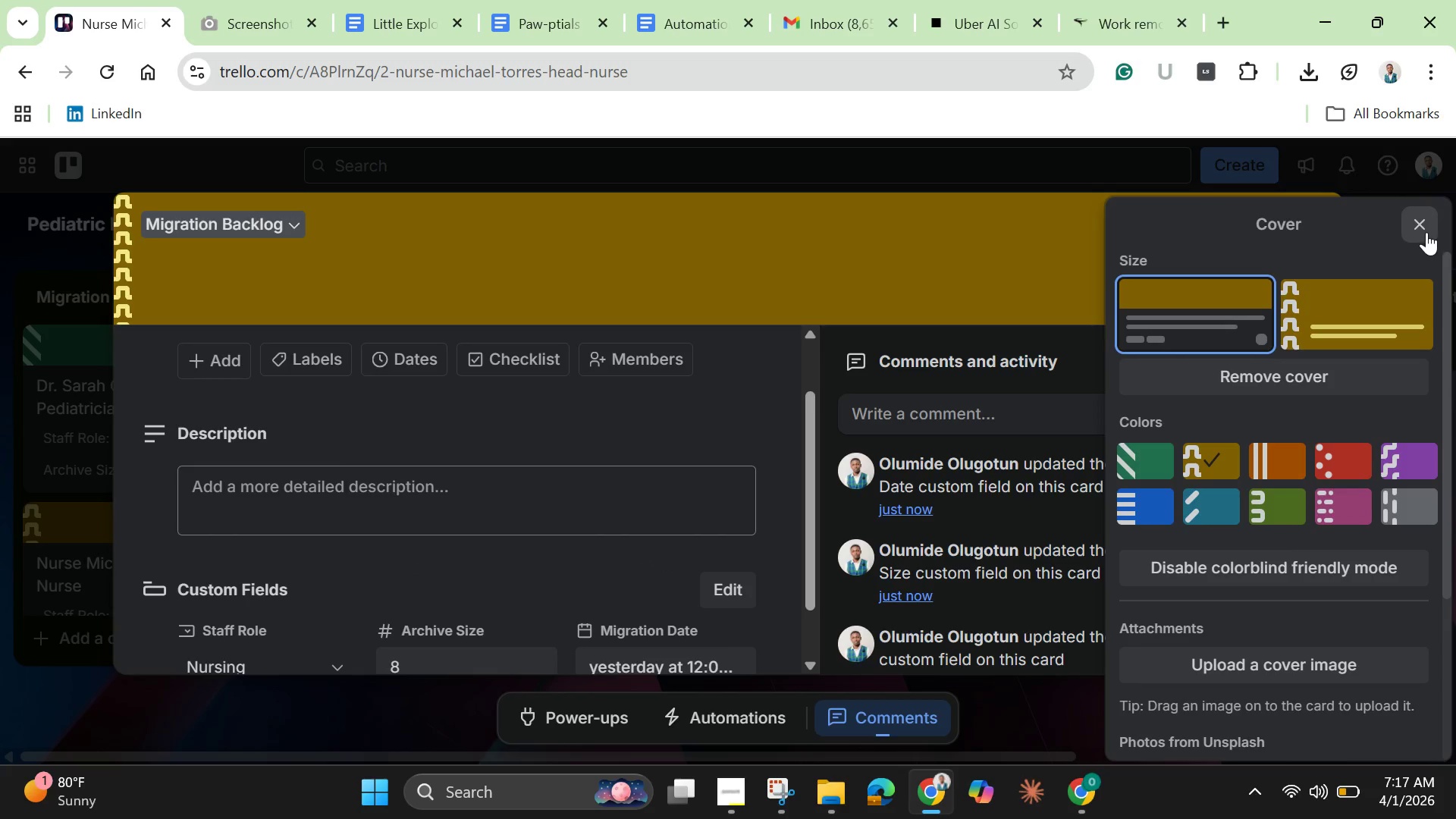 
left_click([1426, 232])
 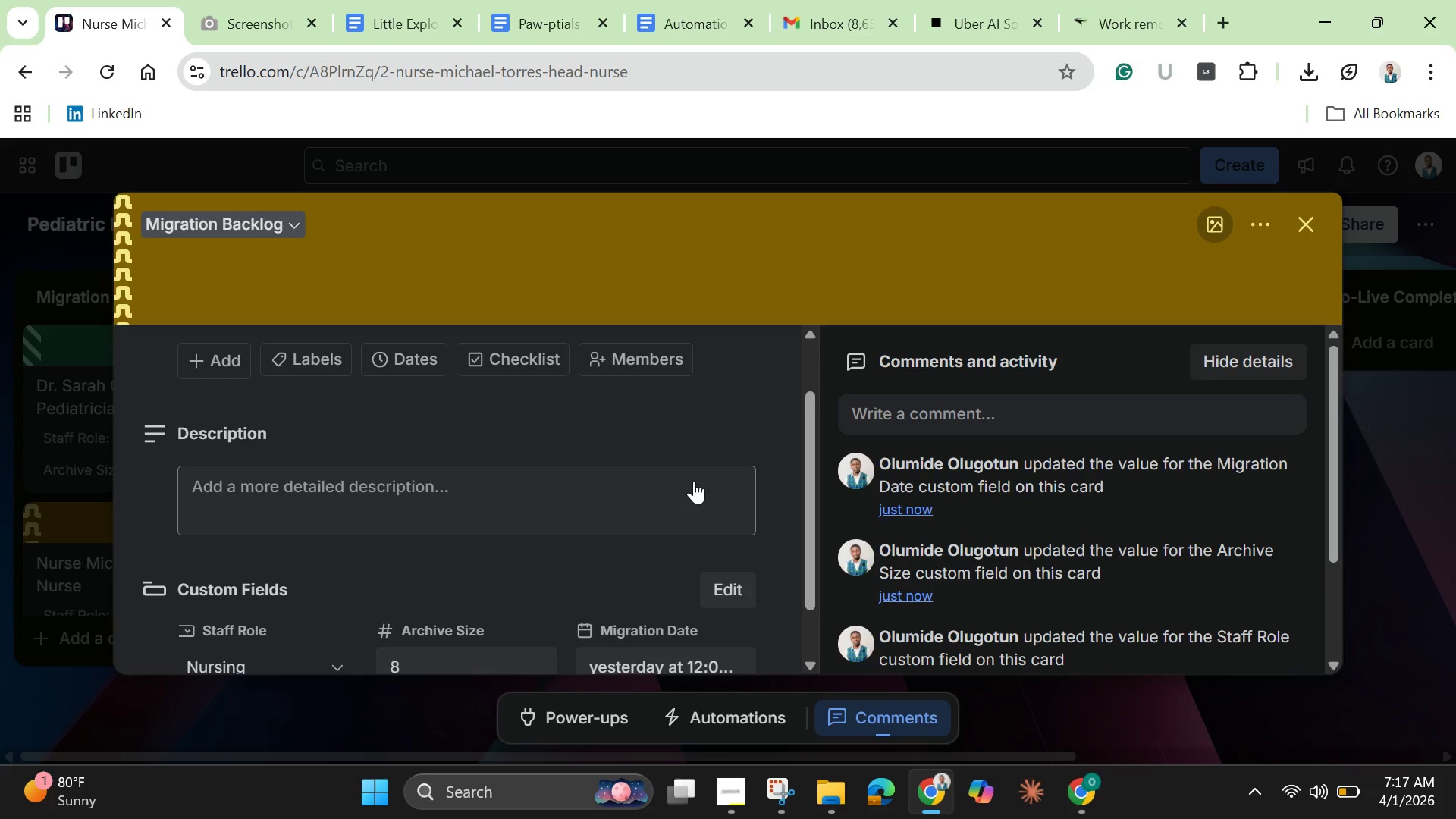 
scroll: coordinate [695, 480], scroll_direction: down, amount: 9.0
 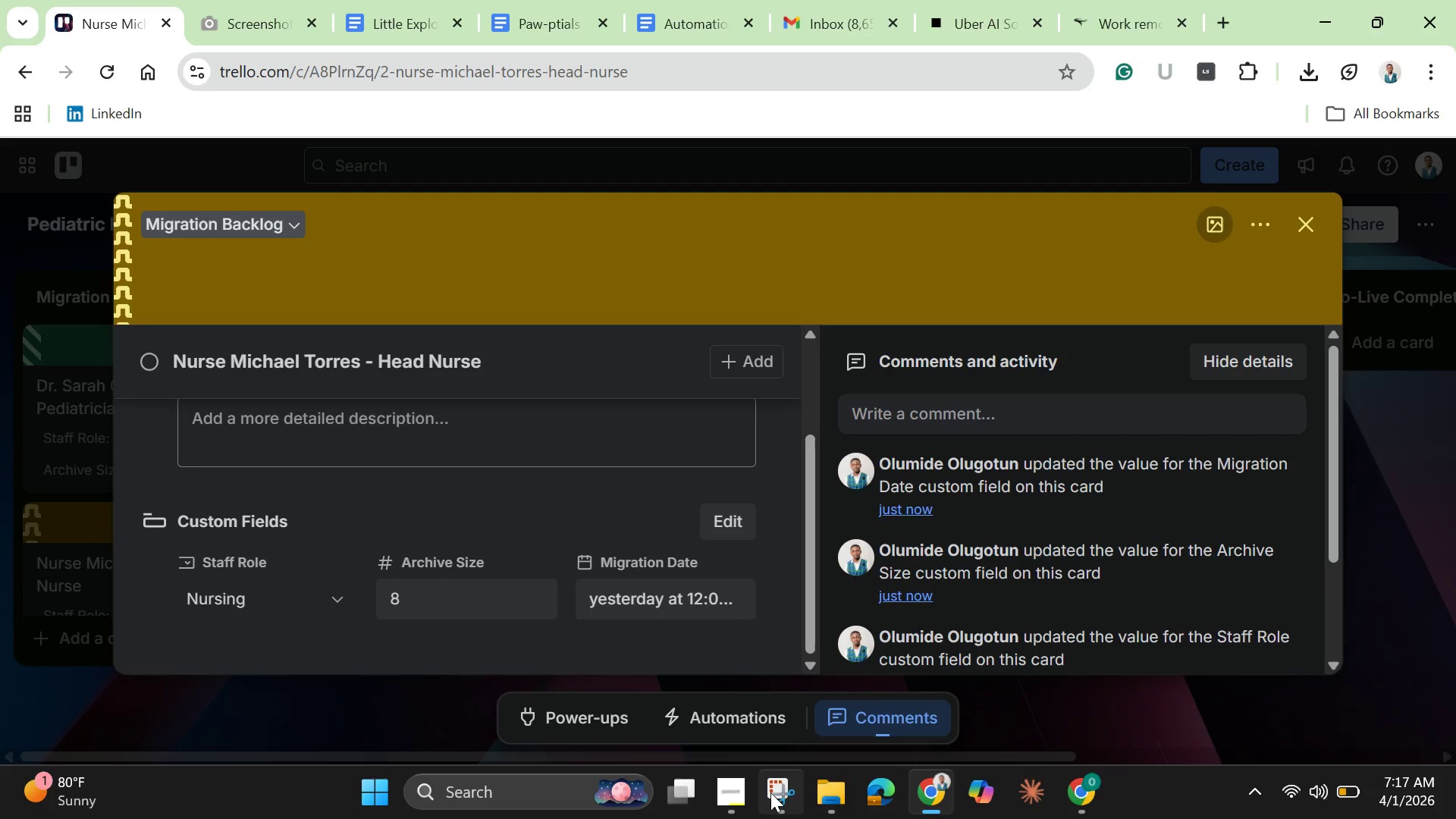 
left_click([775, 790])
 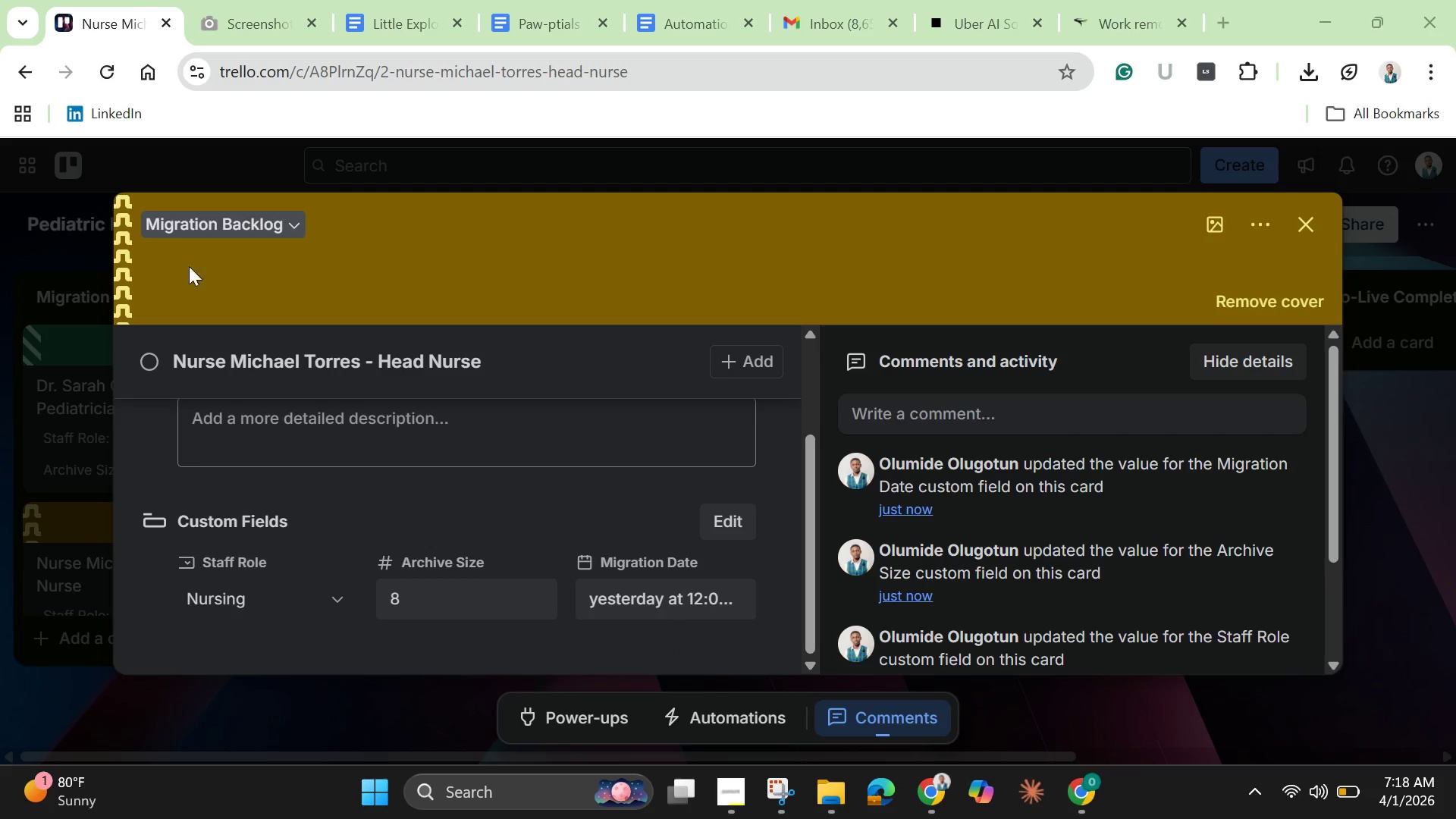 
wait(5.72)
 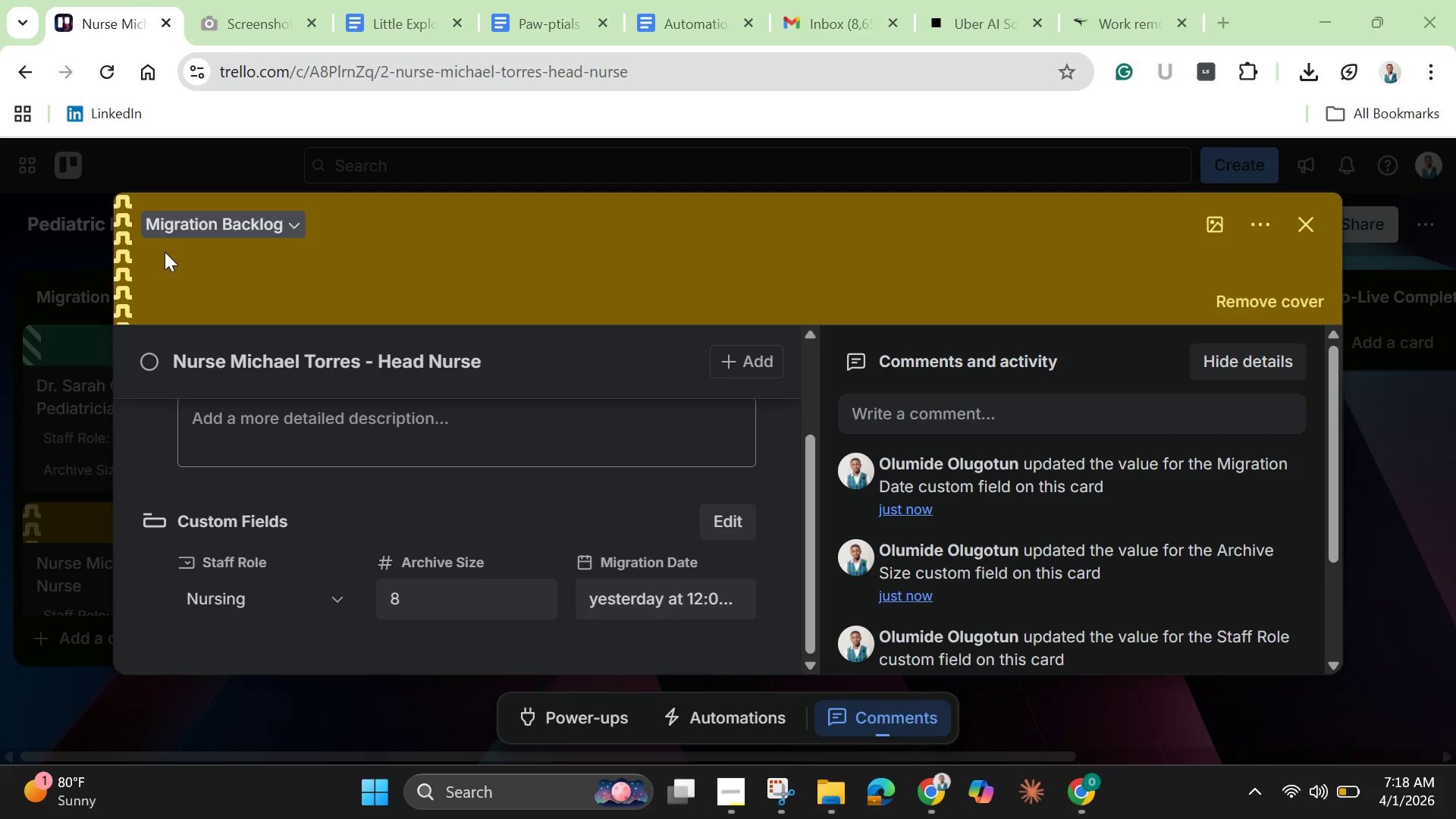 
left_click([780, 795])
 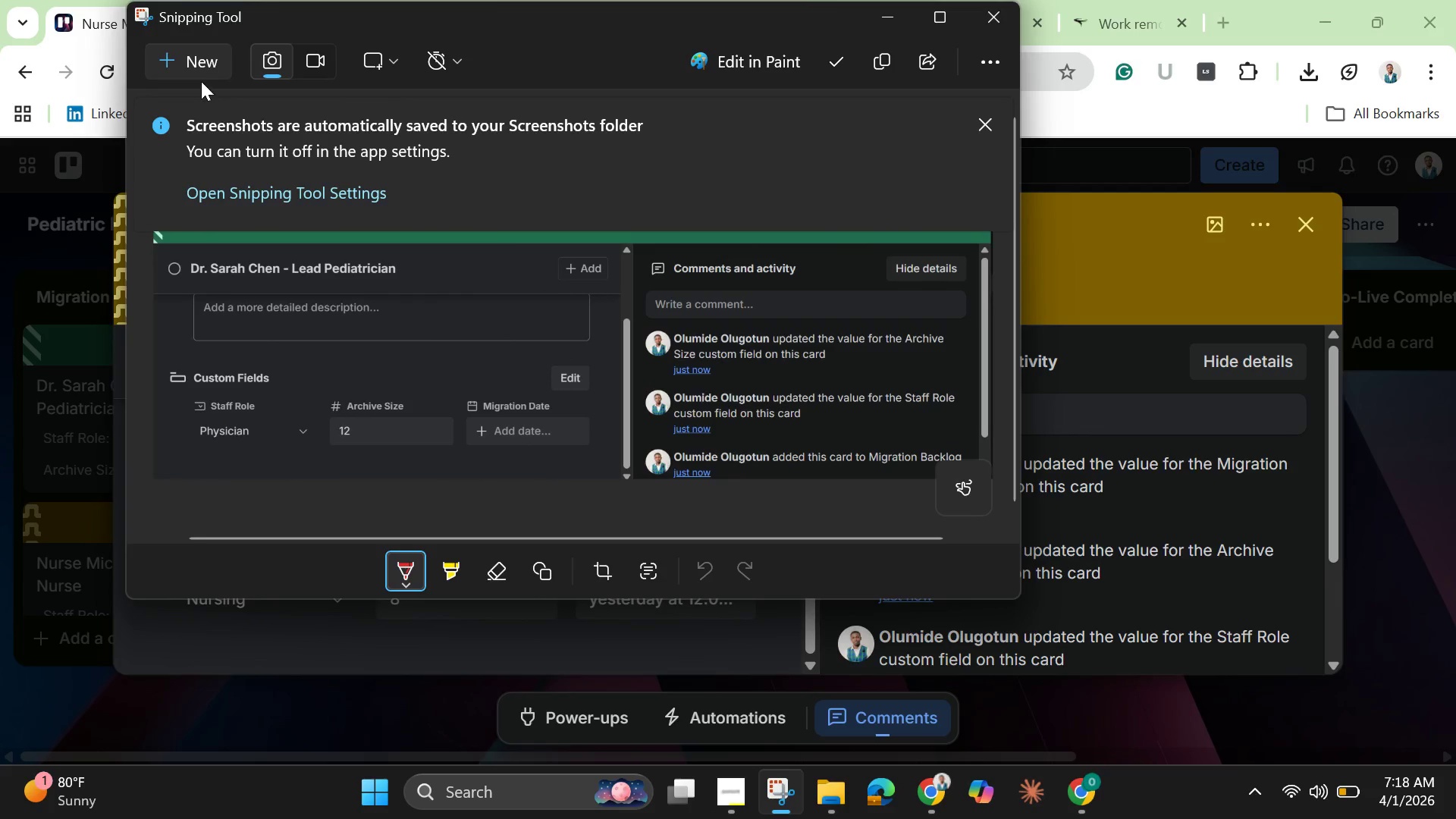 
left_click([190, 56])
 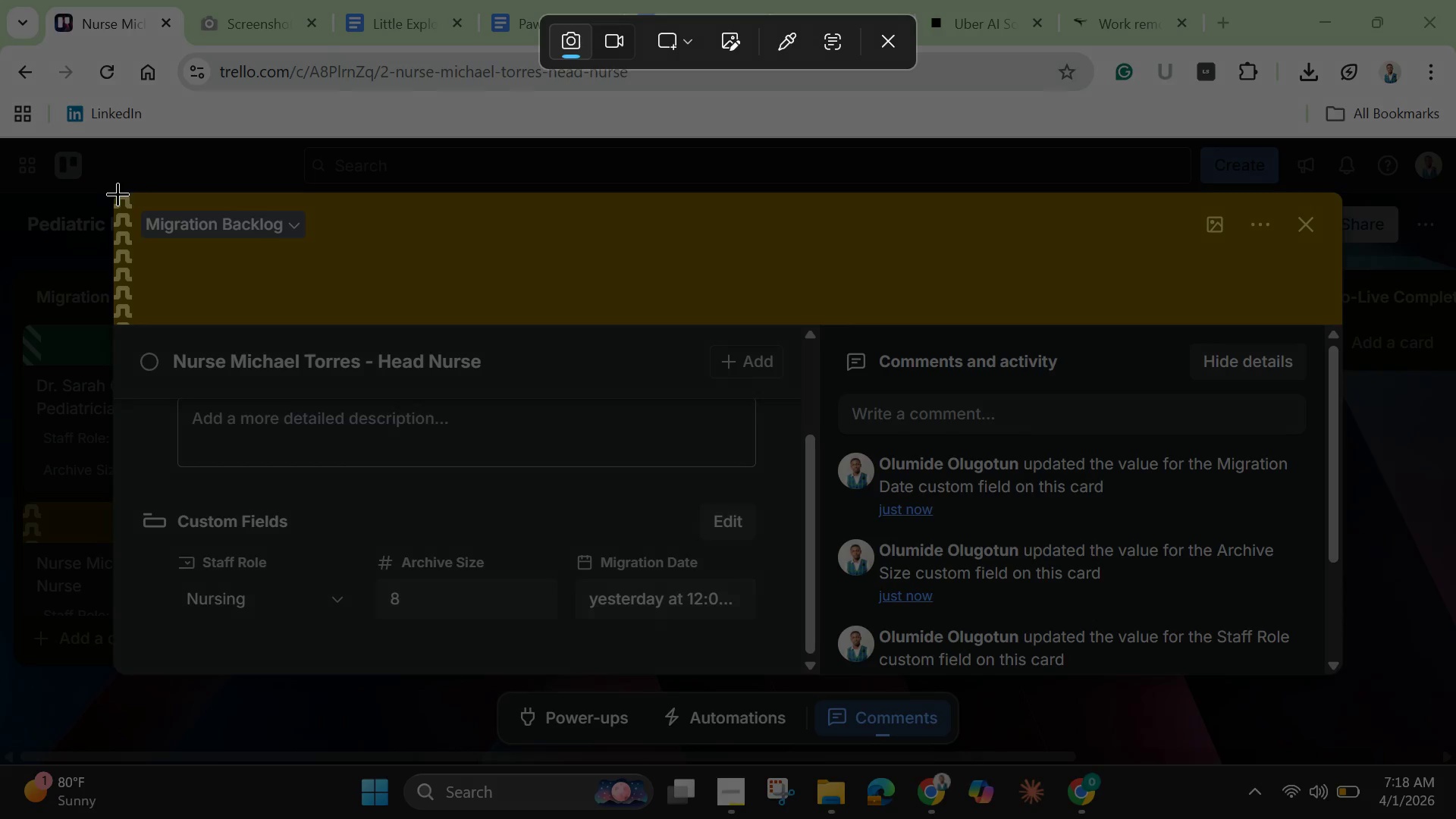 
left_click_drag(start_coordinate=[118, 195], to_coordinate=[1339, 682])
 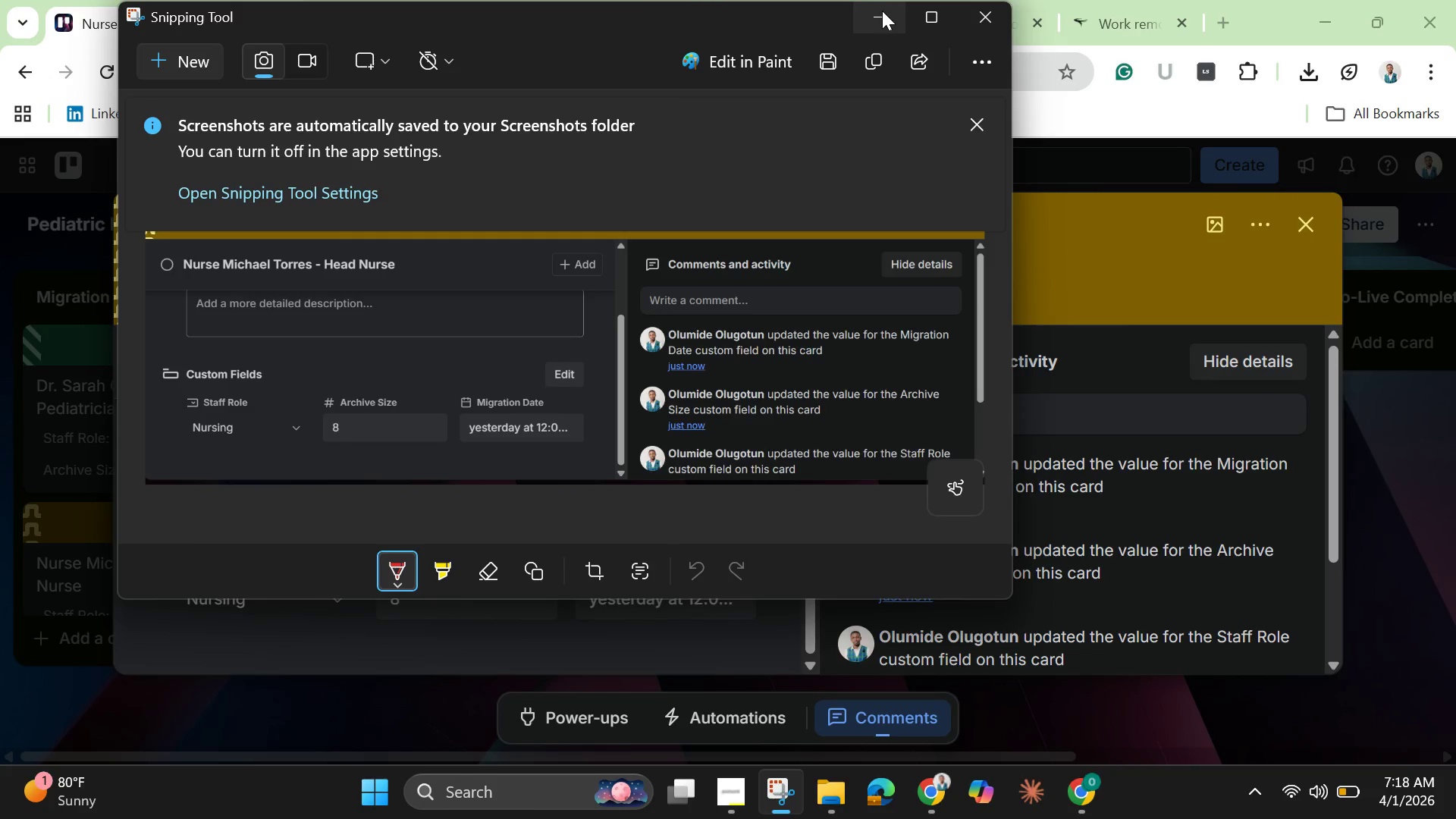 
scroll: coordinate [812, 371], scroll_direction: up, amount: 4.0
 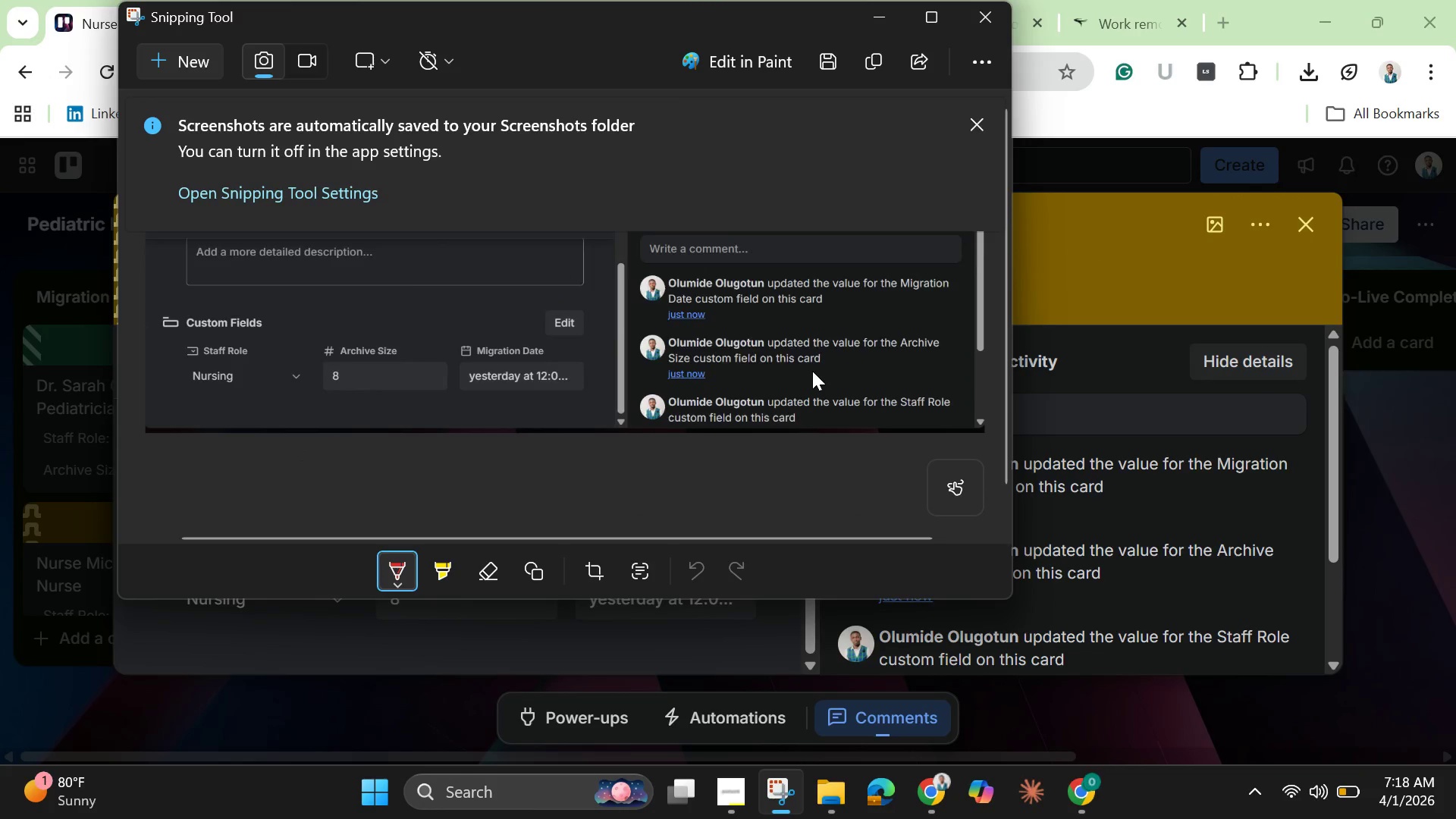 
scroll: coordinate [814, 371], scroll_direction: down, amount: 2.0
 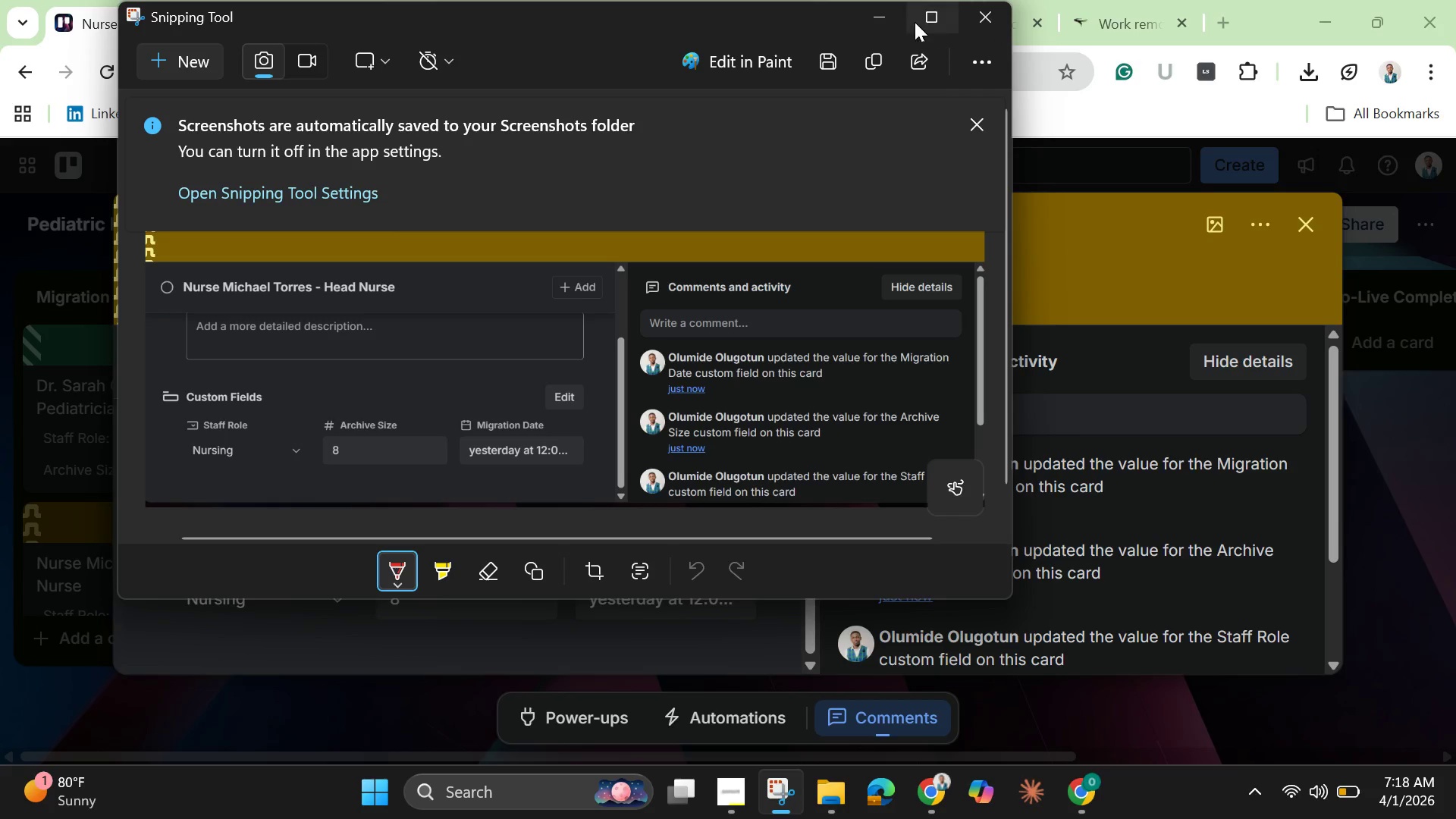 
left_click([877, 14])
 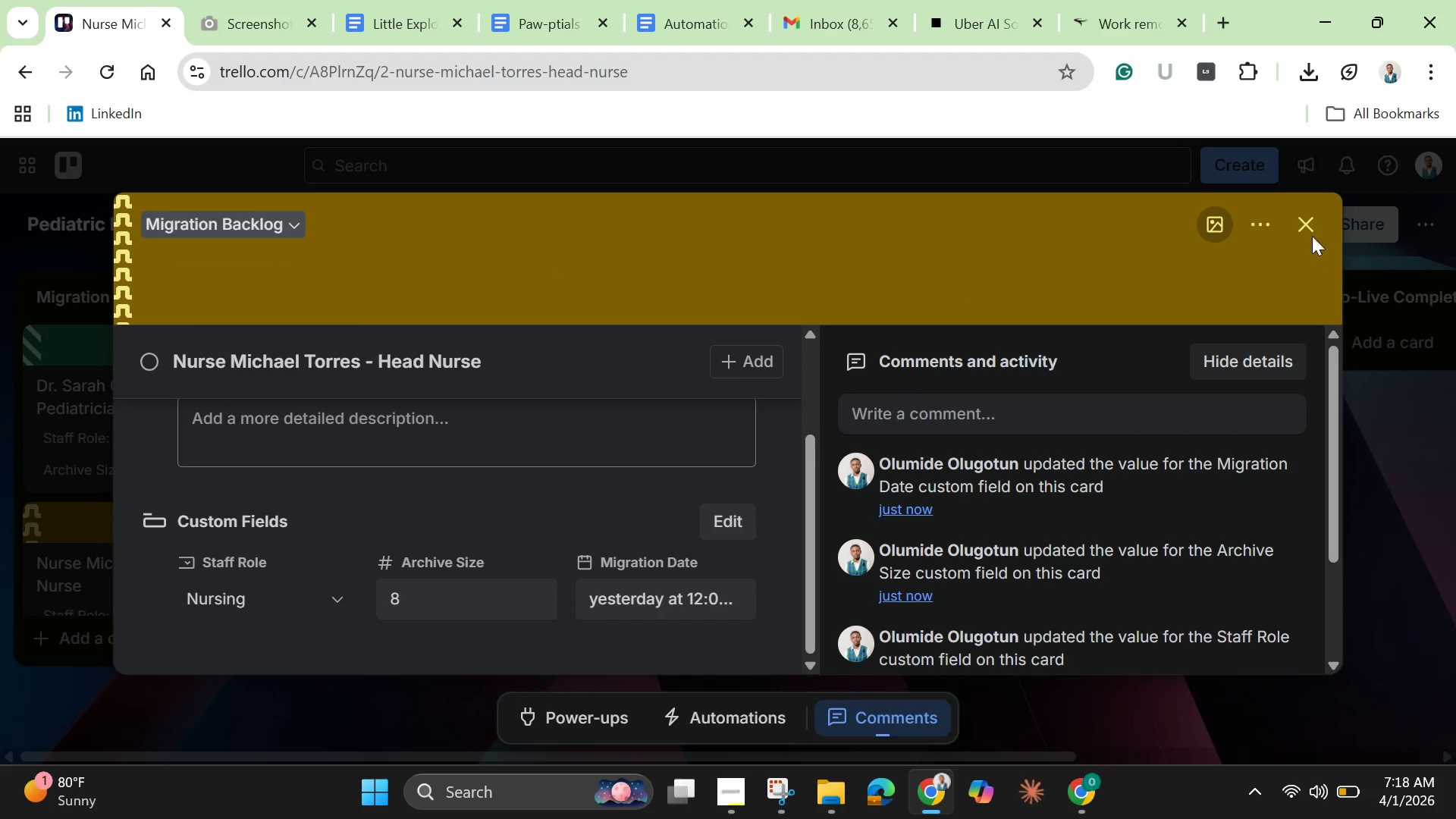 
left_click([1301, 228])
 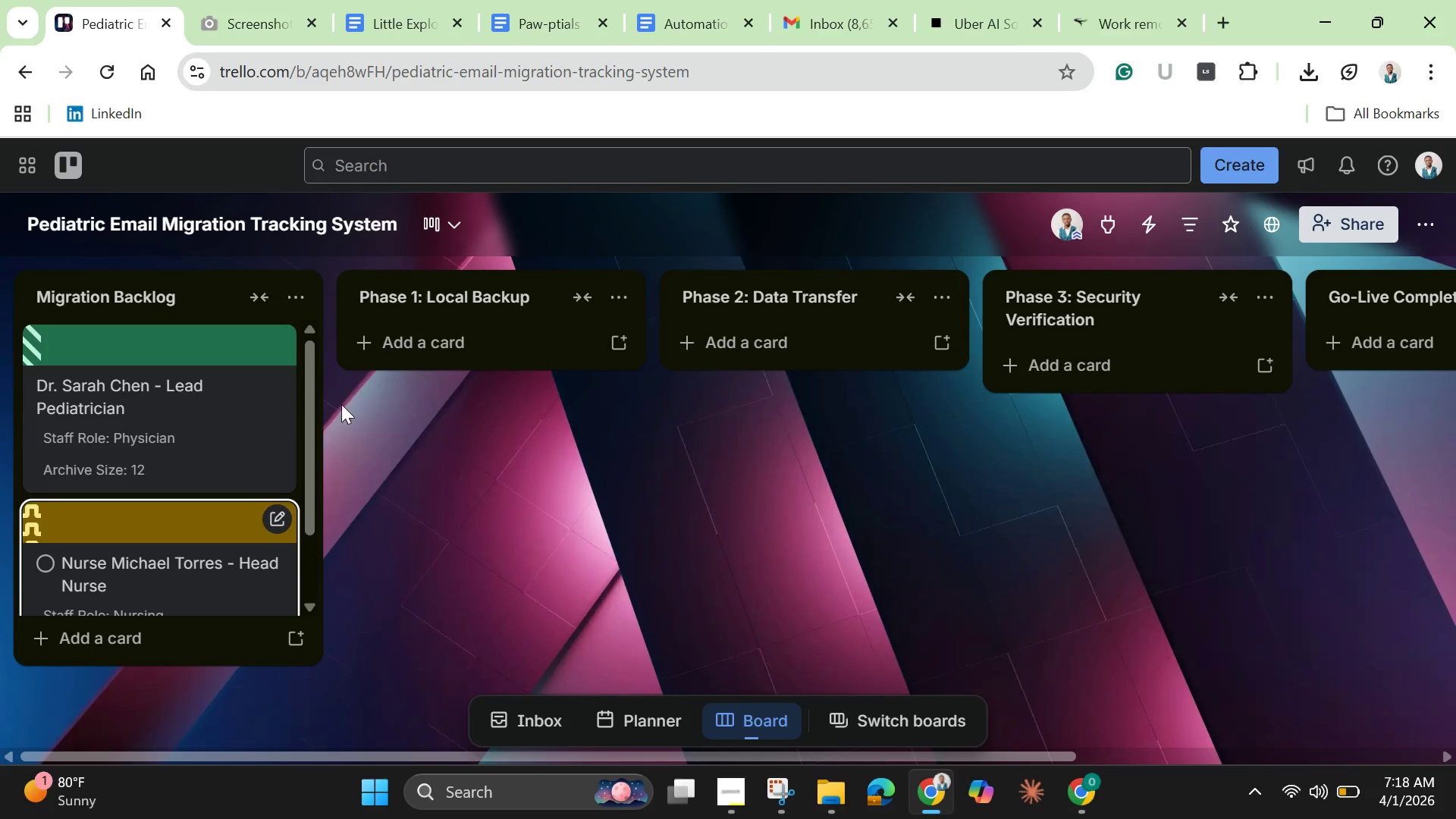 
scroll: coordinate [253, 439], scroll_direction: down, amount: 2.0
 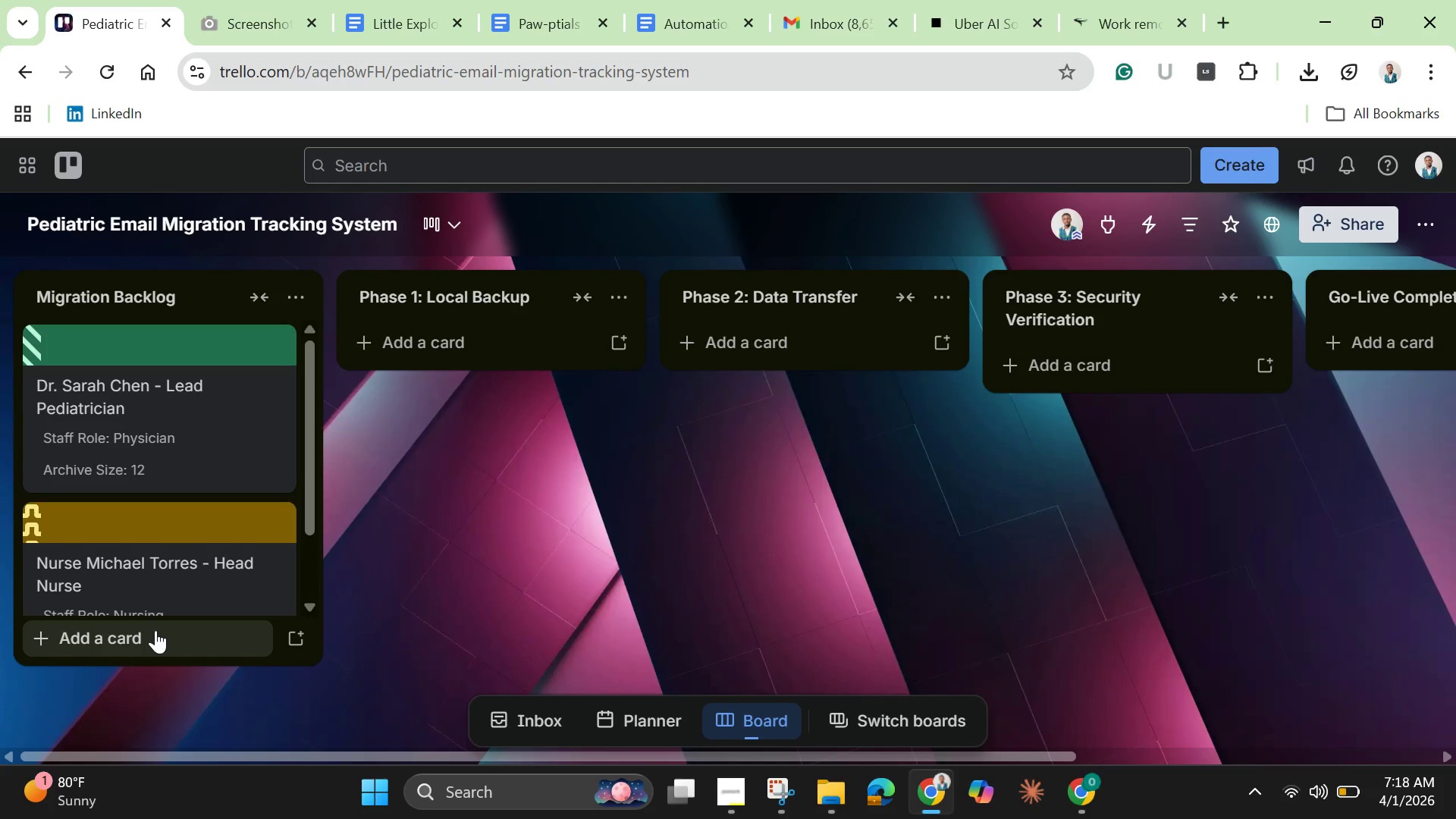 
wait(14.23)
 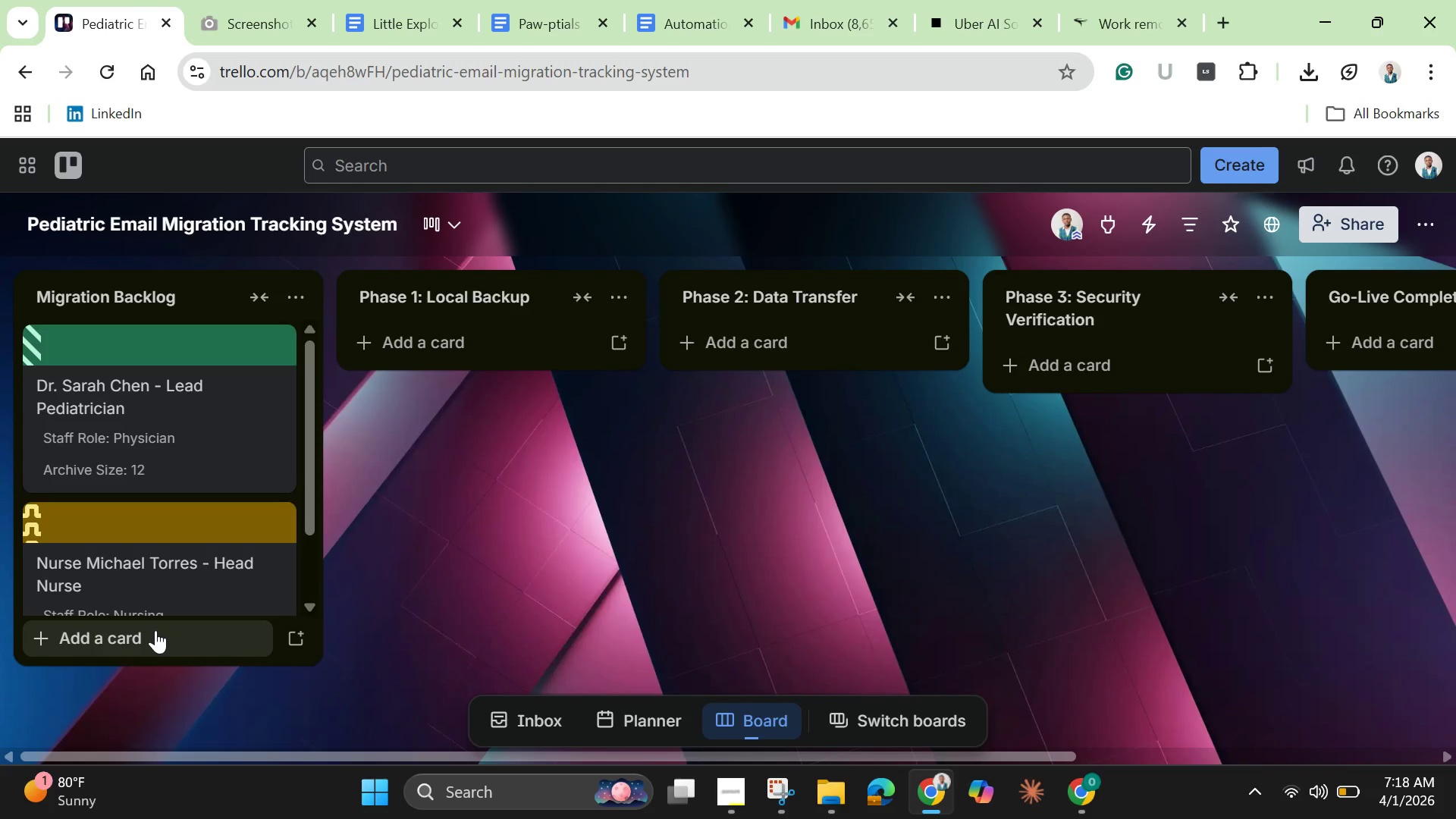 
left_click([155, 630])
 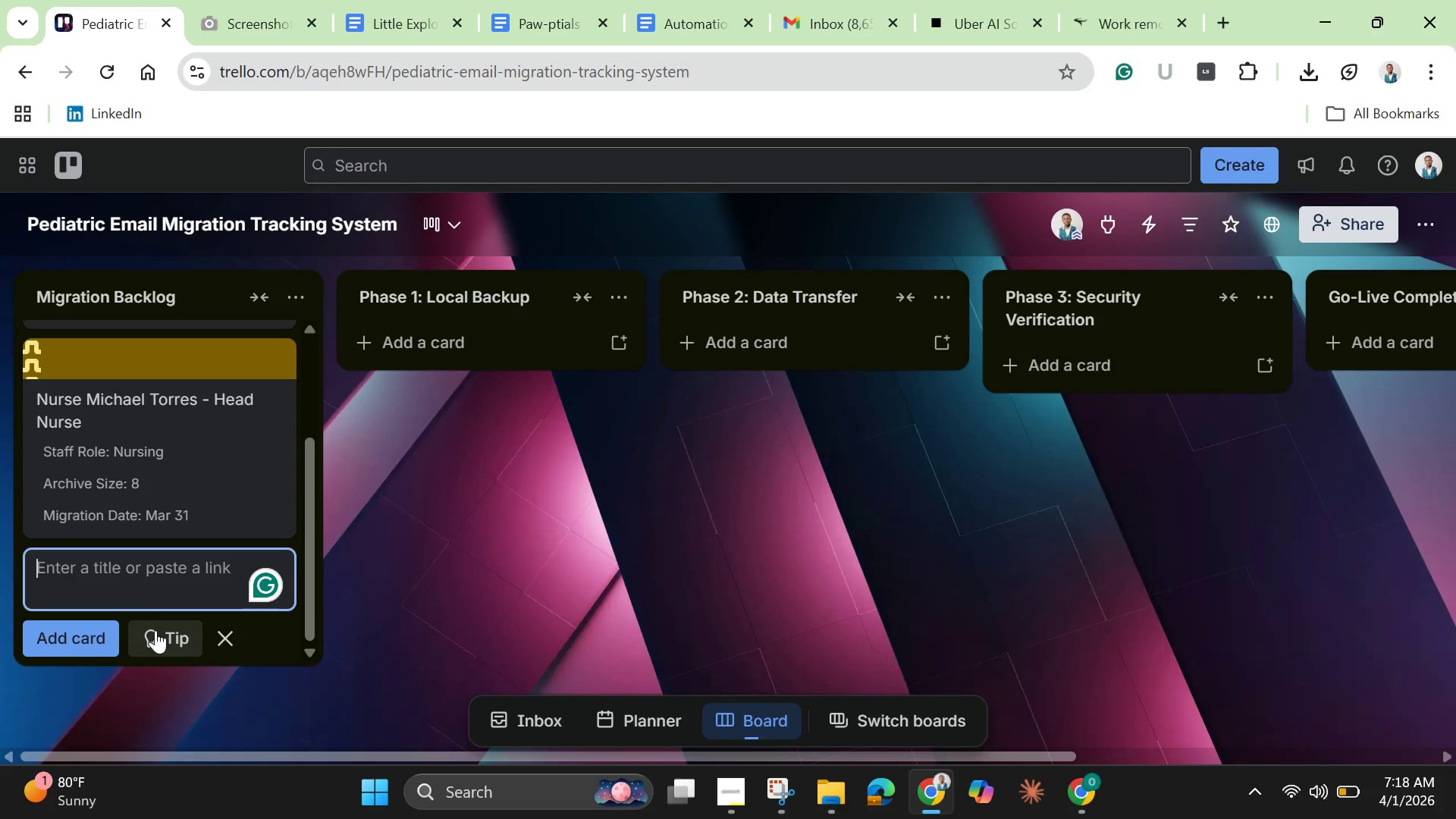 
mouse_move([148, 588])
 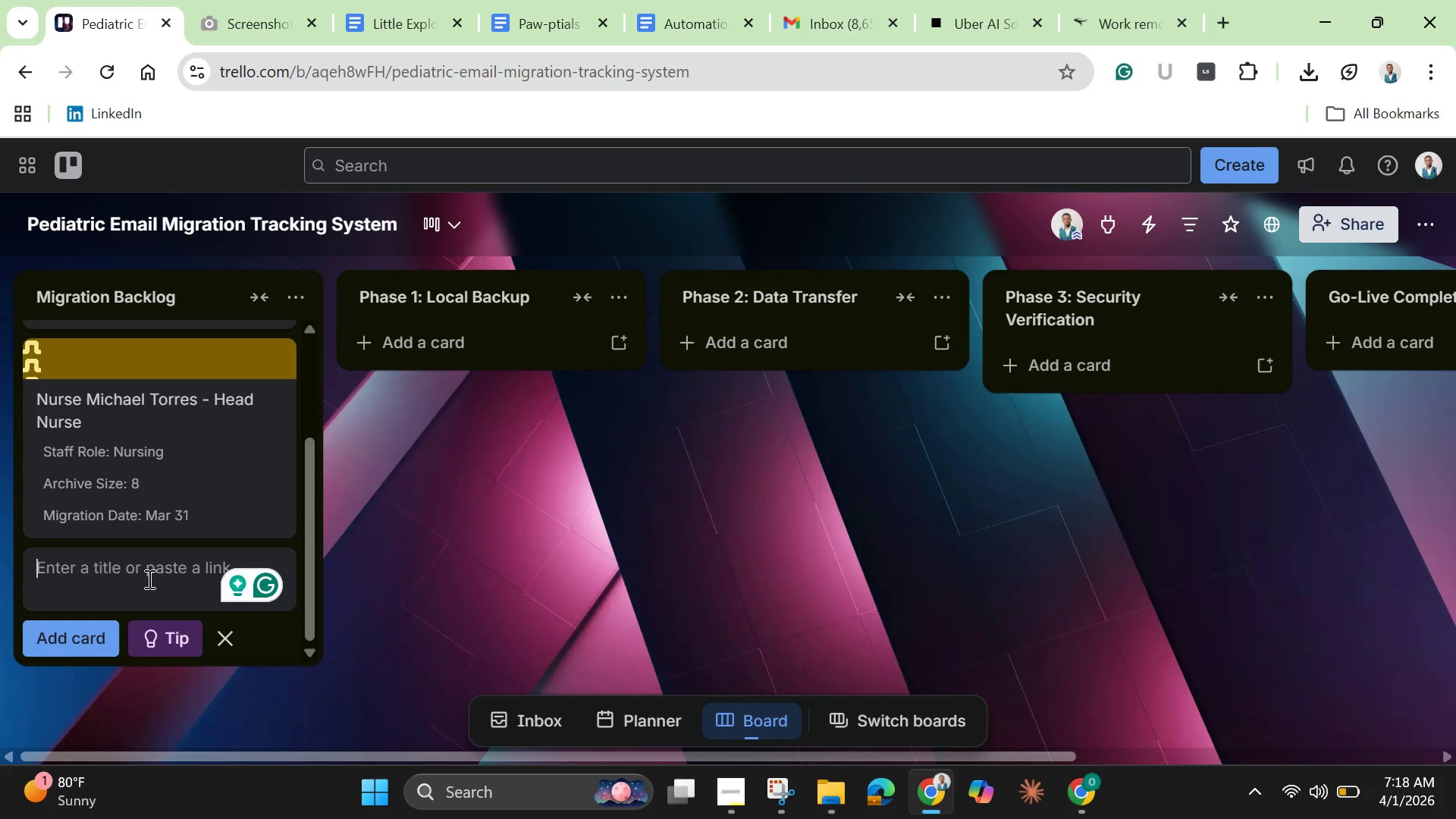 
type(Email Carter - Front Desk)
 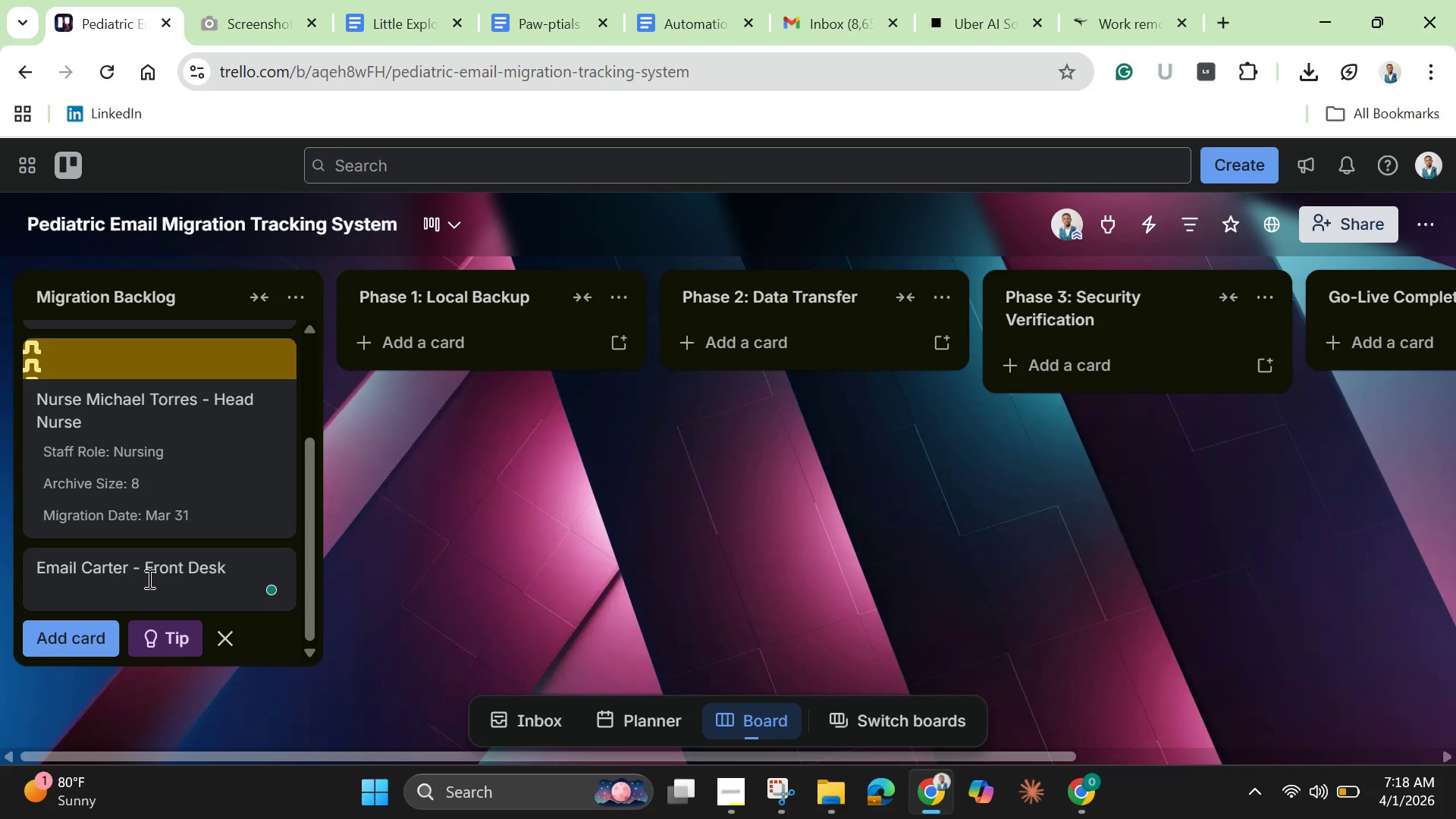 
key(Enter)
 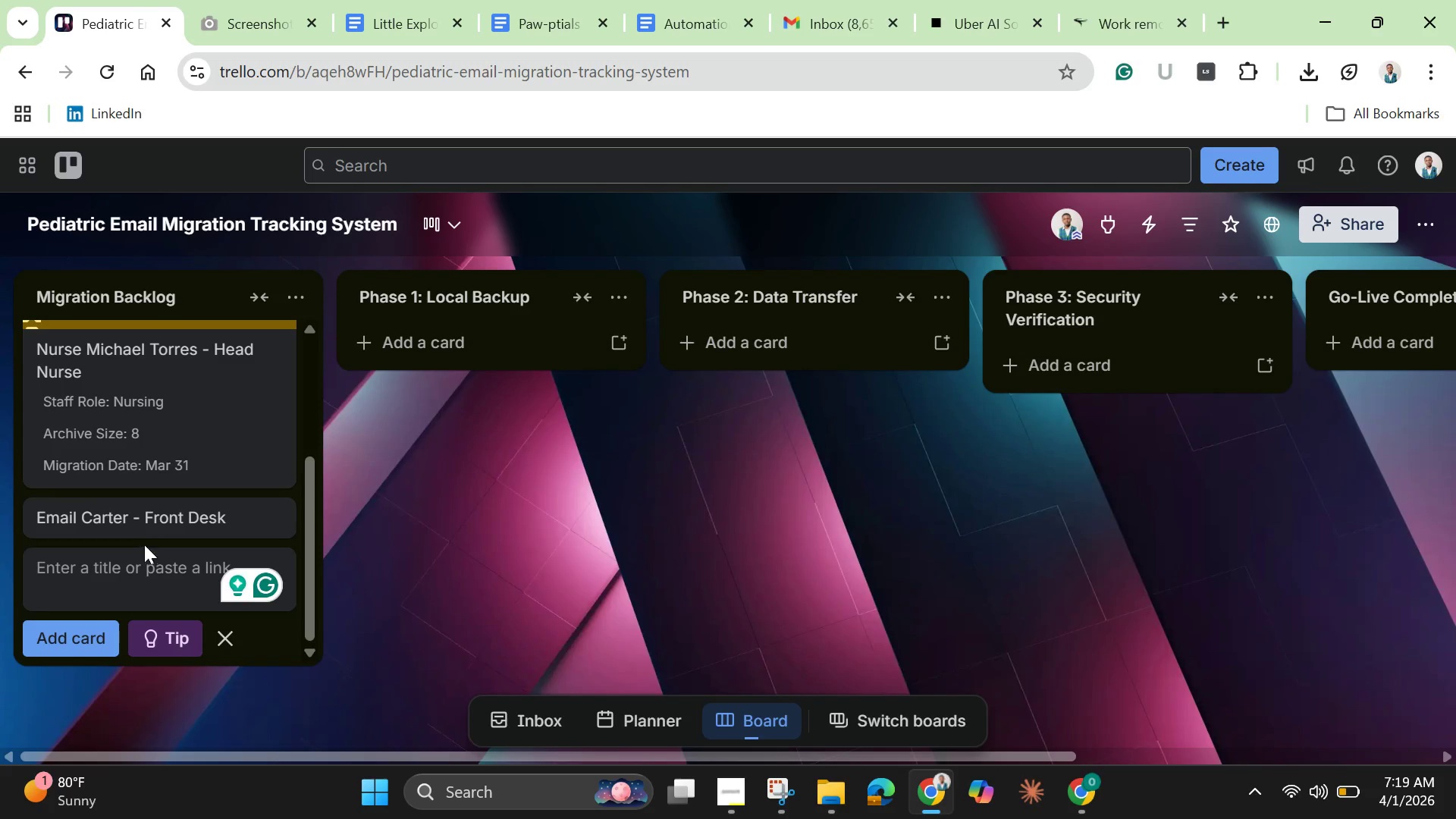 
left_click([146, 516])
 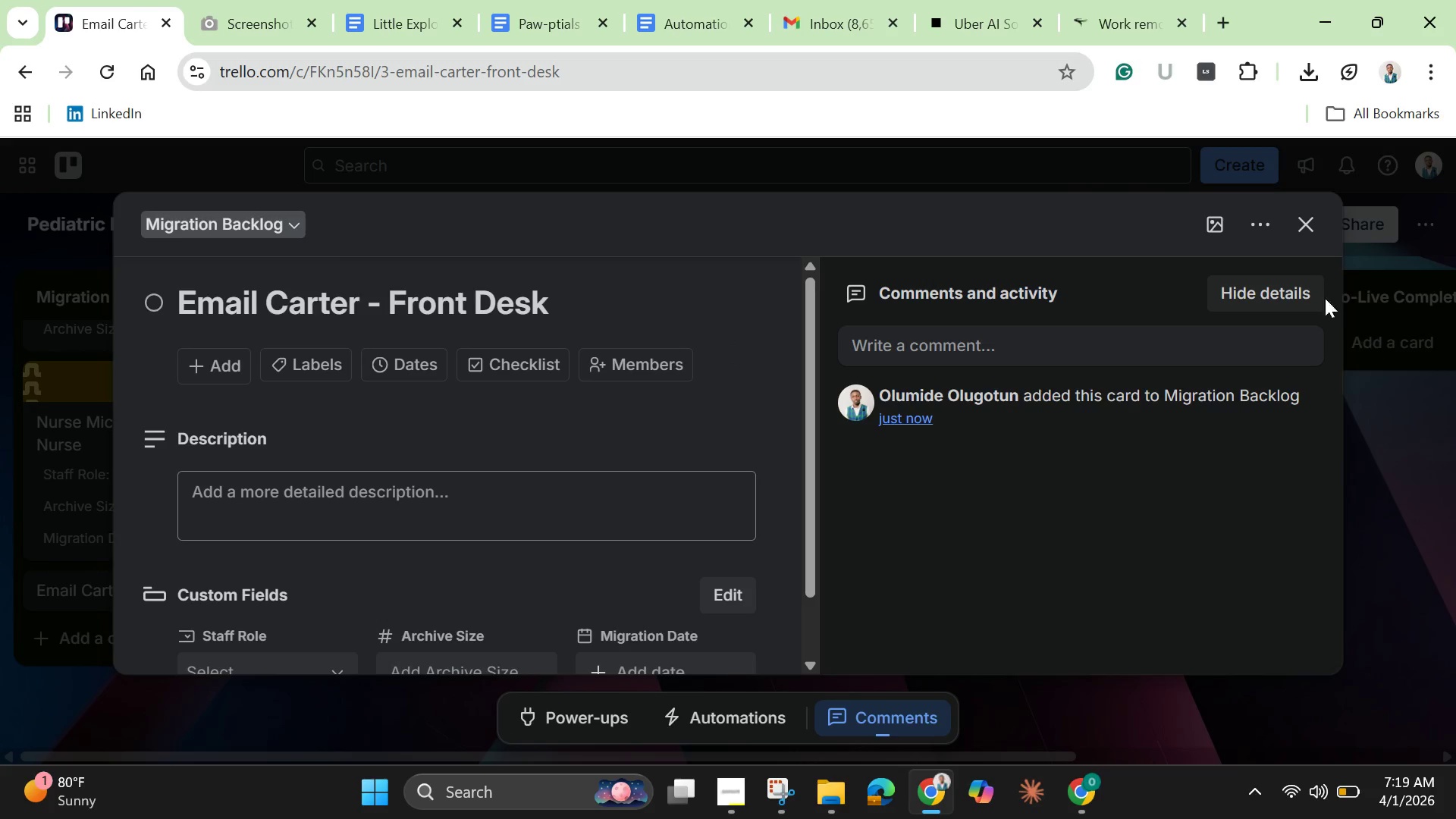 
left_click([1212, 218])
 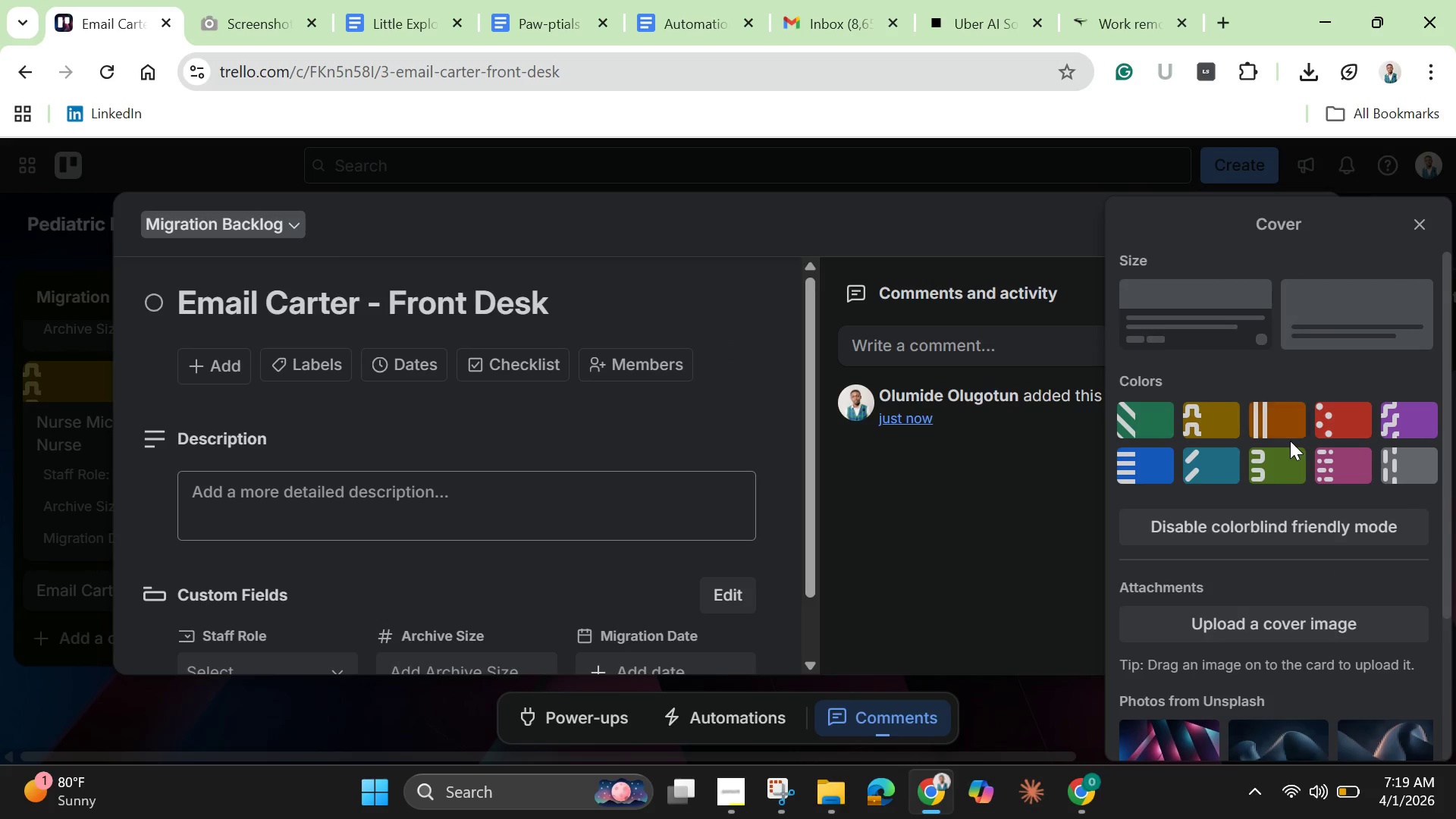 
left_click([1291, 424])
 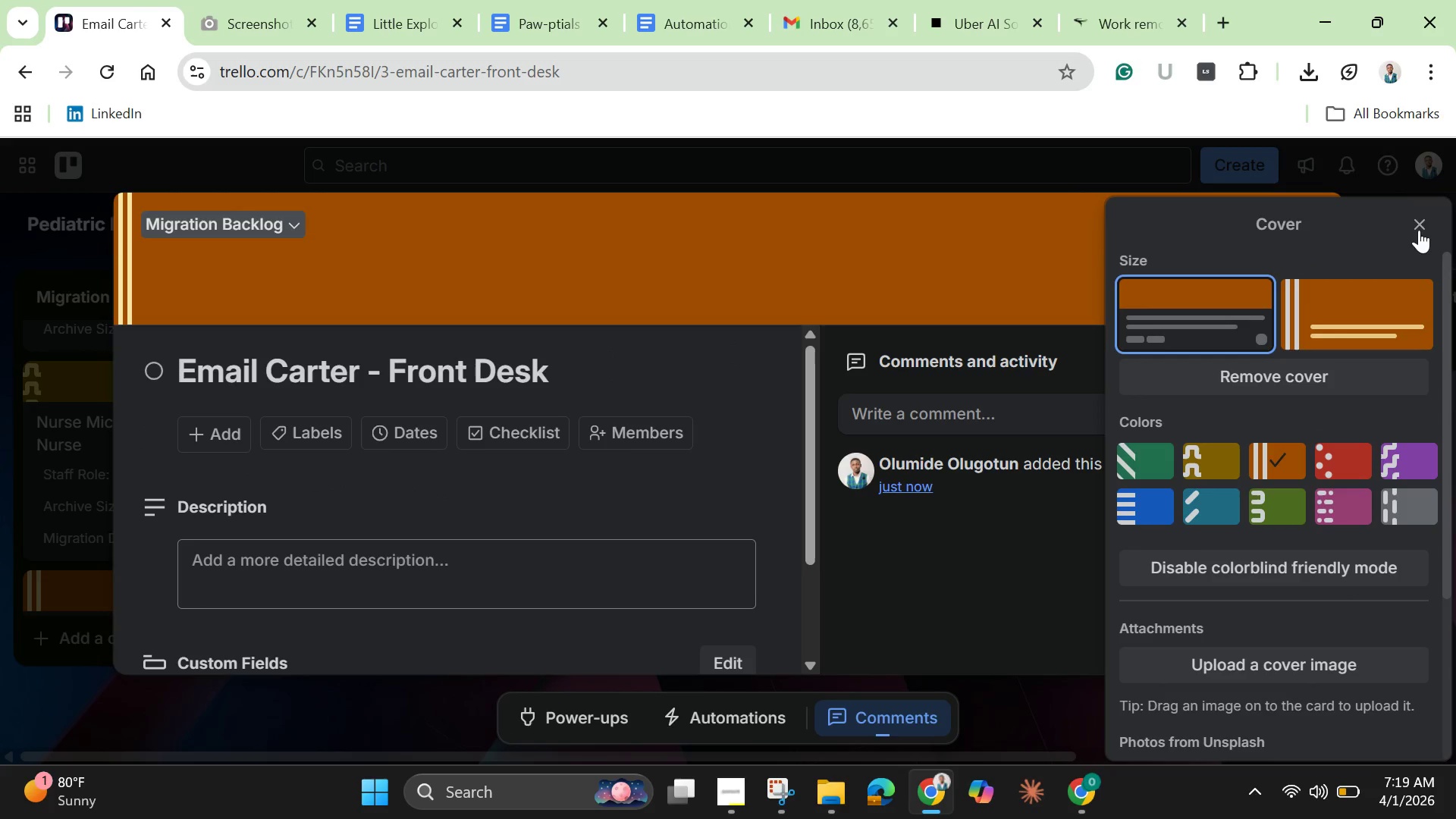 
left_click([1422, 228])
 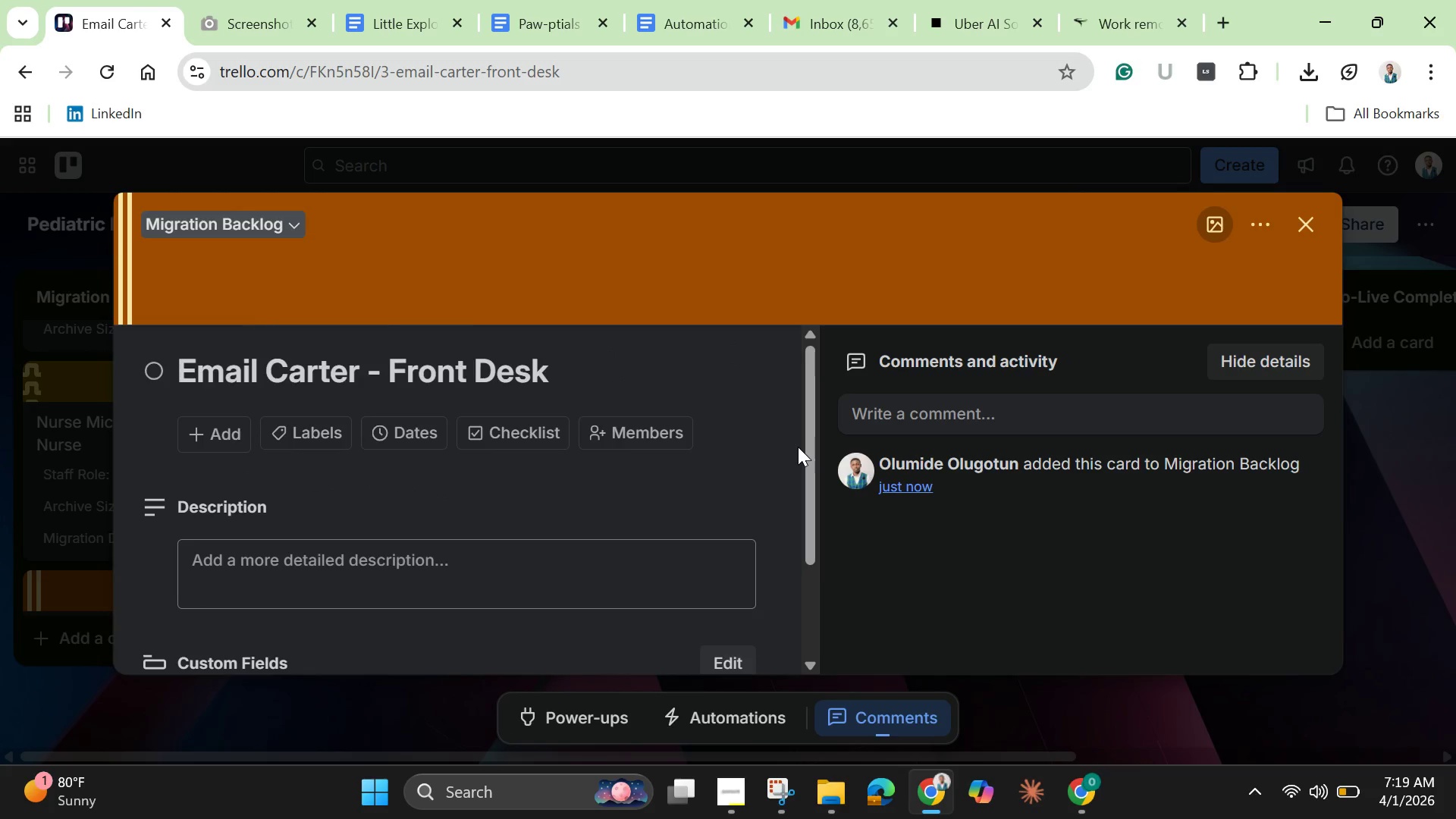 
scroll: coordinate [801, 450], scroll_direction: up, amount: 1.0
 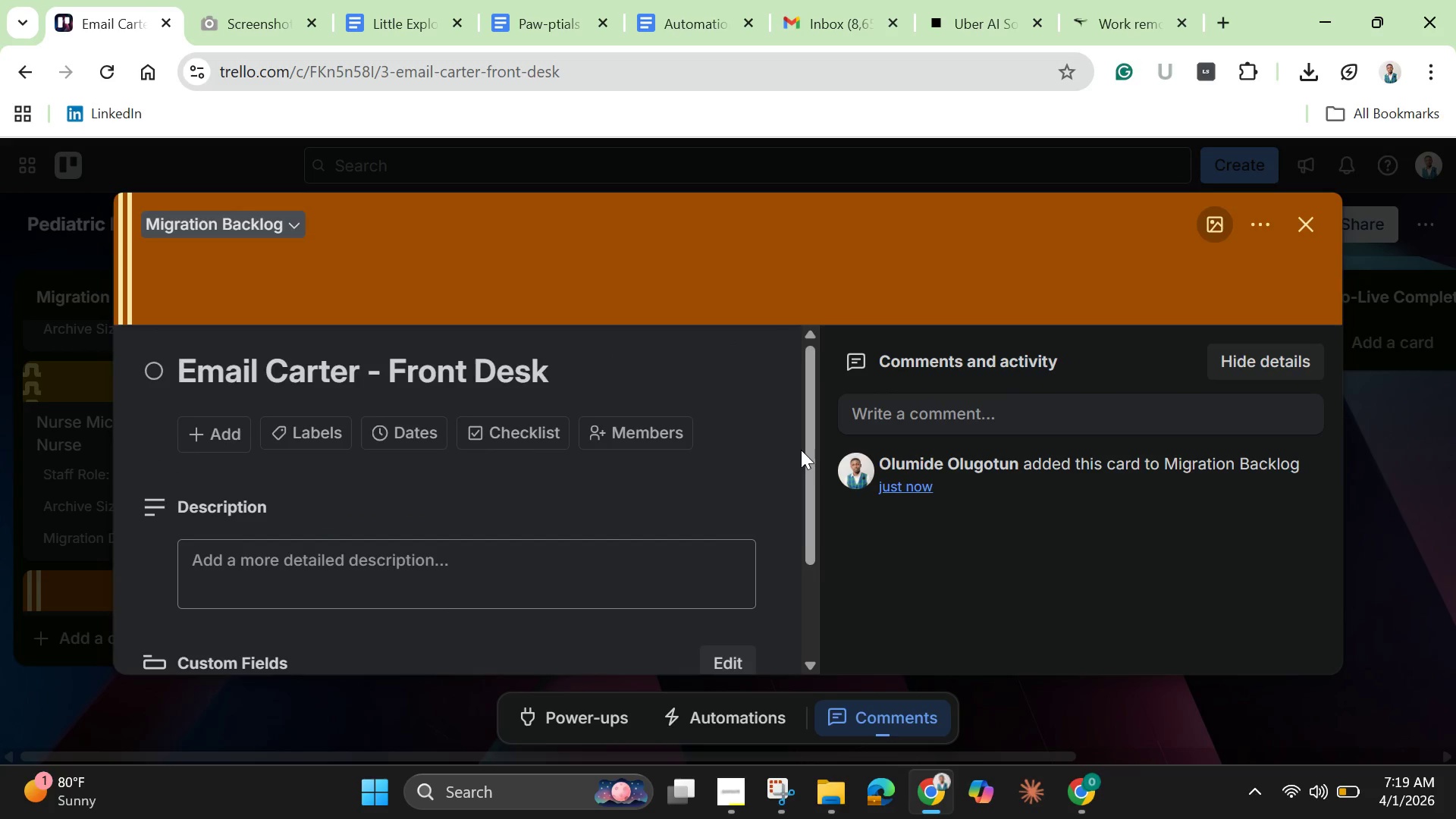 
scroll: coordinate [285, 625], scroll_direction: down, amount: 5.0
 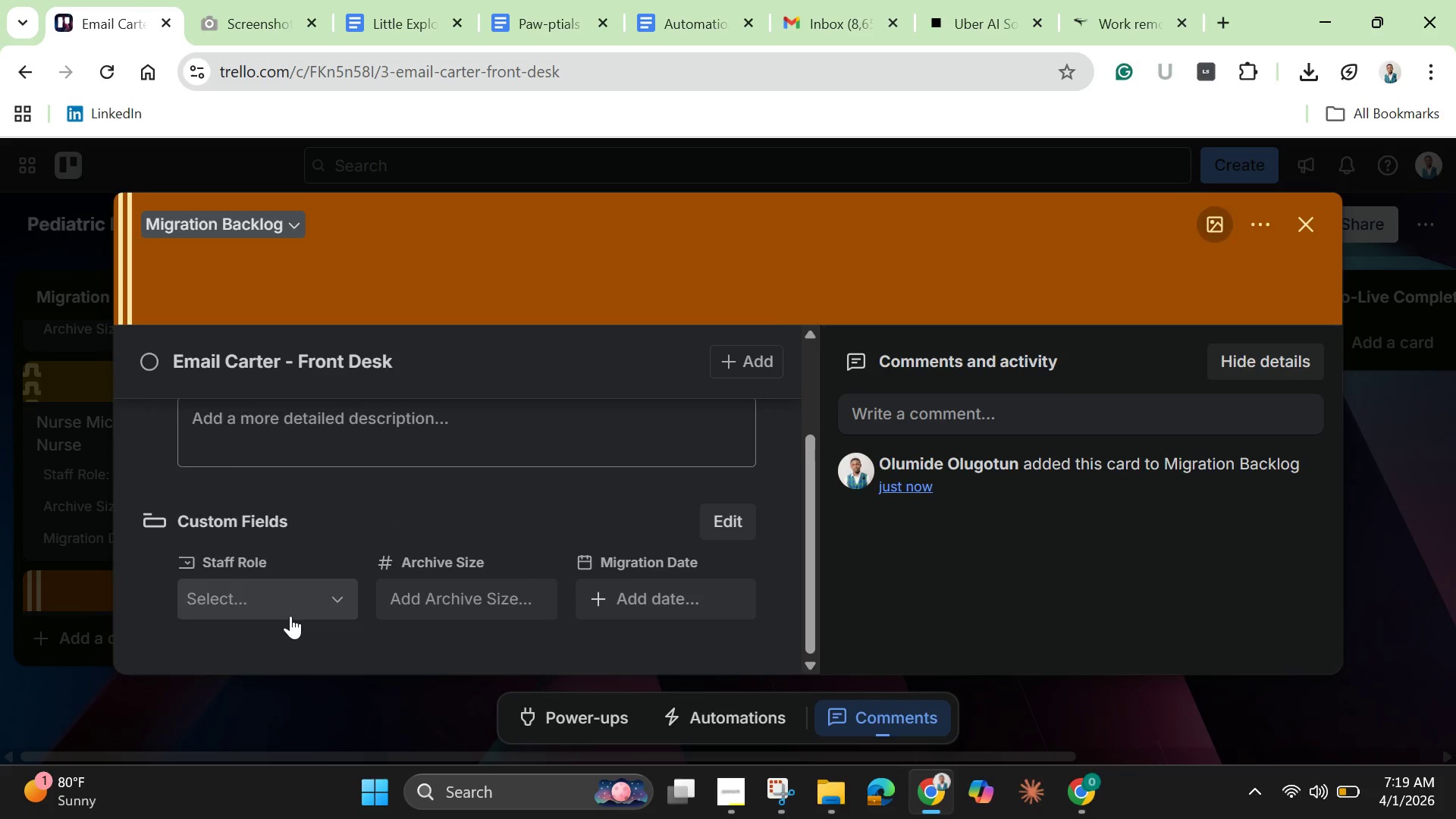 
left_click([290, 616])
 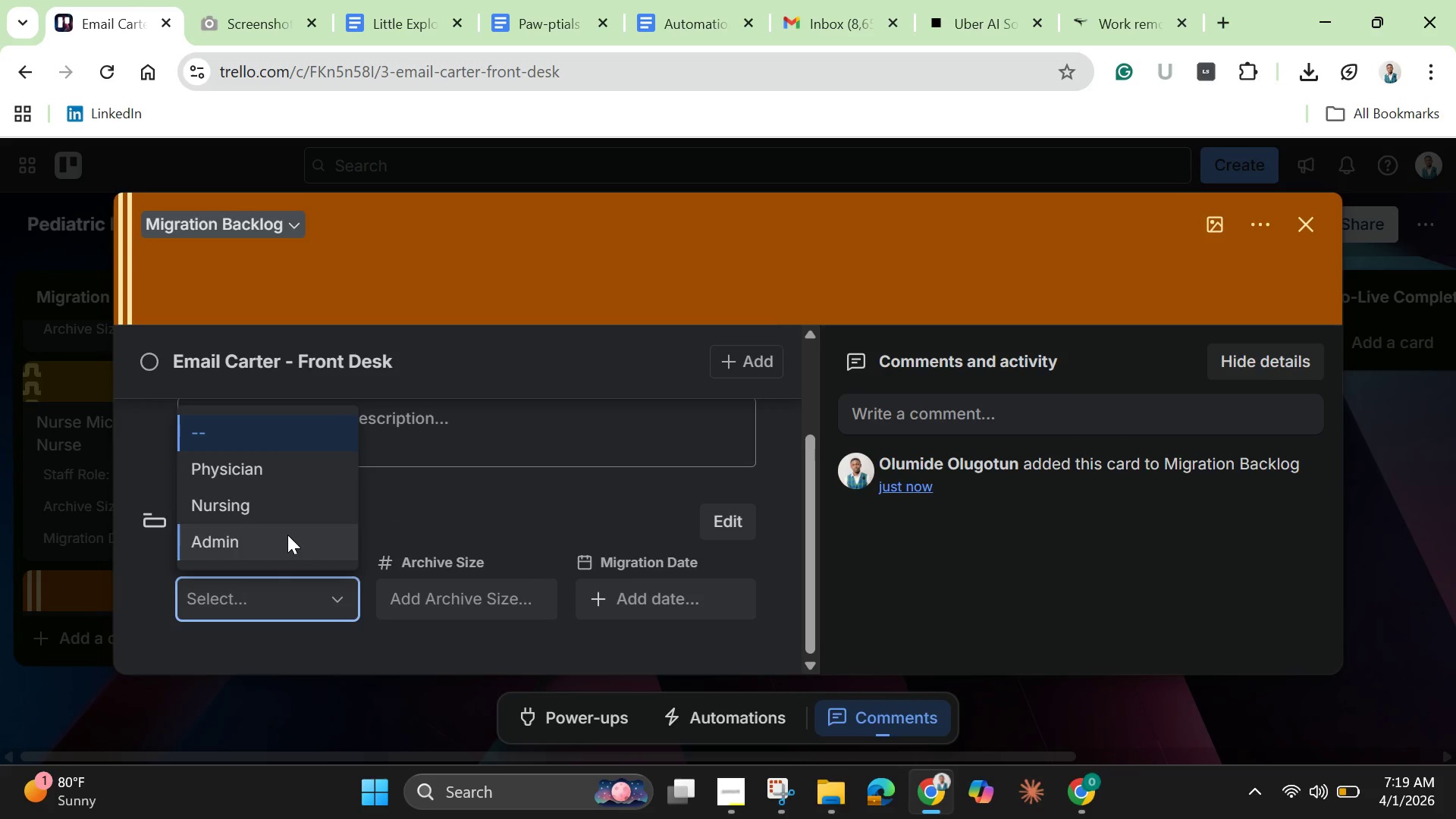 
left_click([287, 535])
 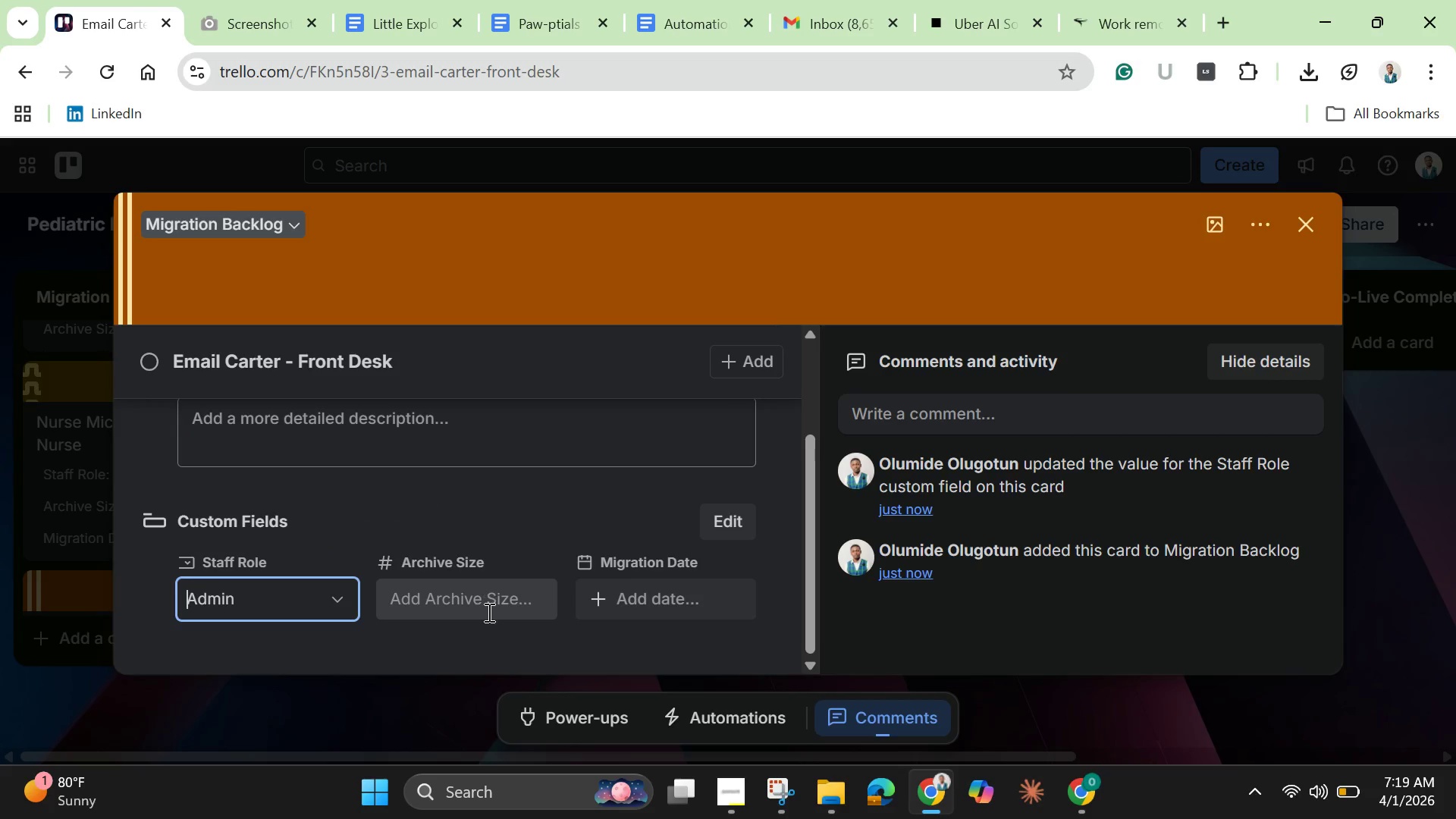 
left_click([488, 612])
 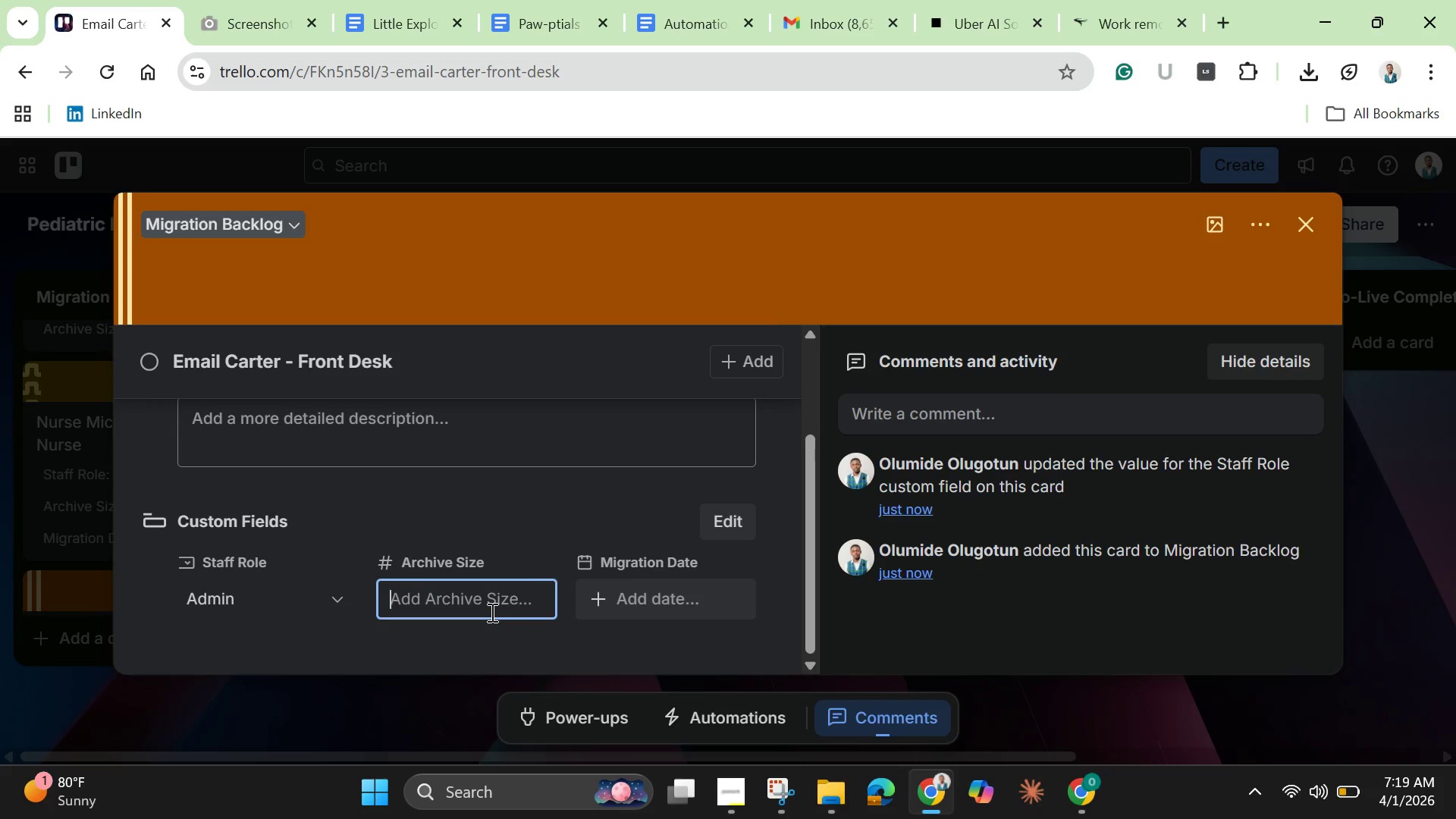 
key(3)
 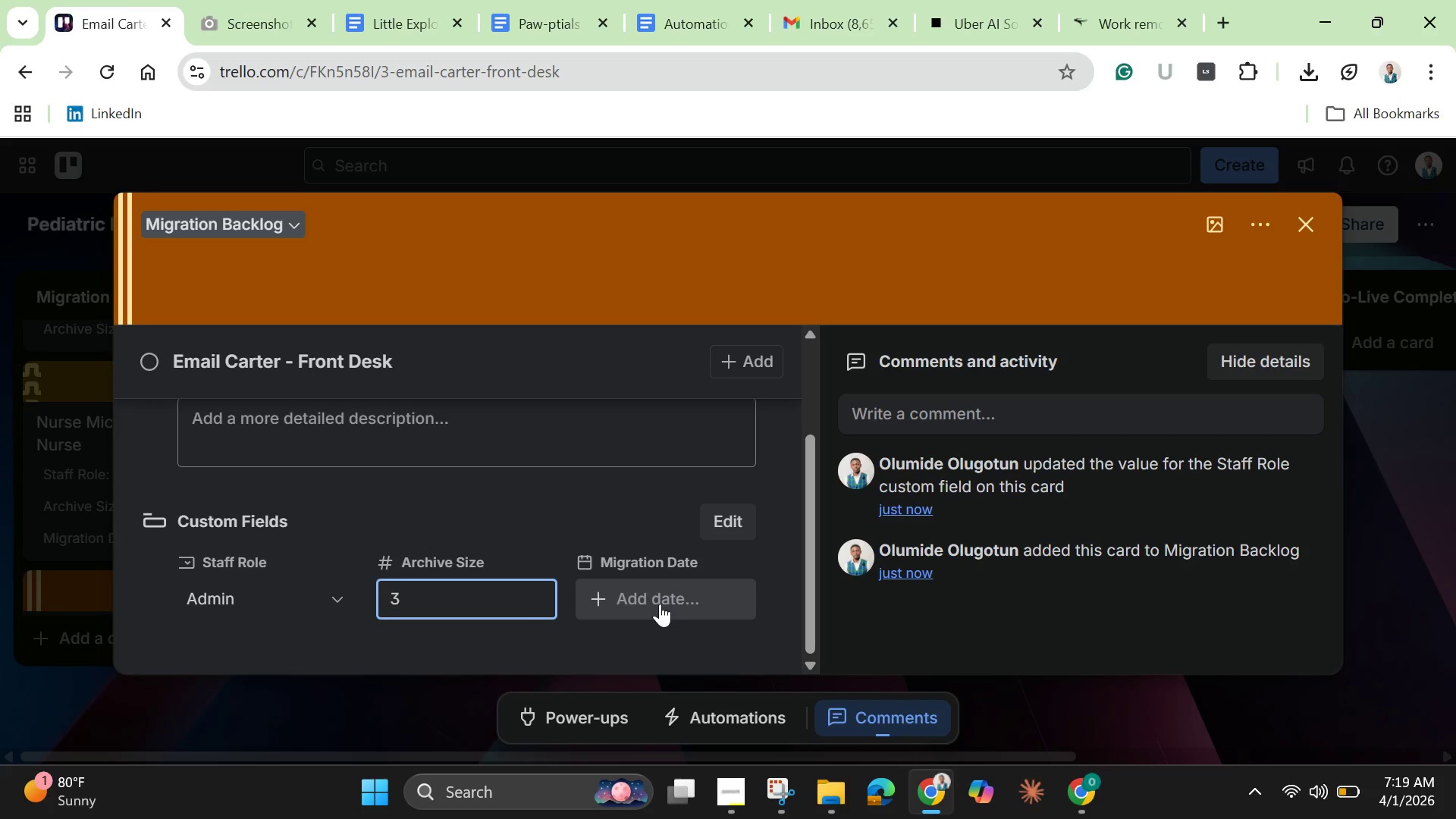 
left_click([660, 604])
 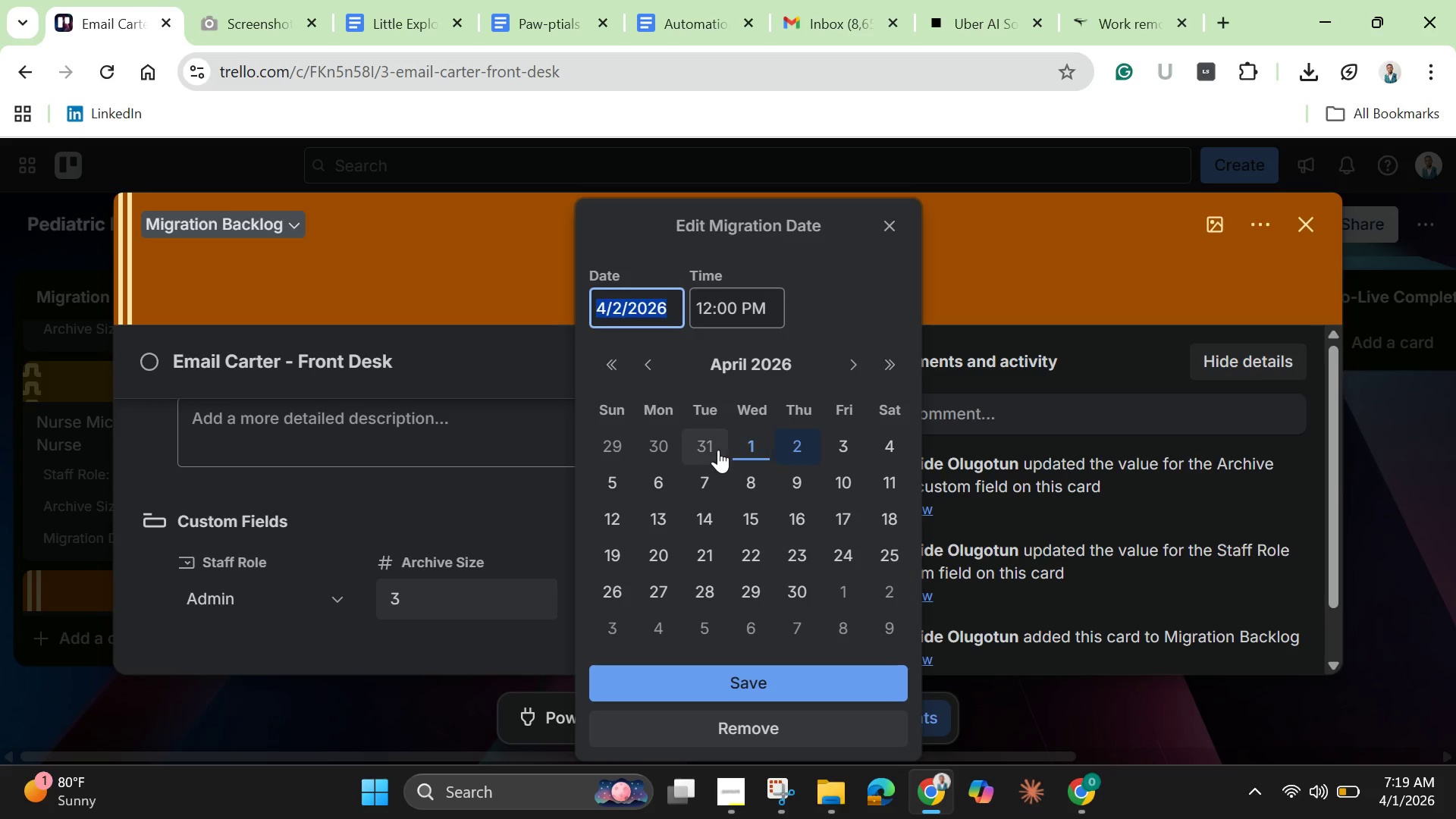 
left_click([707, 441])
 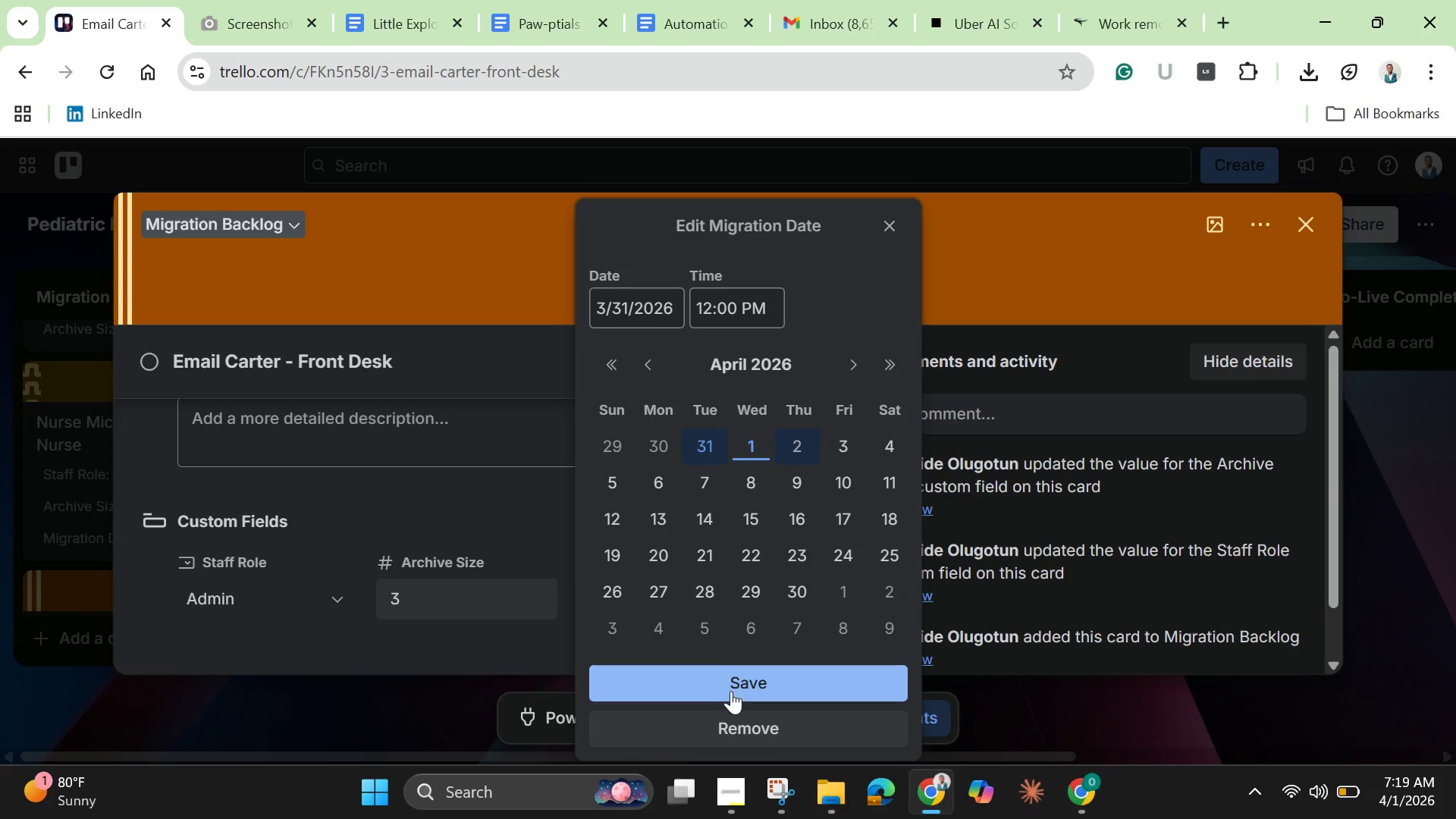 
left_click([731, 691])
 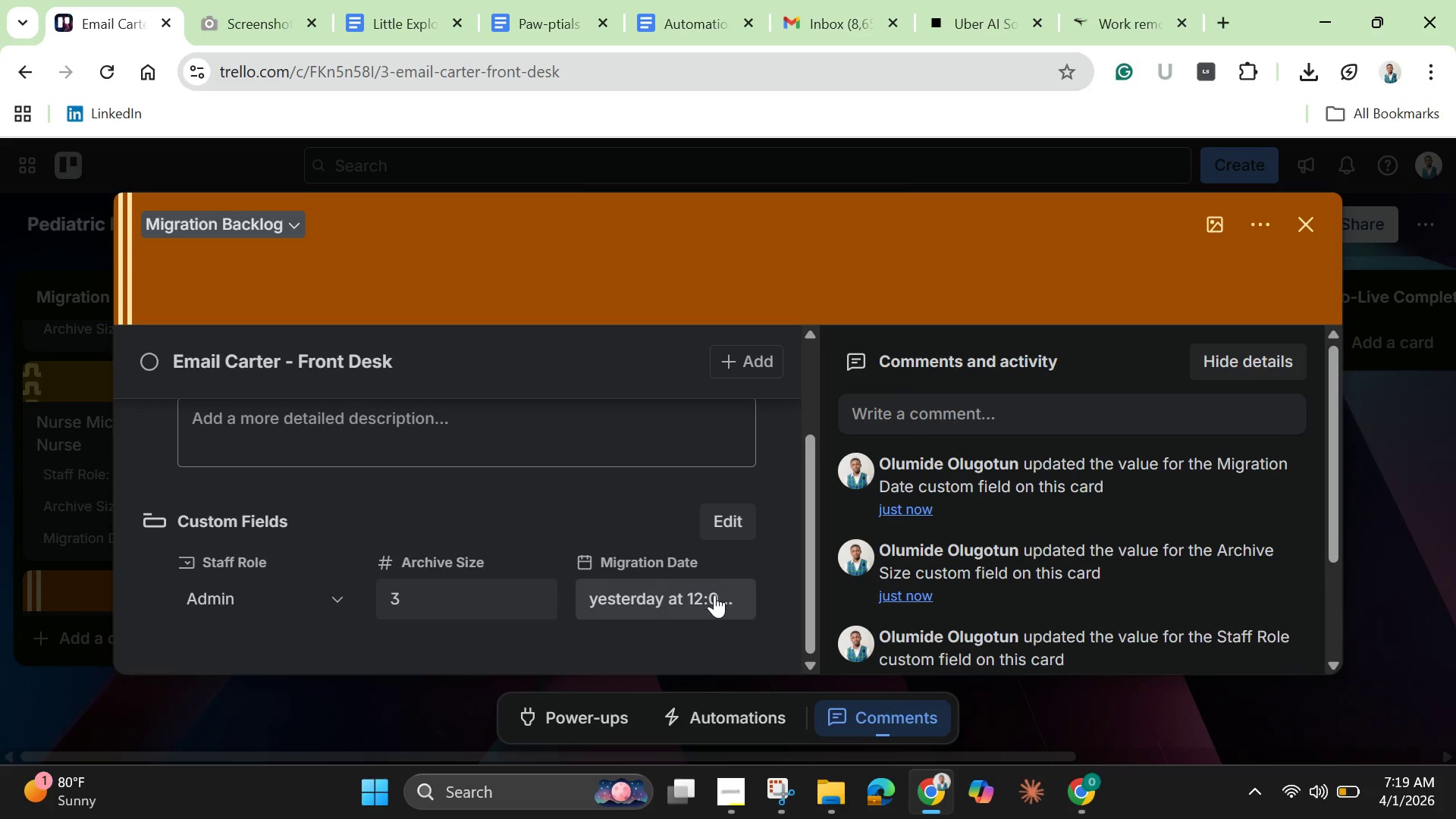 
left_click([705, 599])
 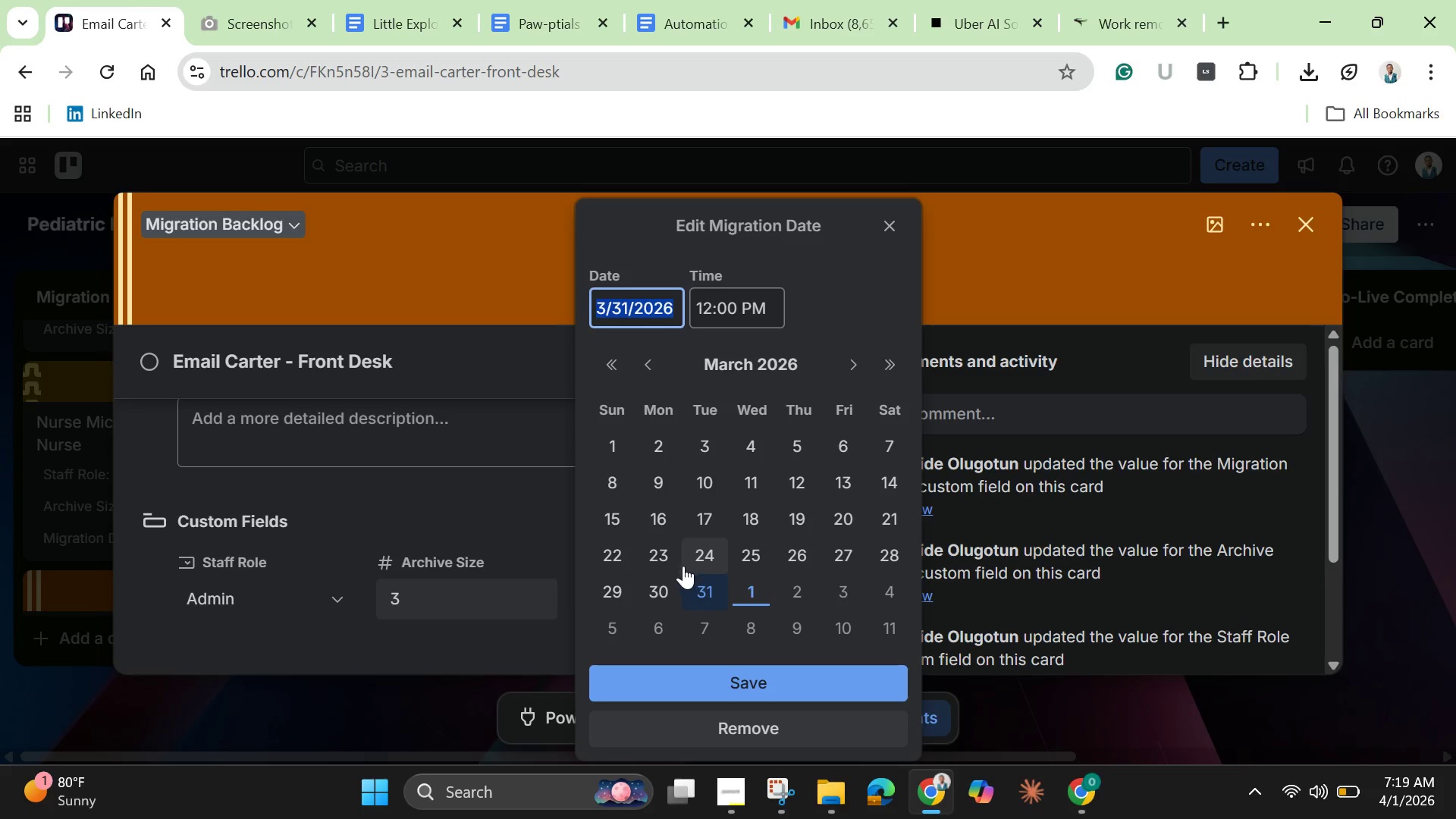 
left_click([658, 588])
 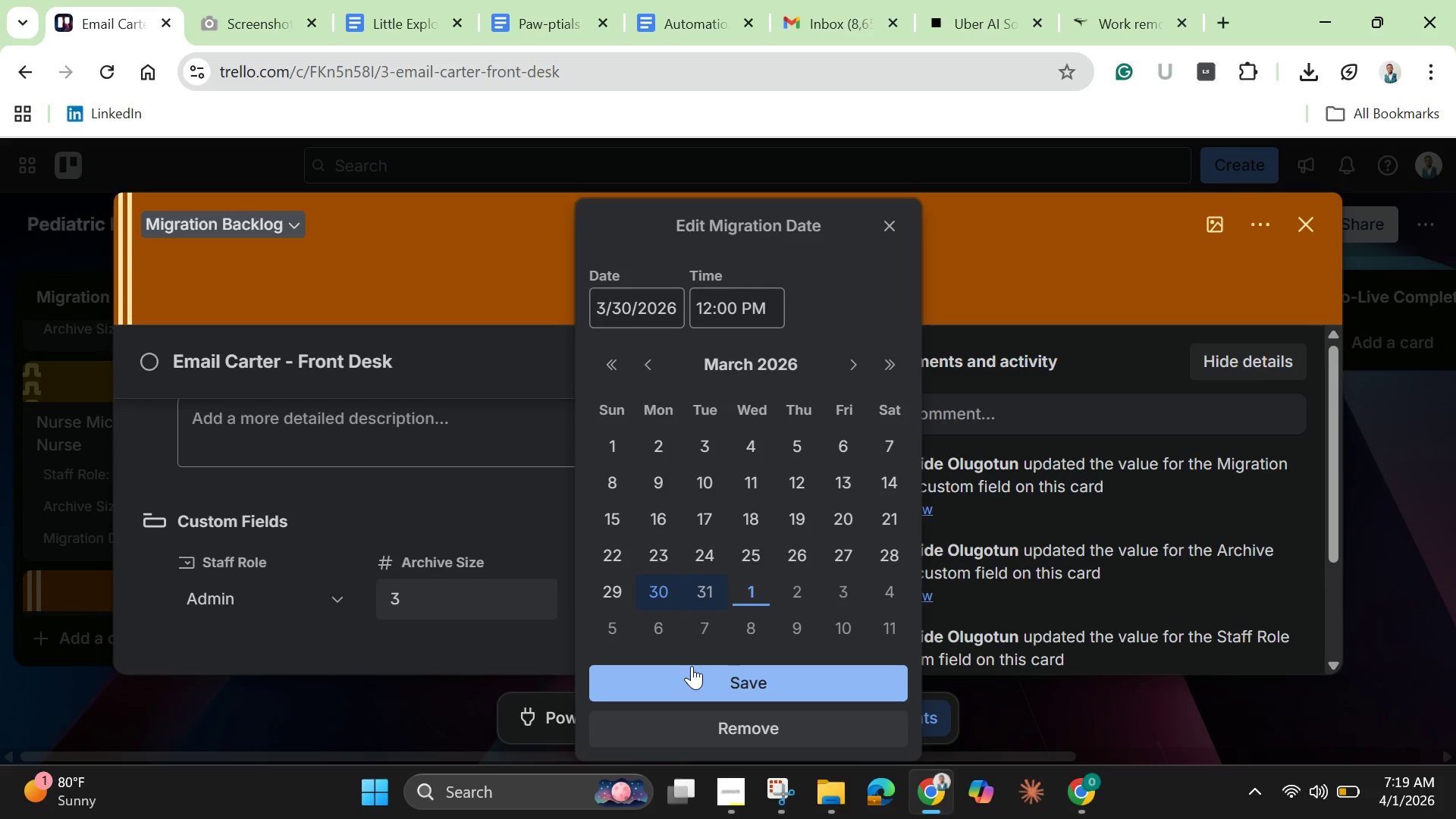 
left_click([692, 667])
 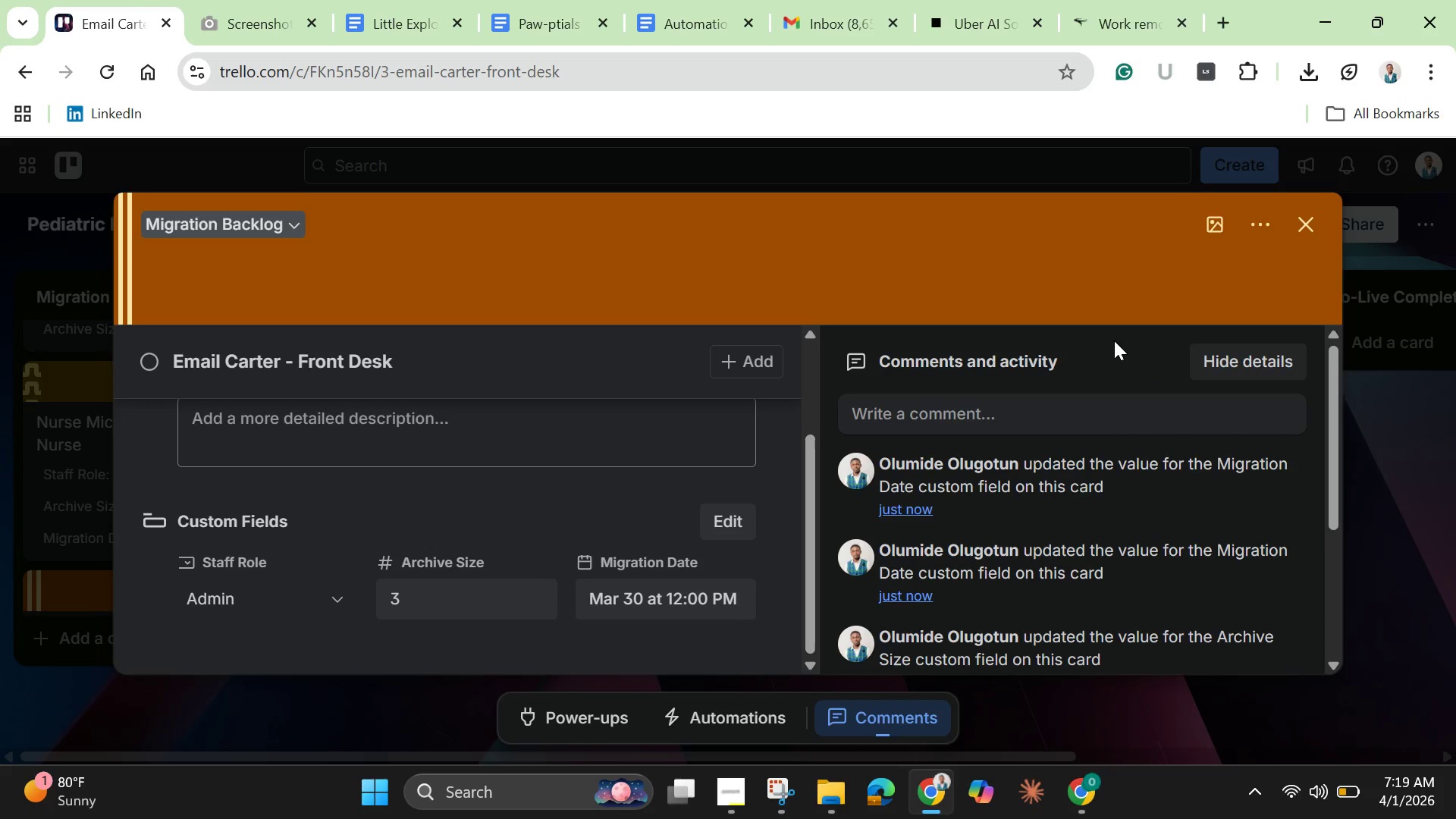 
wait(6.25)
 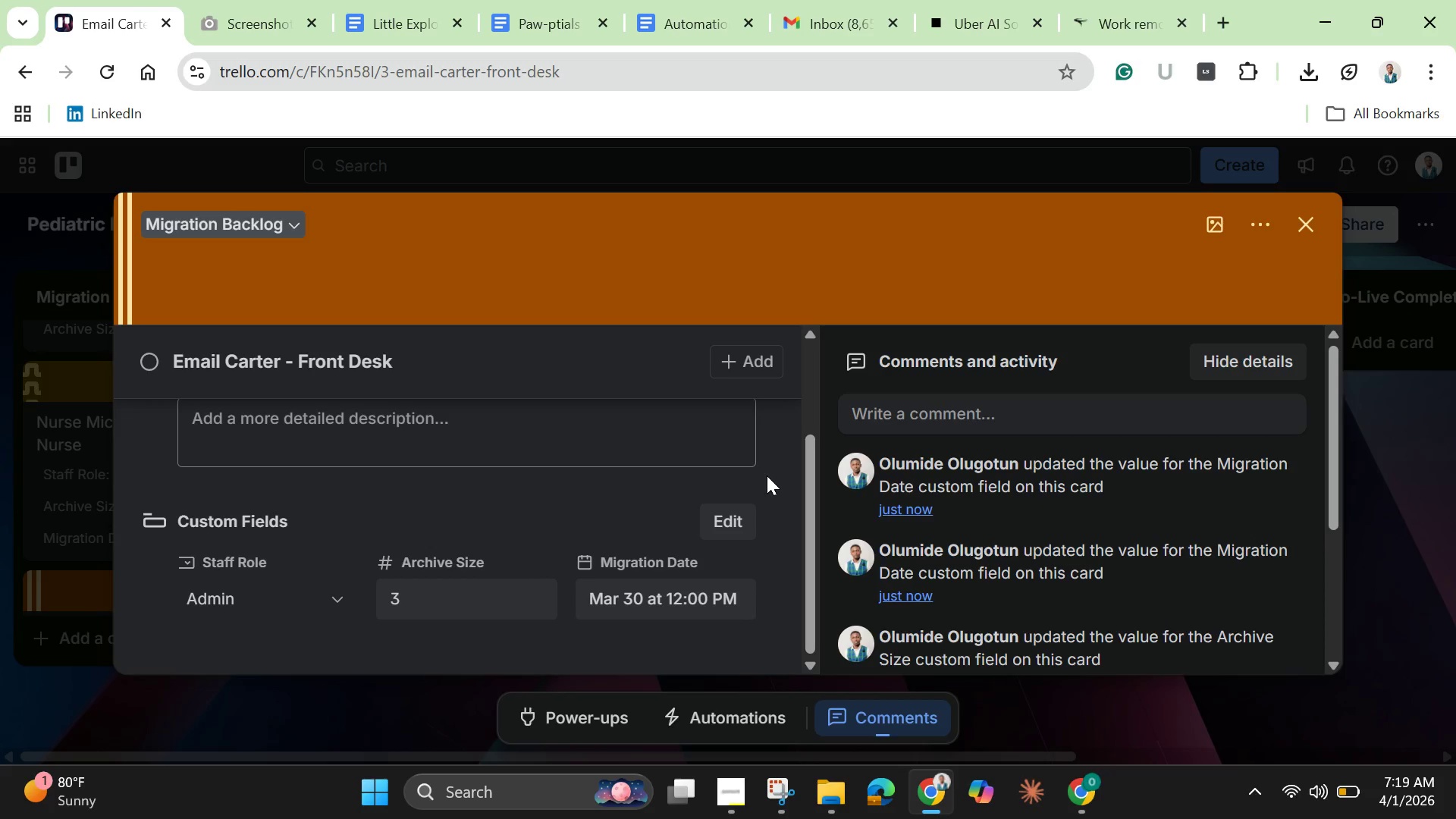 
left_click([780, 788])
 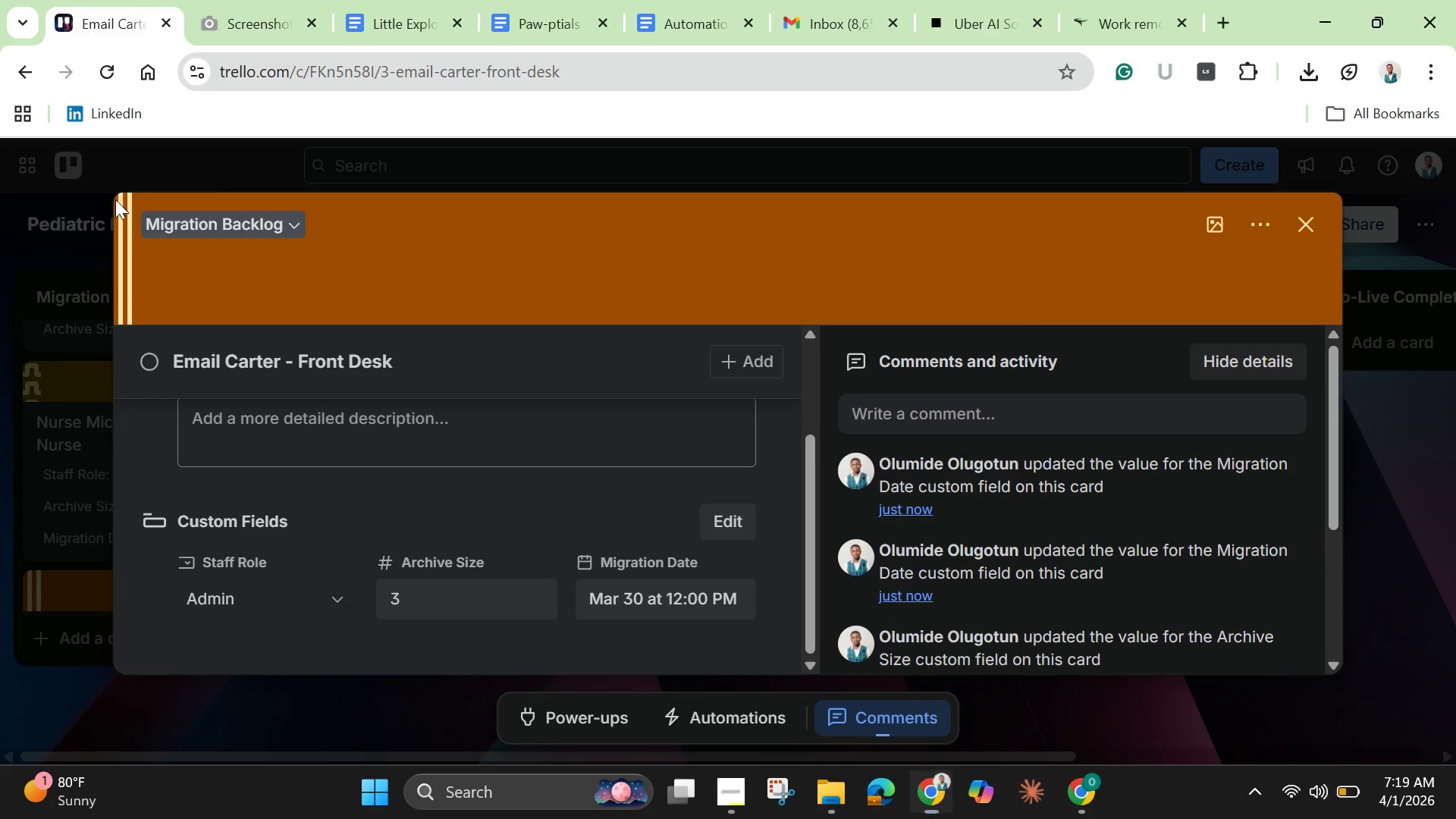 
left_click_drag(start_coordinate=[114, 196], to_coordinate=[1329, 679])
 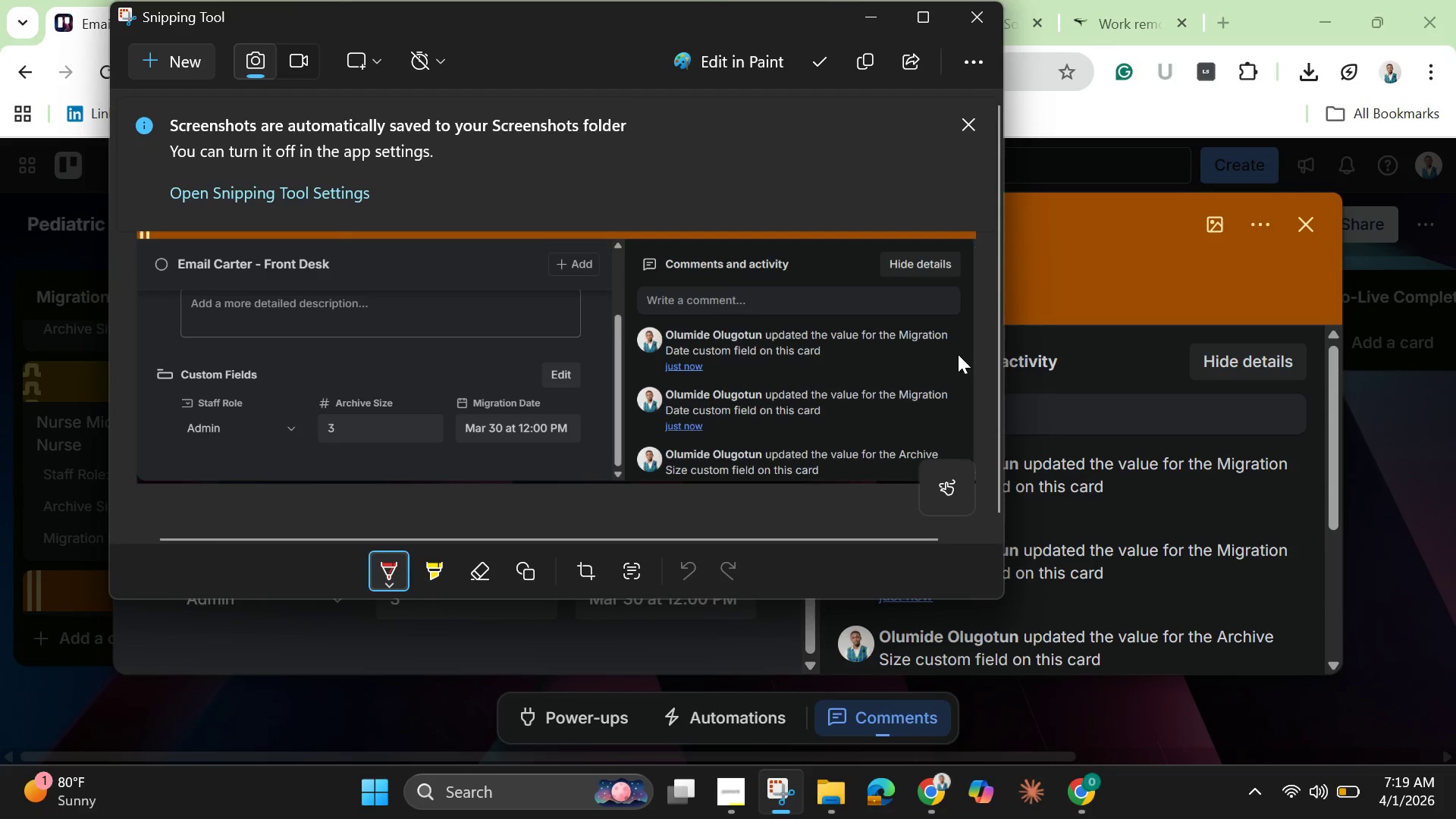 
mouse_move([742, 26])
 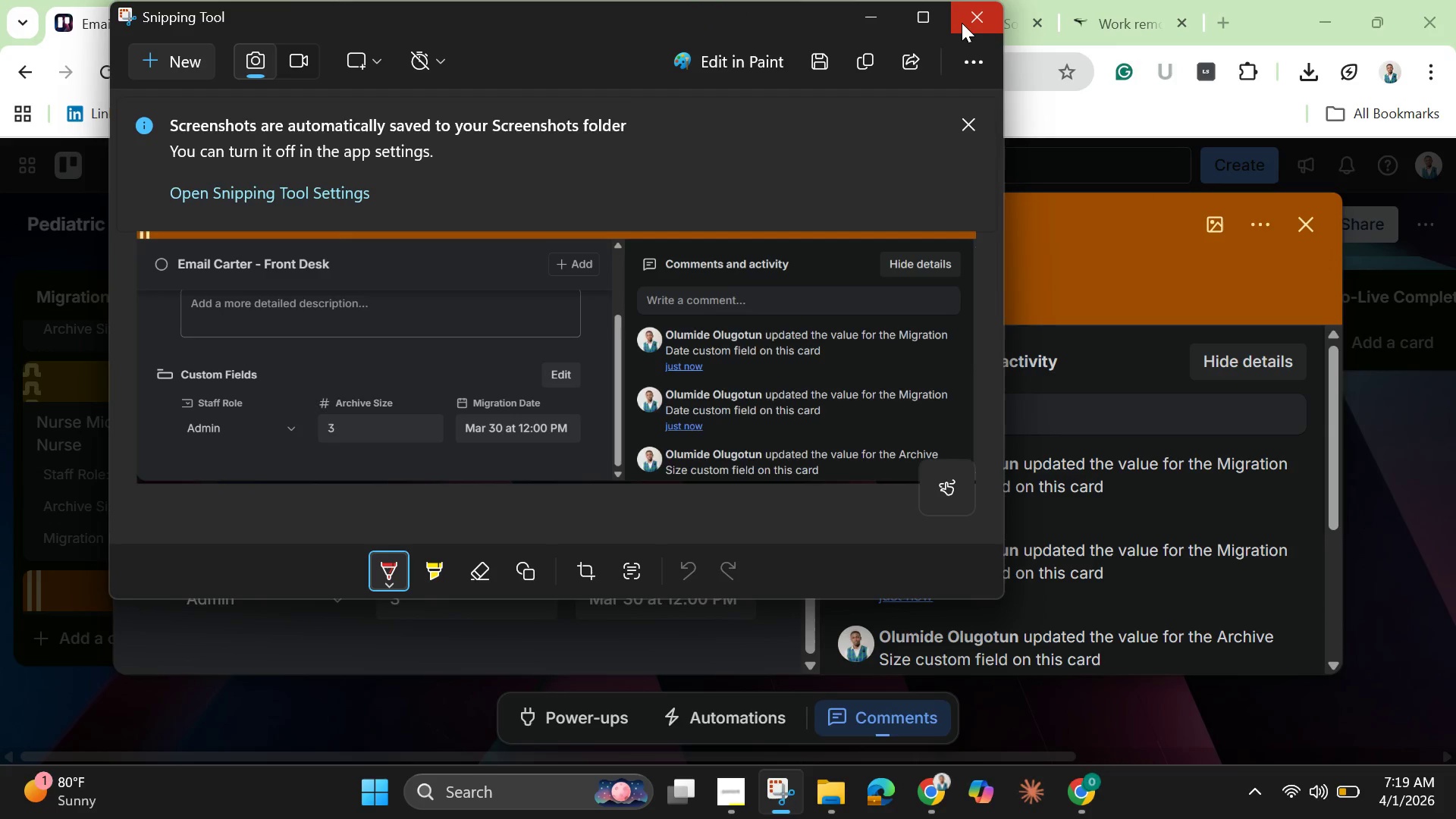 
left_click([965, 23])
 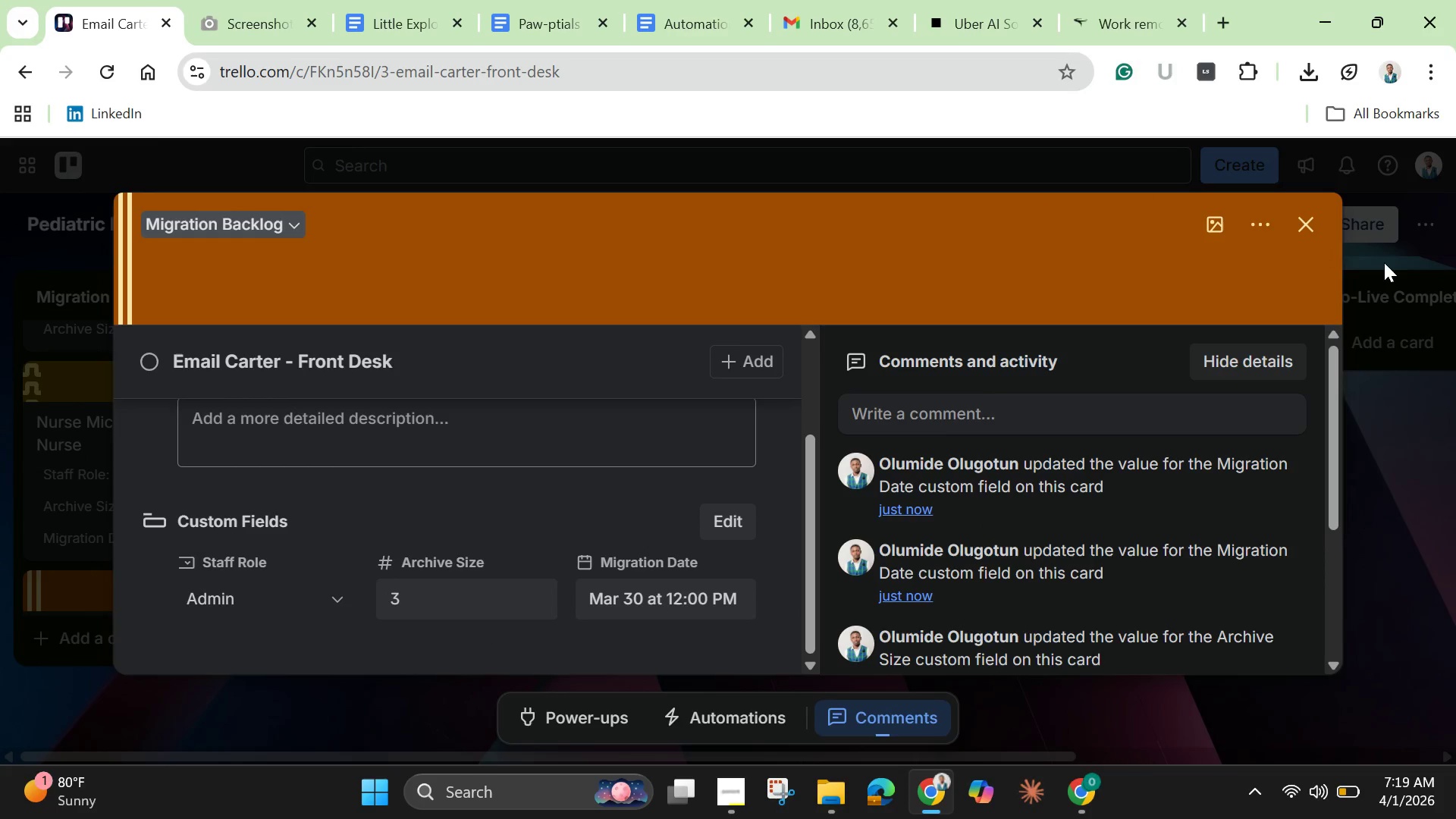 
left_click([1308, 223])
 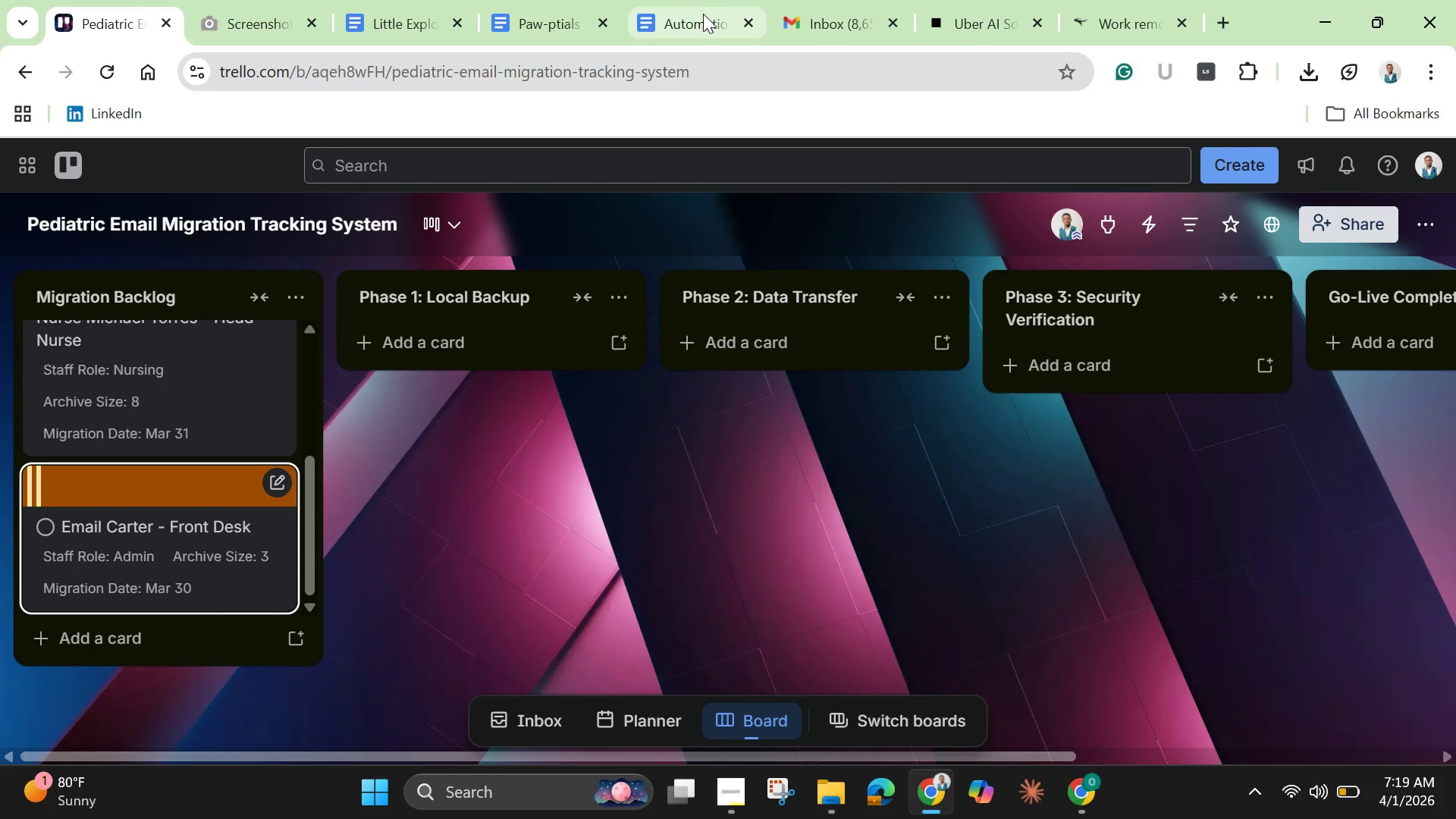 
left_click([702, 17])
 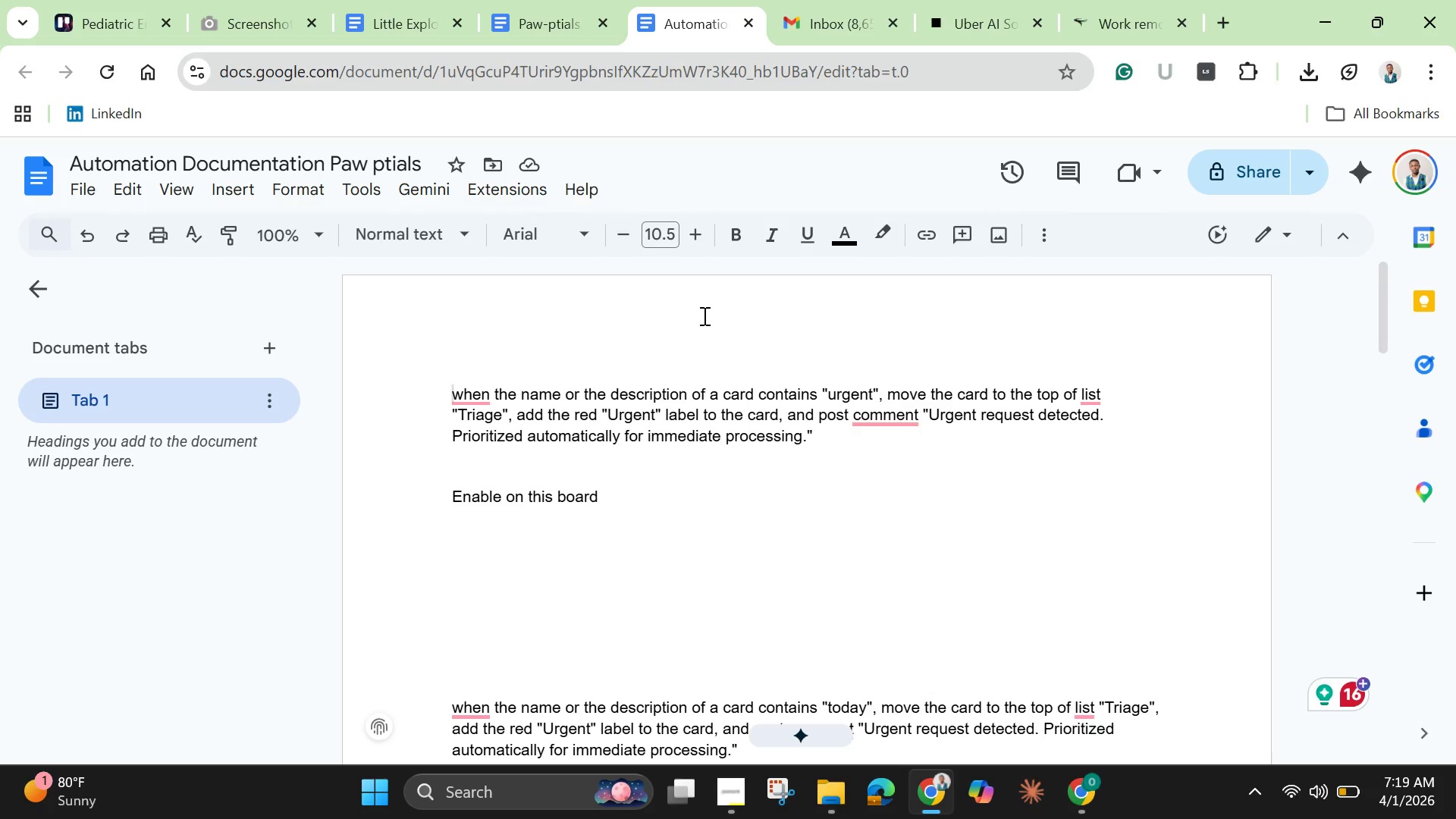 
key(Control+A)
 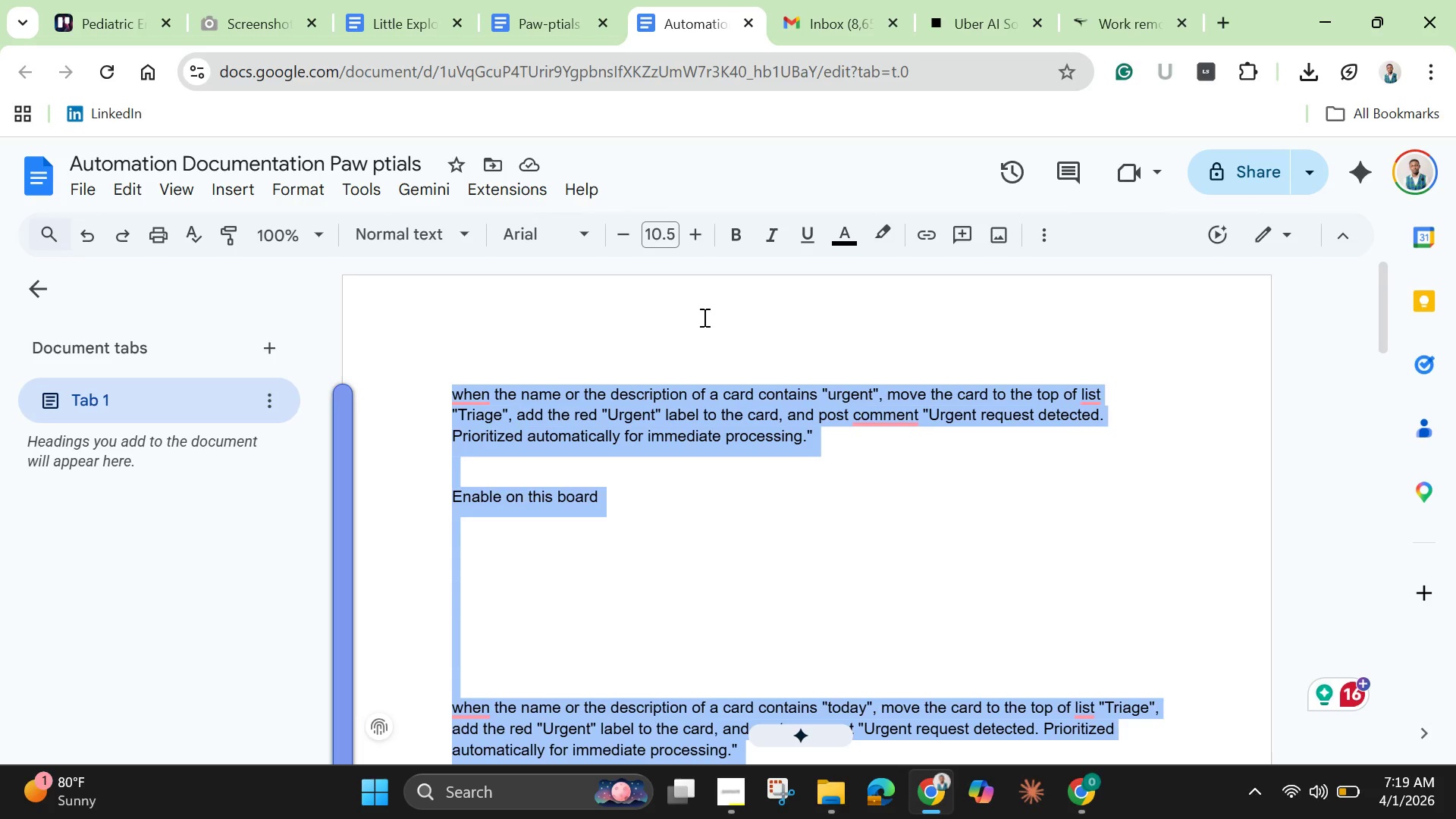 
key(Backspace)
 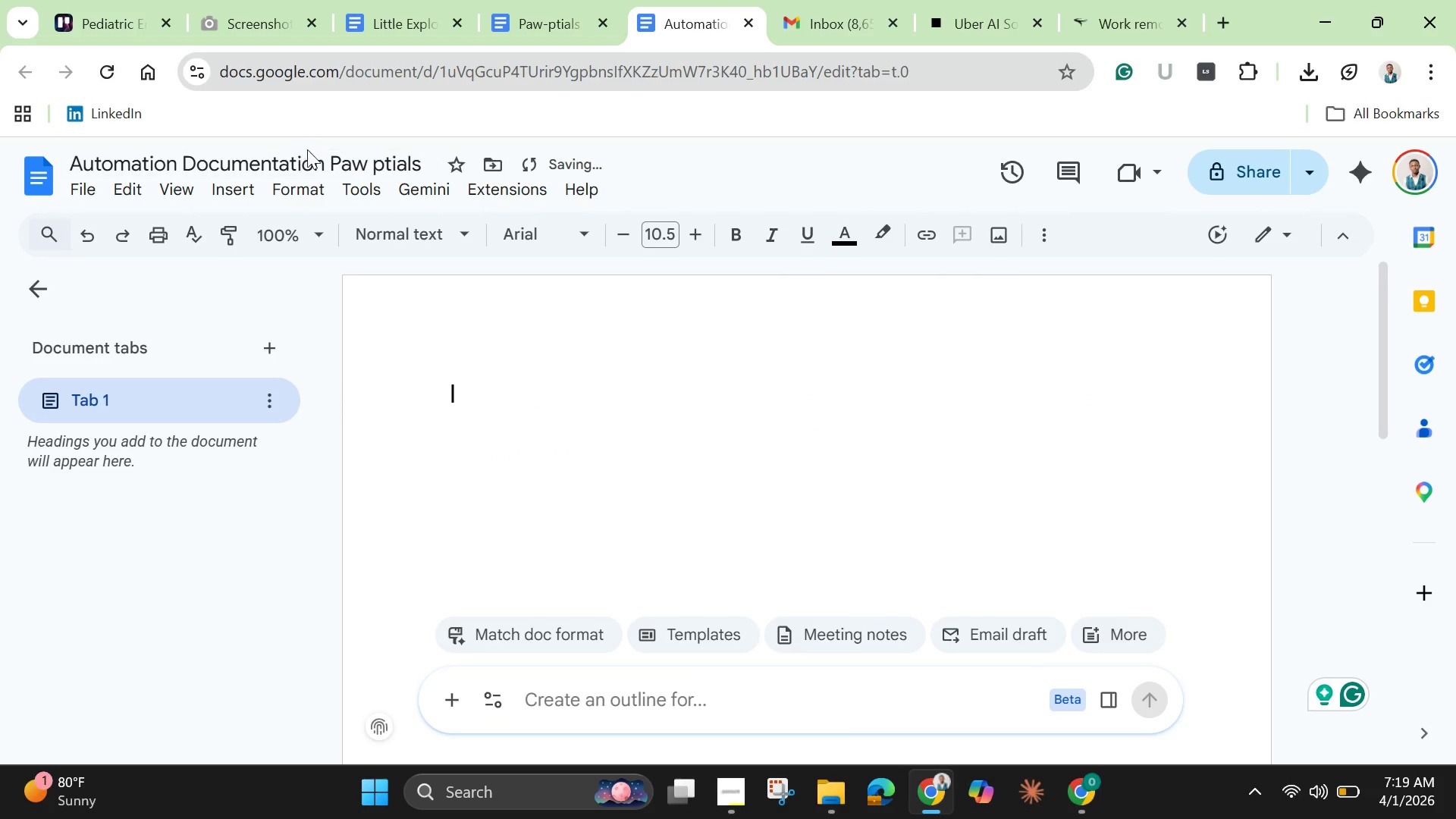 
left_click([322, 160])
 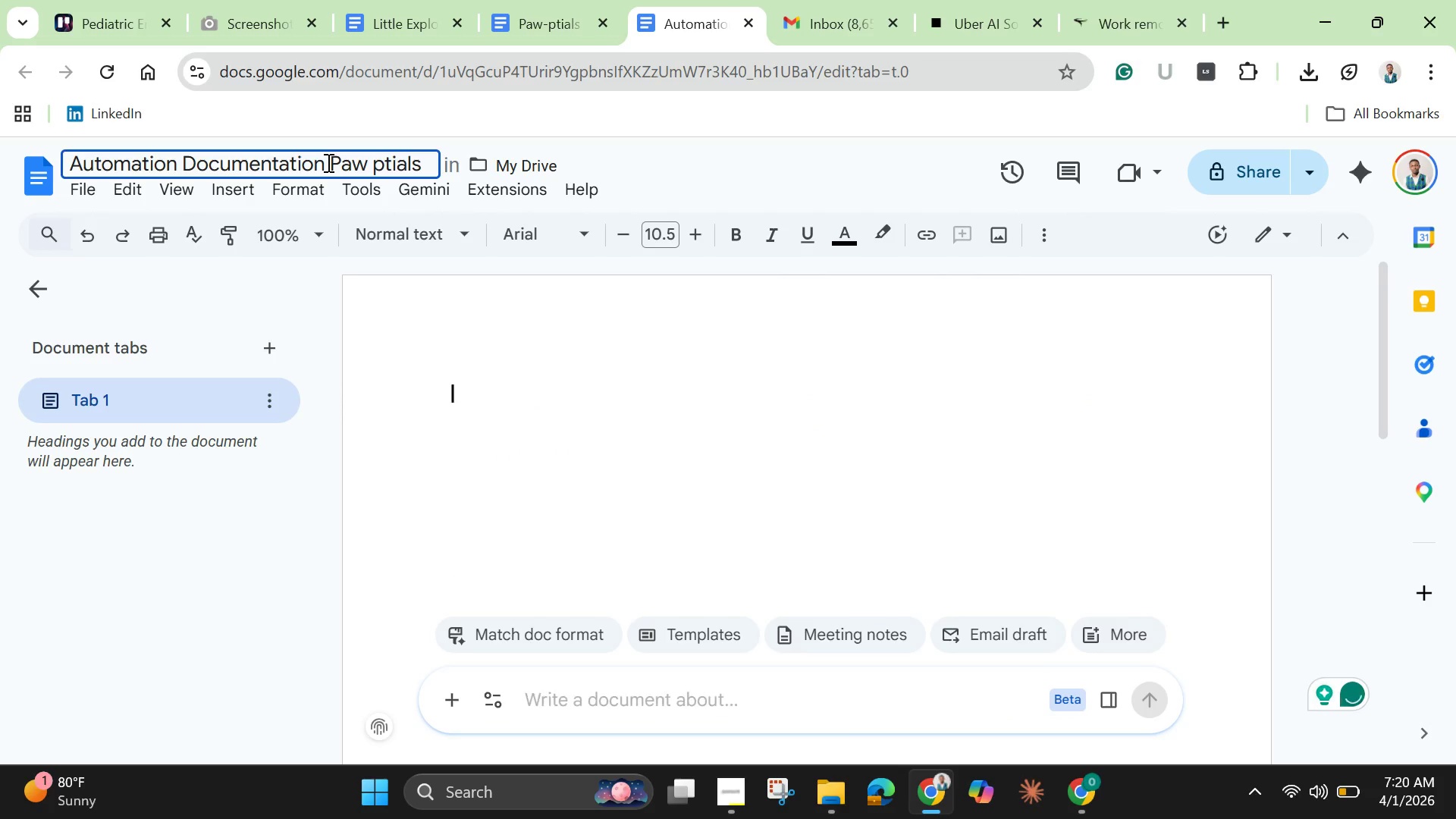 
left_click_drag(start_coordinate=[327, 162], to_coordinate=[428, 168])
 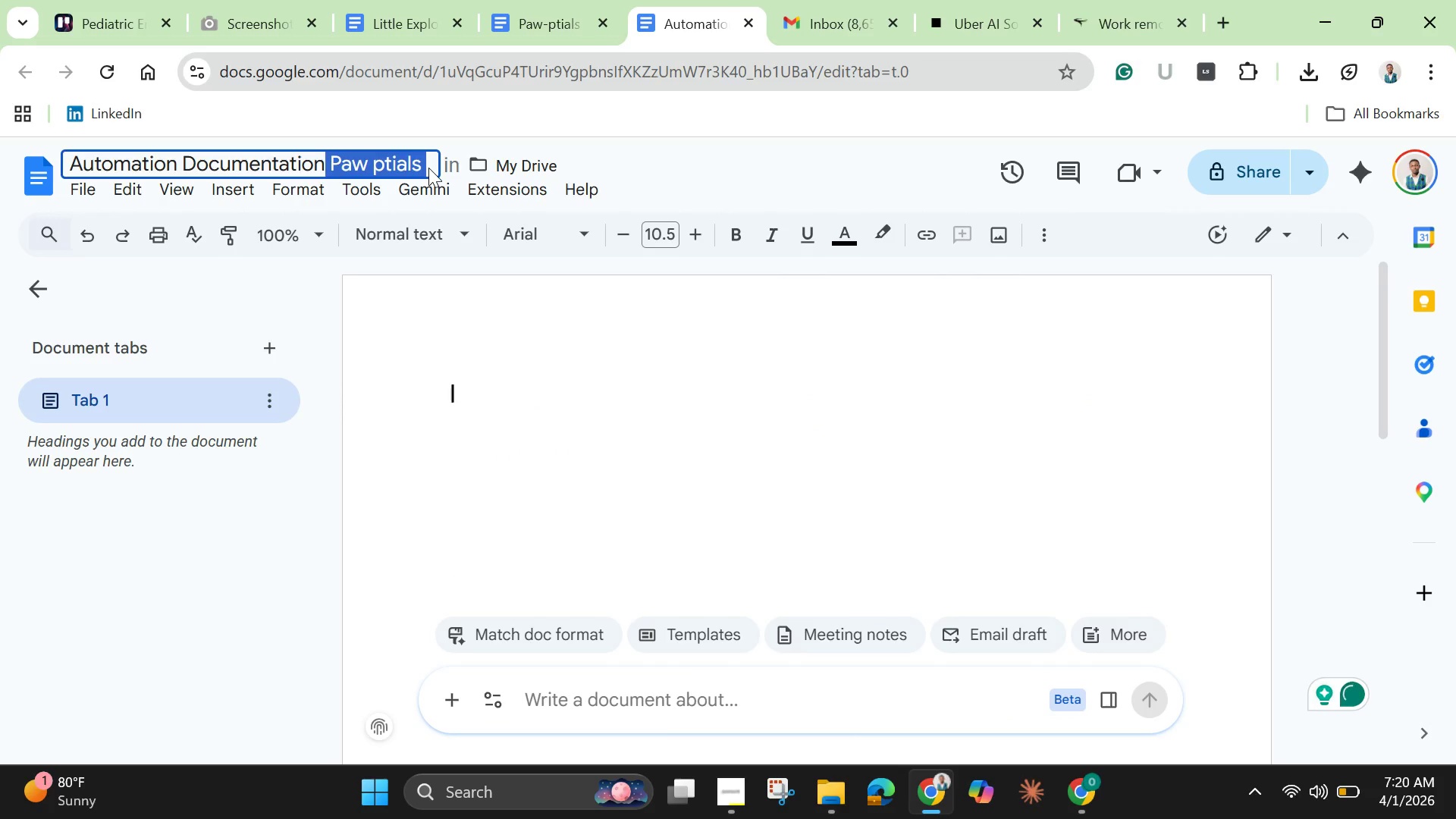 
key(Backspace)
 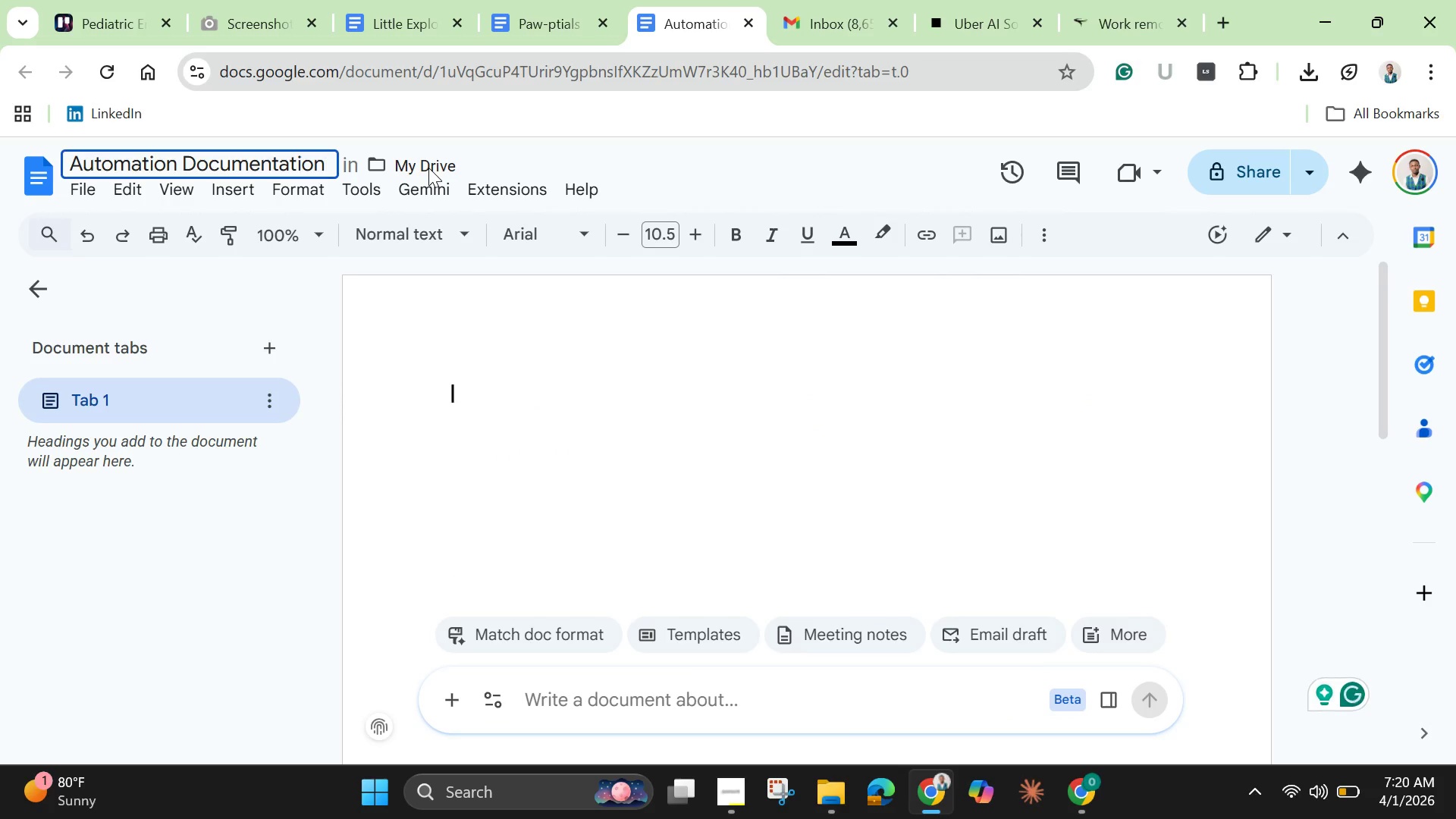 
key(Space)
 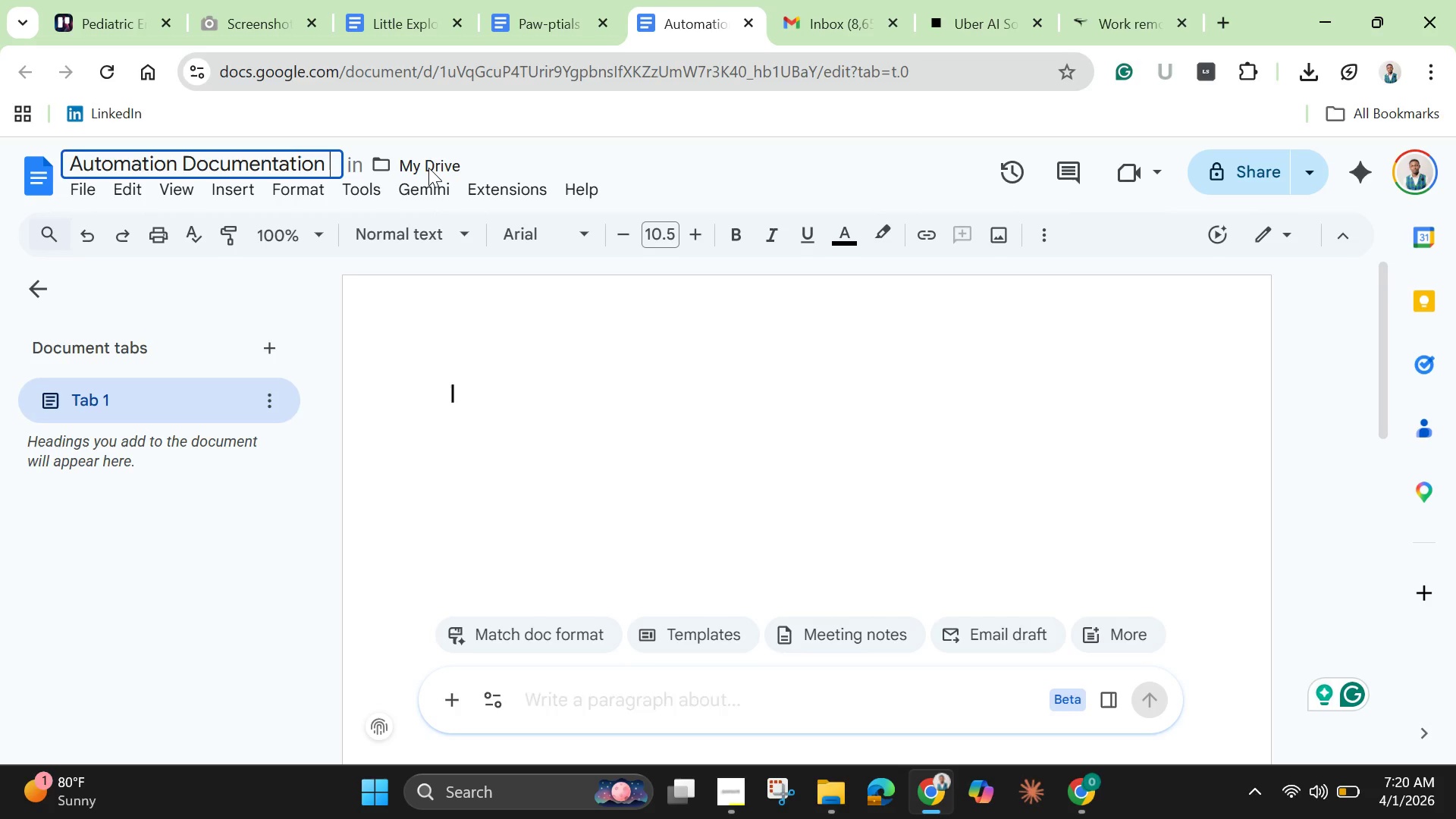 
wait(13.08)
 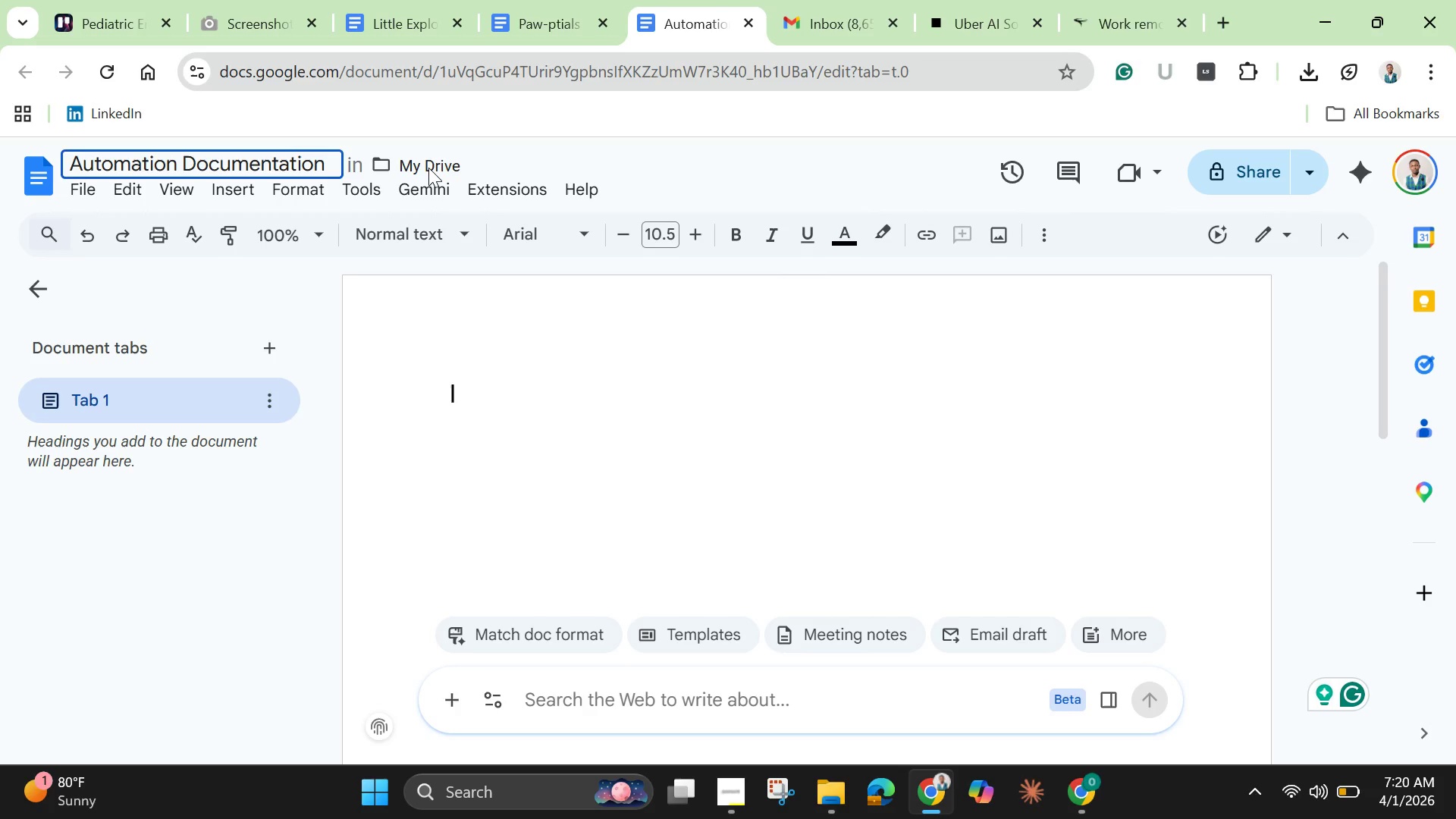 
type(Pediat)
 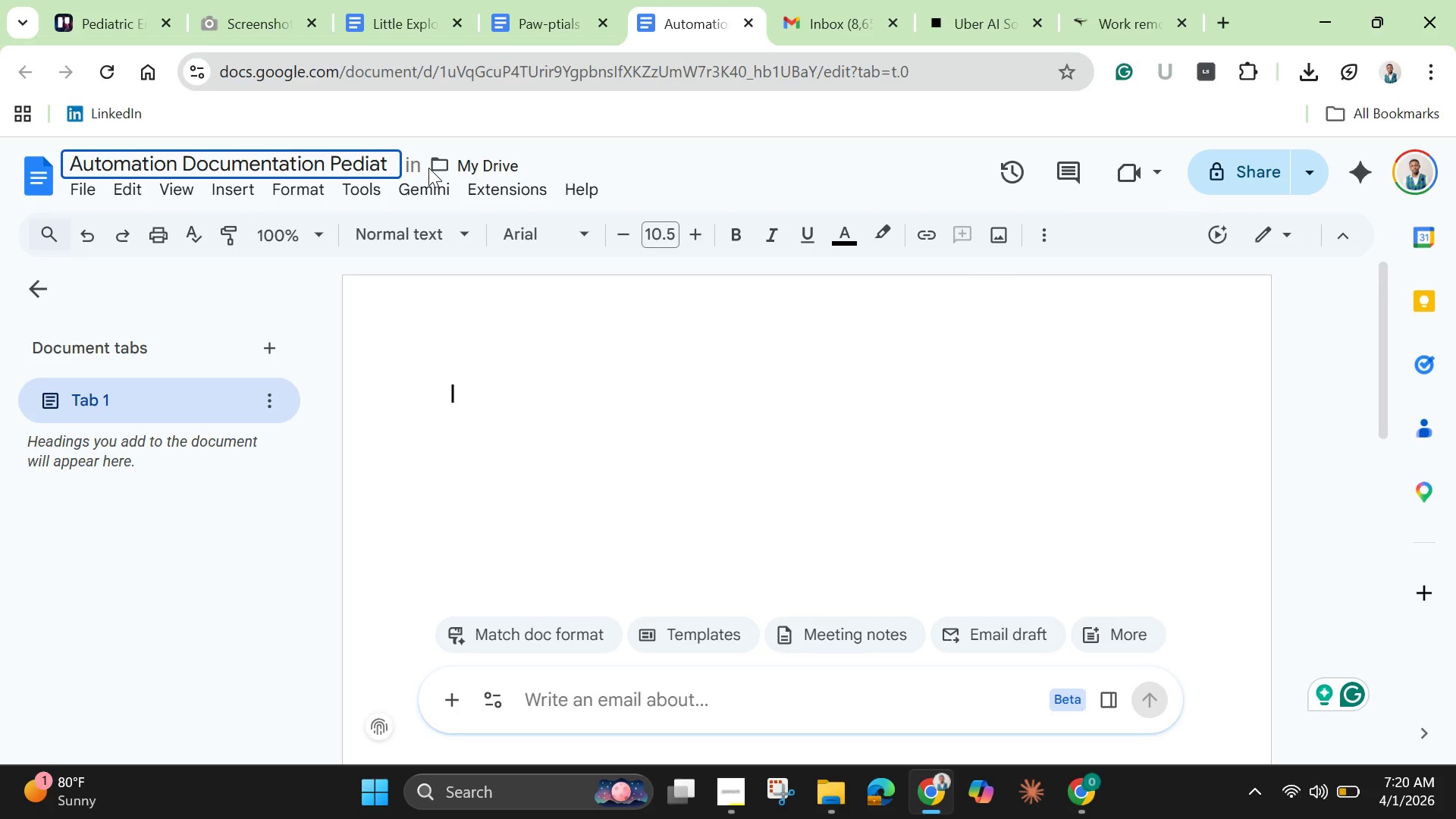 
wait(5.34)
 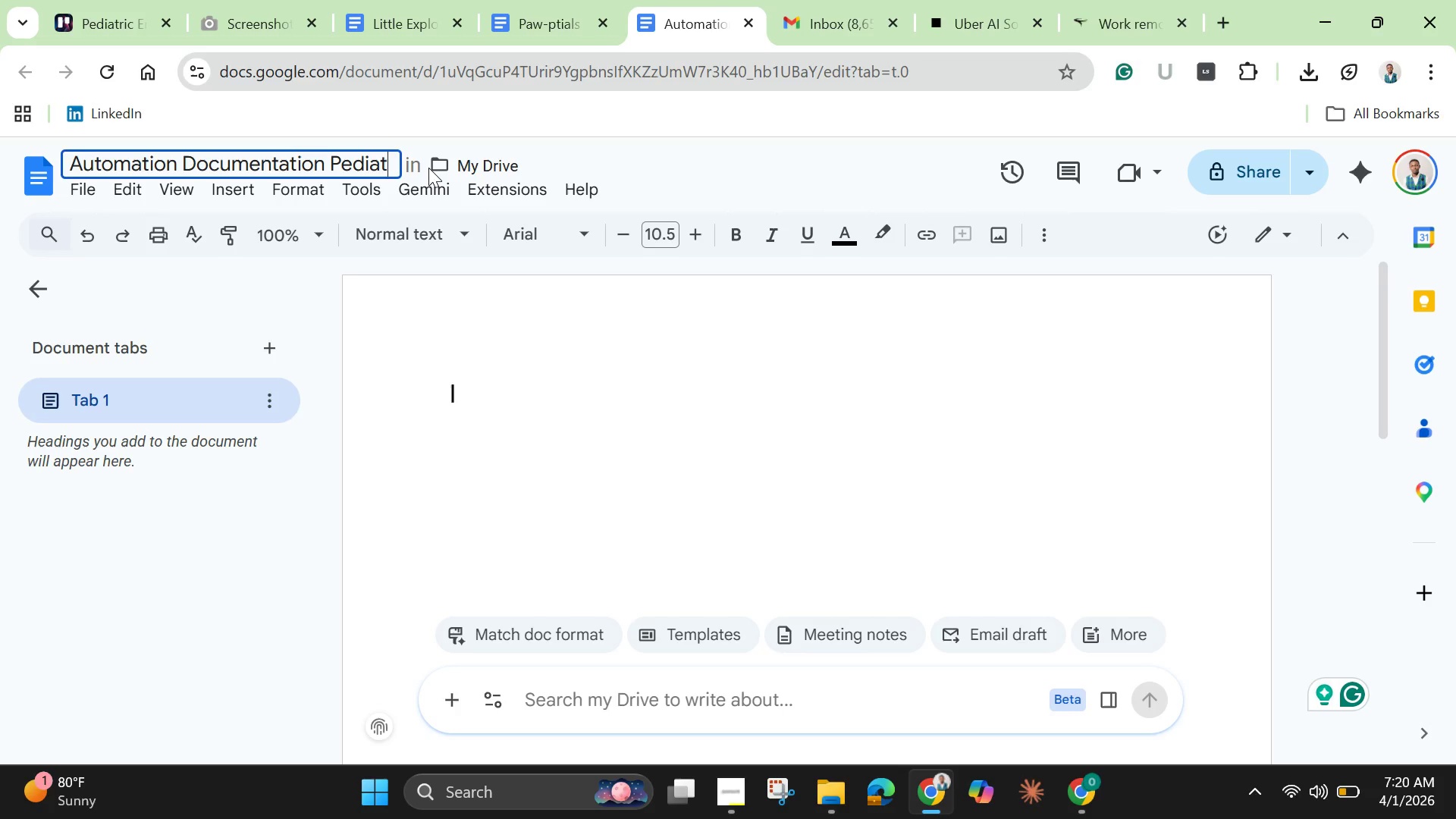 
type(ric )
 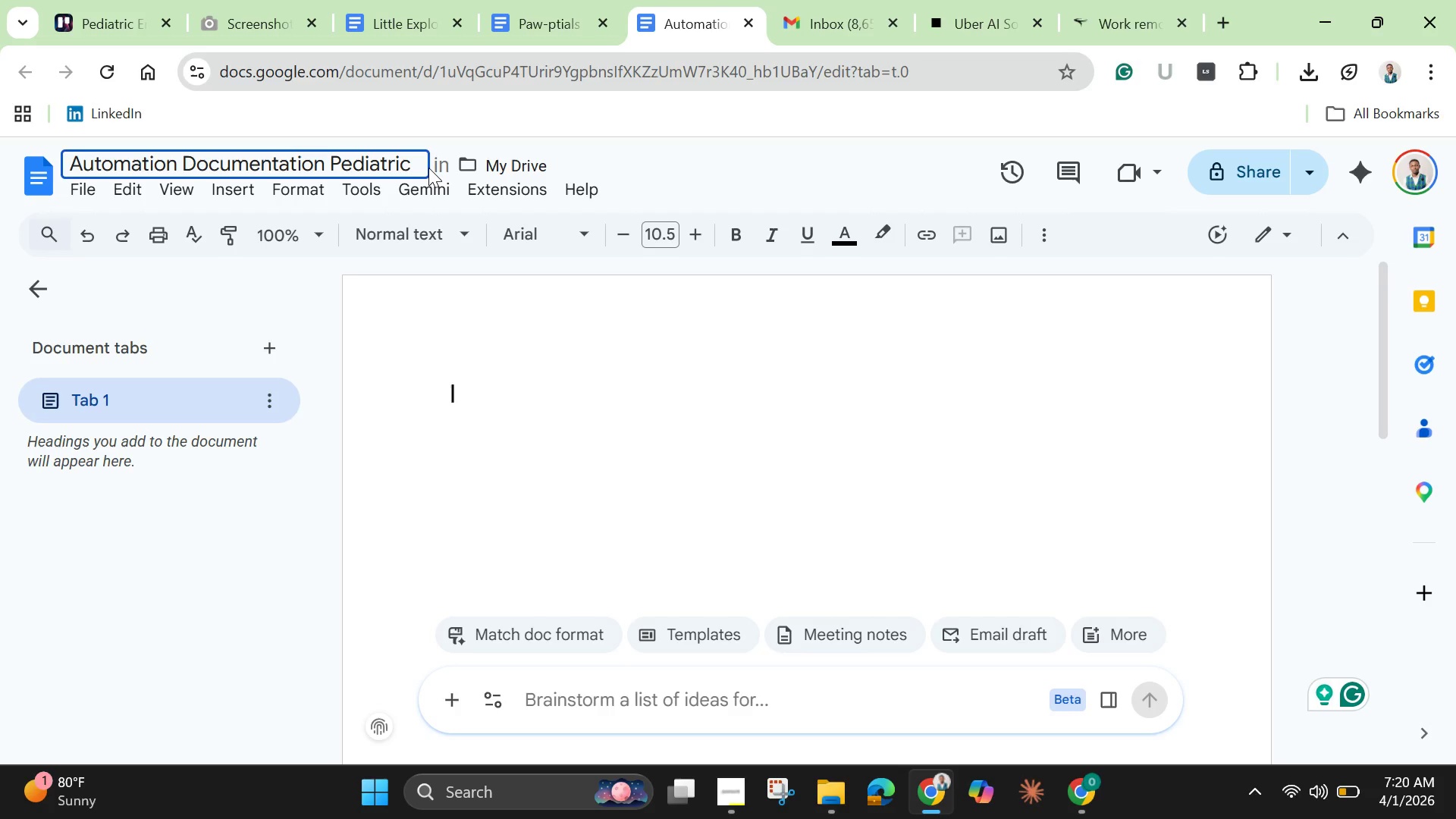 
hold_key(key=Break, duration=0.97)
 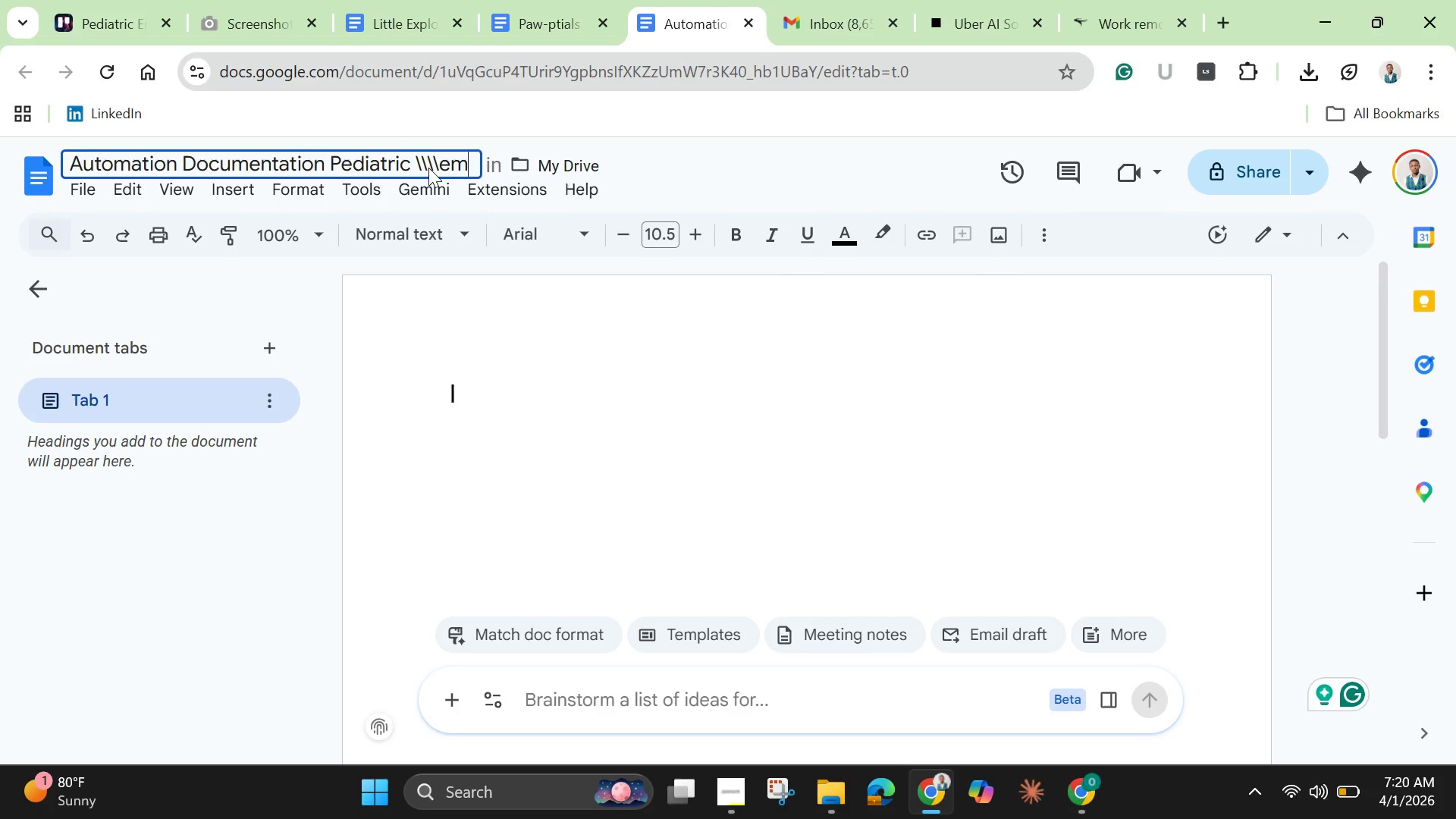 
type(email)
key(Backspace)
key(Backspace)
key(Backspace)
key(Backspace)
key(Backspace)
key(Backspace)
key(Backspace)
key(Backspace)
key(Backspace)
type(Email Migration)
 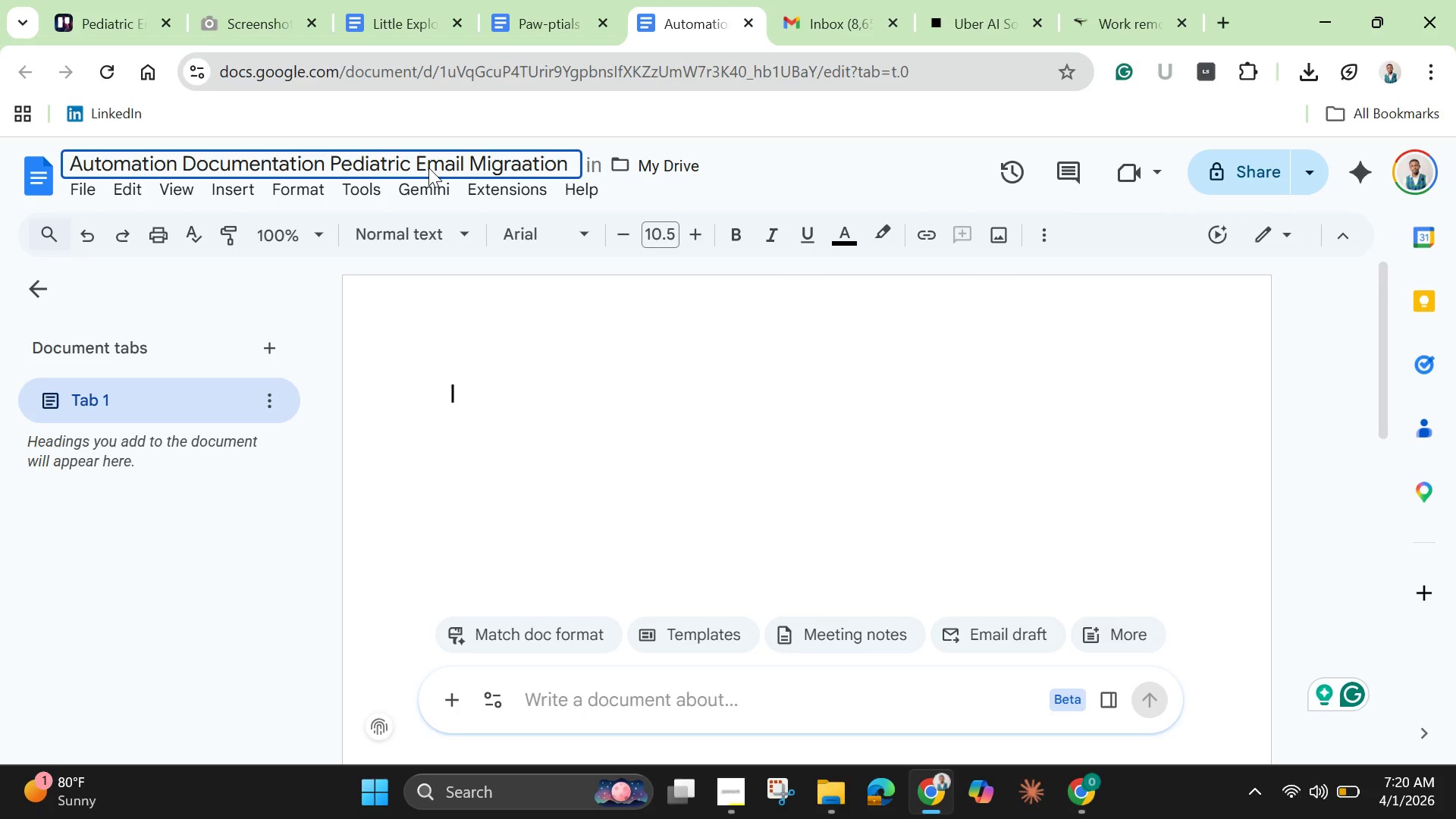 
key(ArrowLeft)
 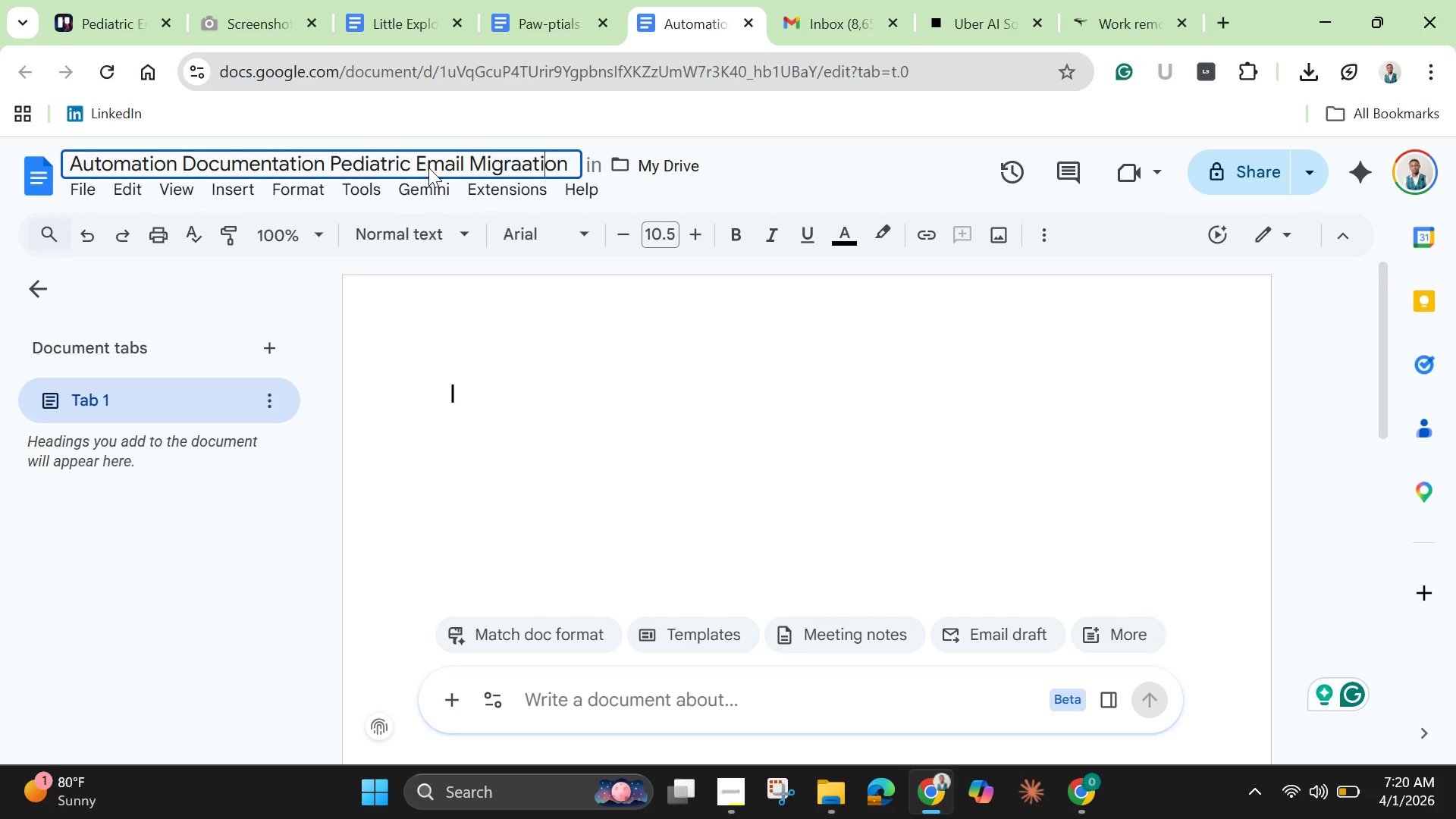 
key(ArrowLeft)
 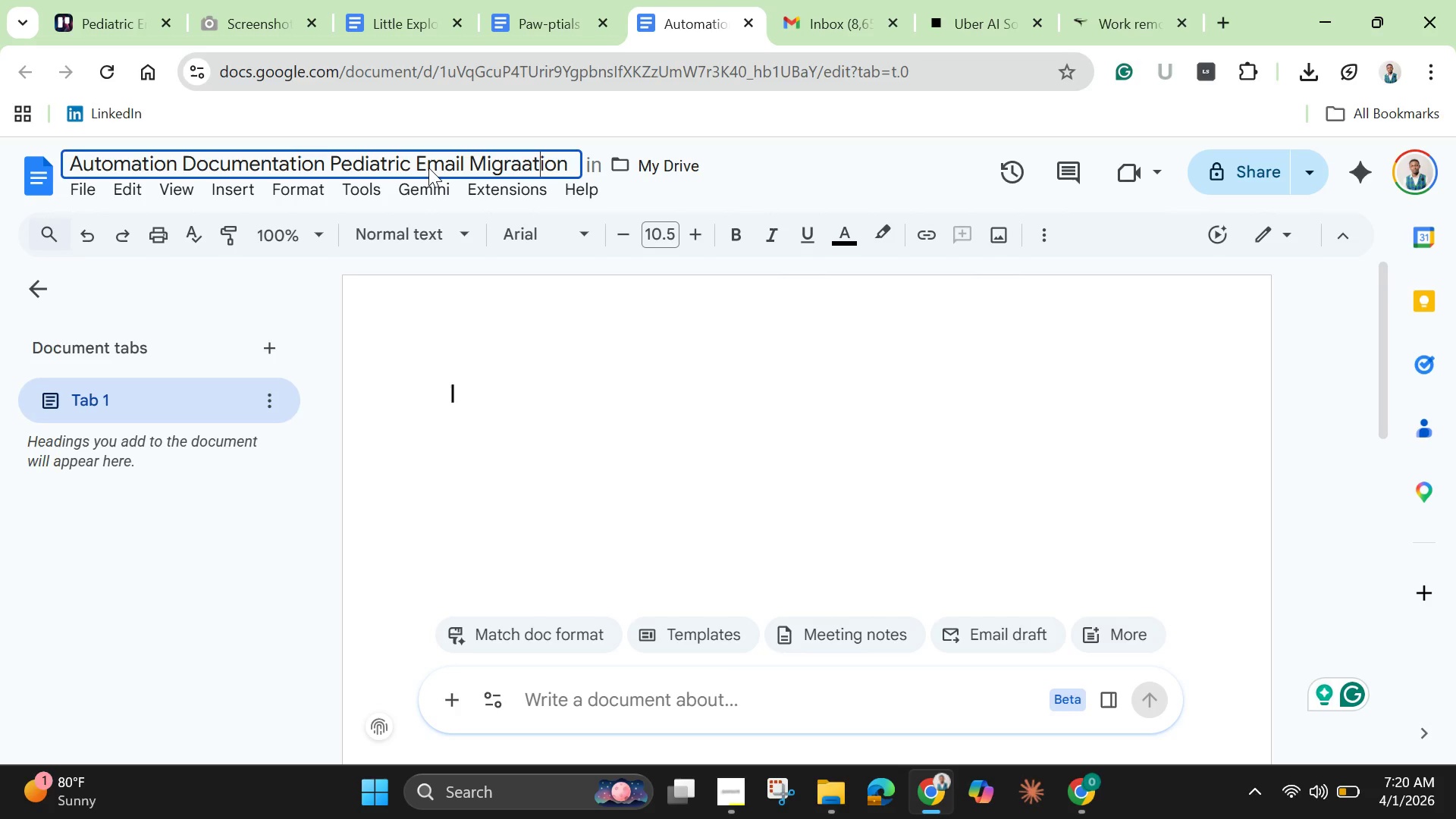 
key(ArrowLeft)
 